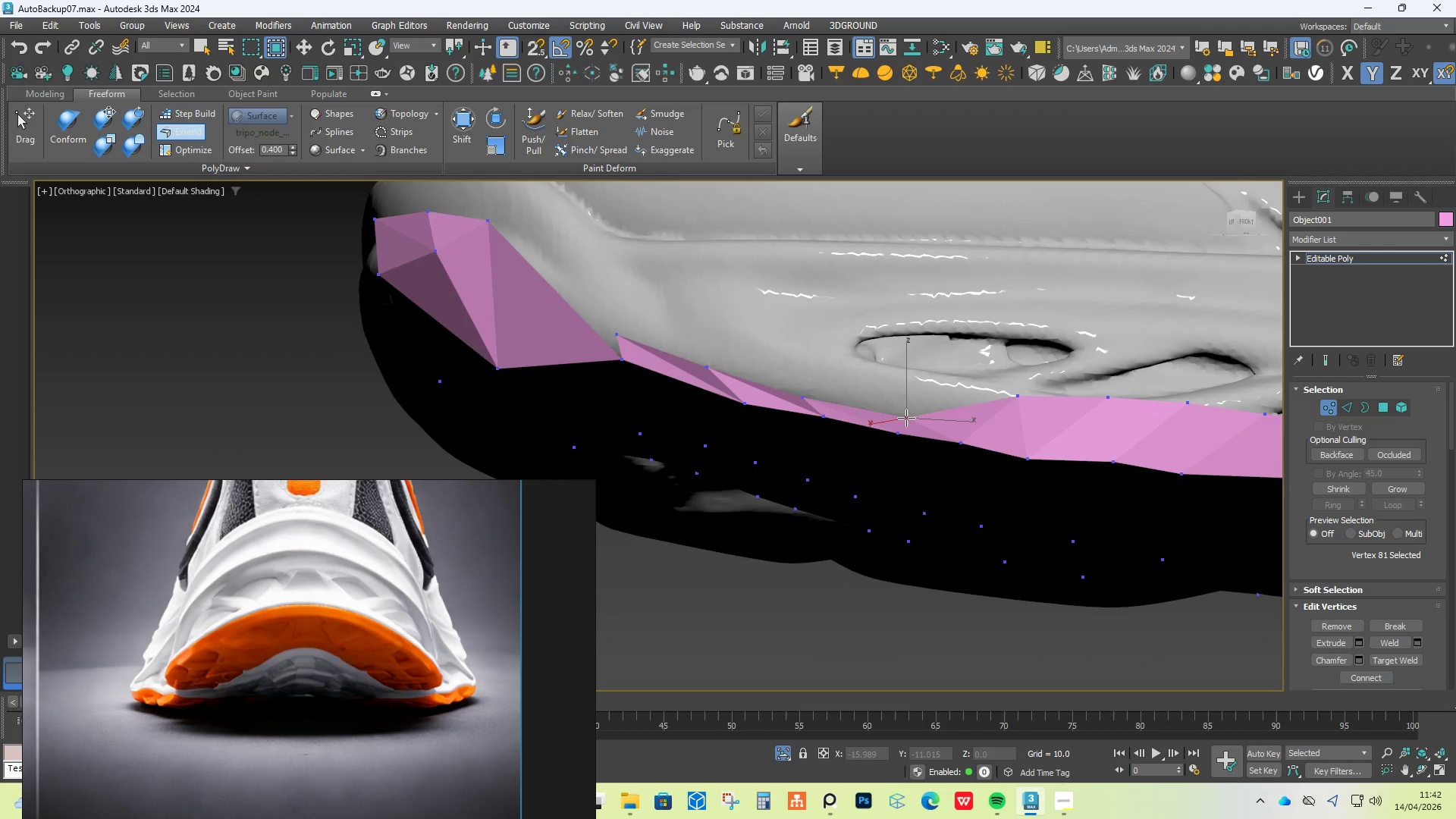 
key(Alt+Control+Shift+ShiftLeft)
 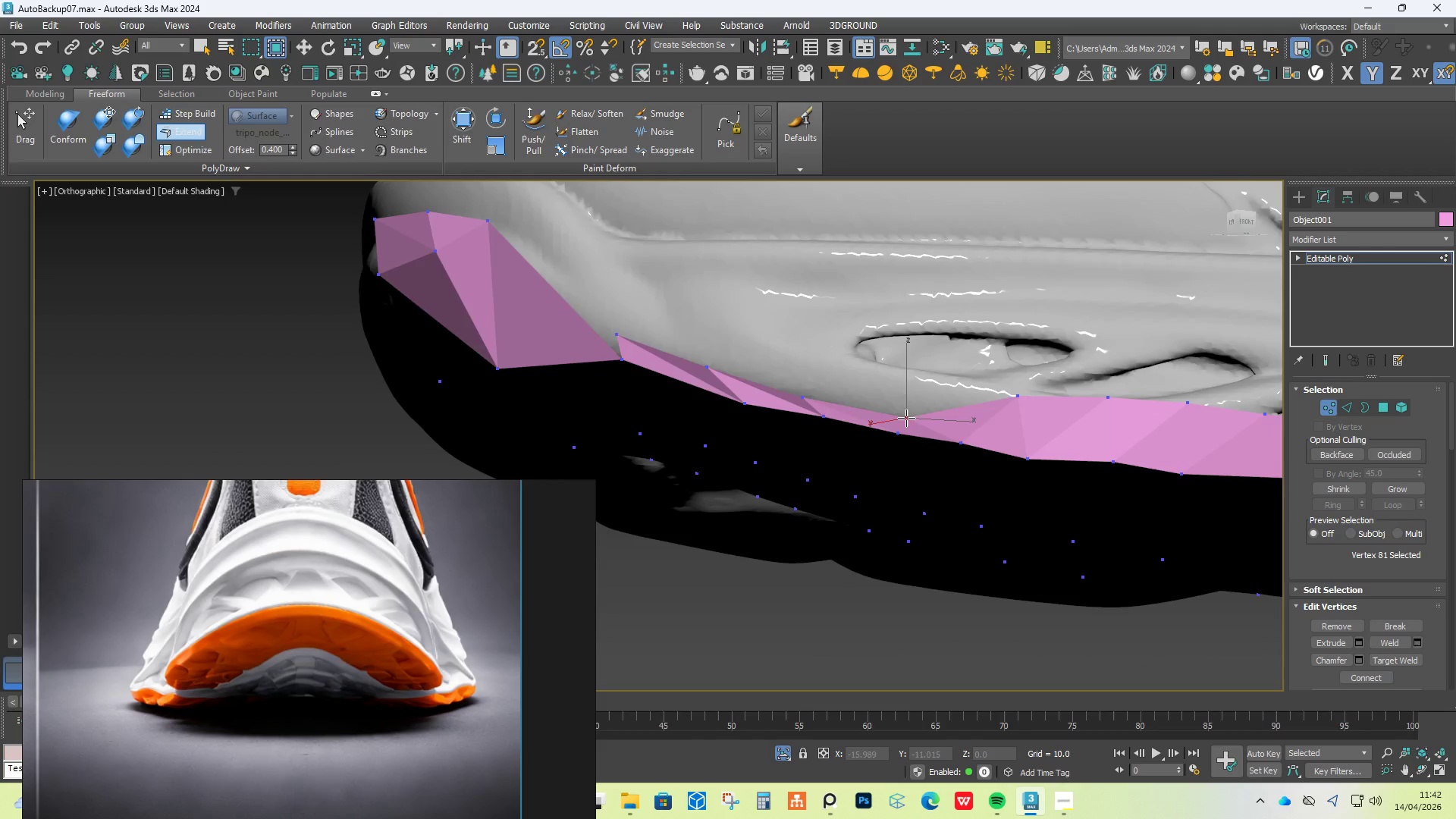 
key(Alt+Control+Shift+ShiftLeft)
 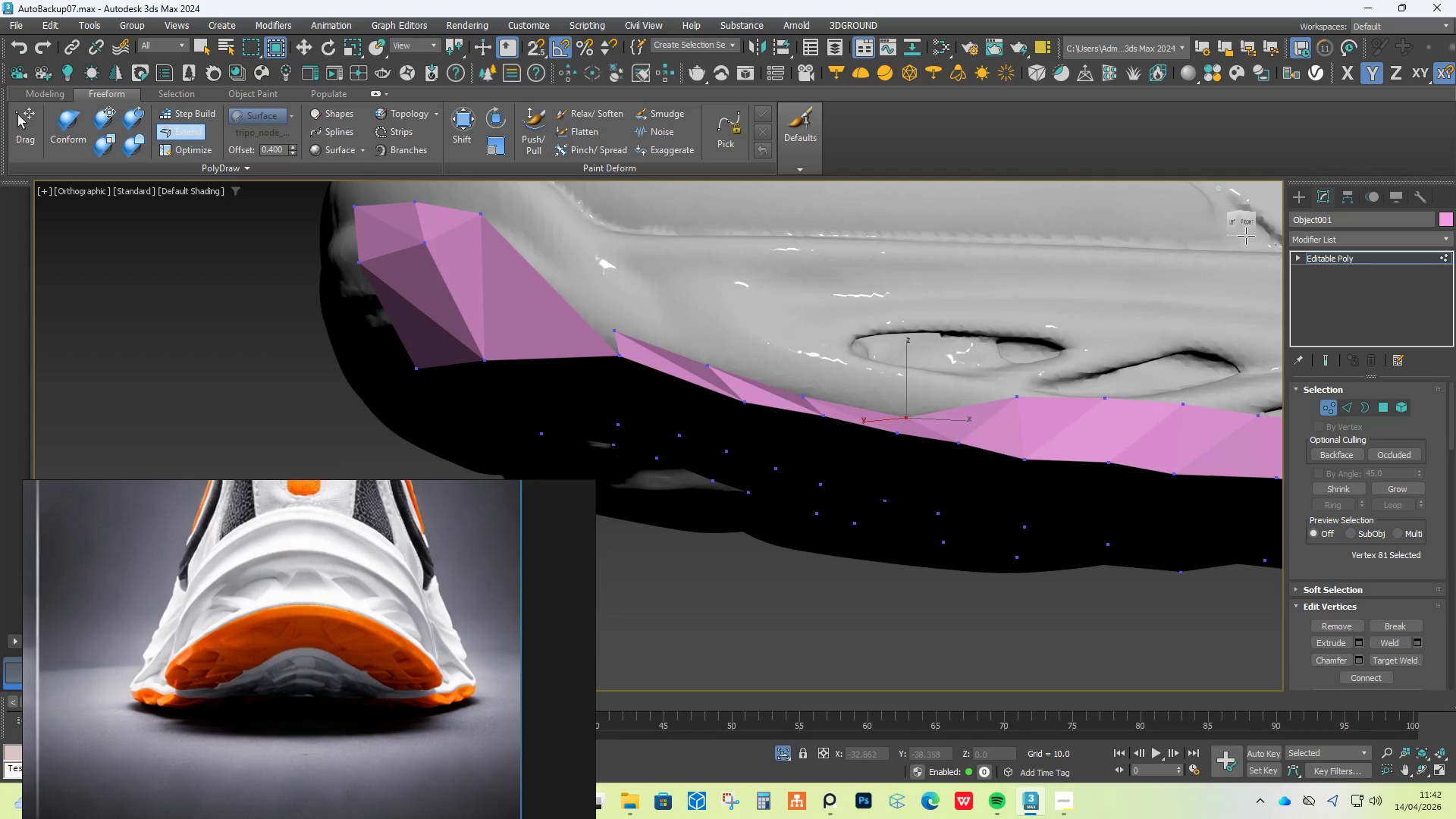 
left_click([1248, 228])
 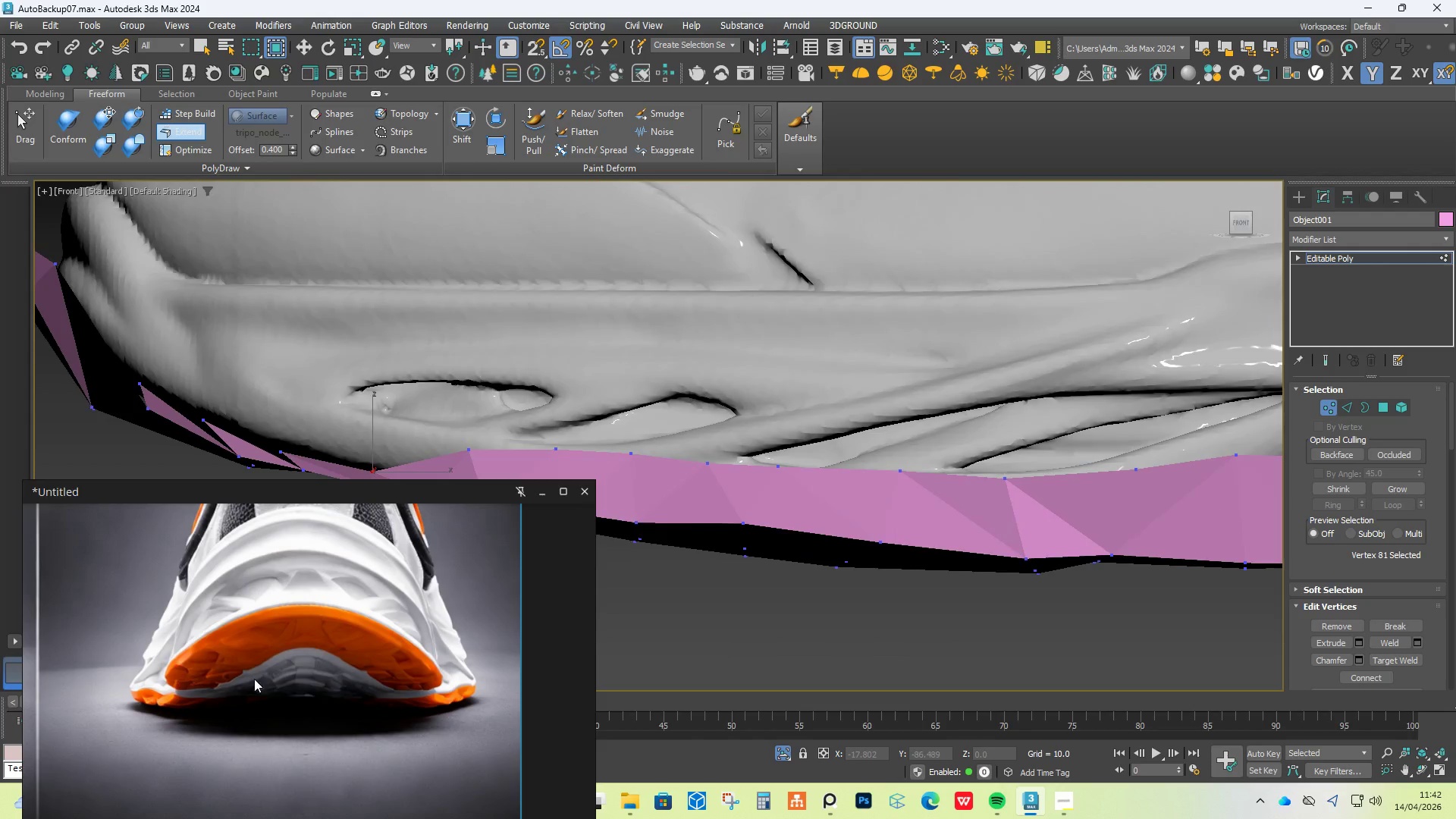 
scroll: coordinate [230, 695], scroll_direction: down, amount: 6.0
 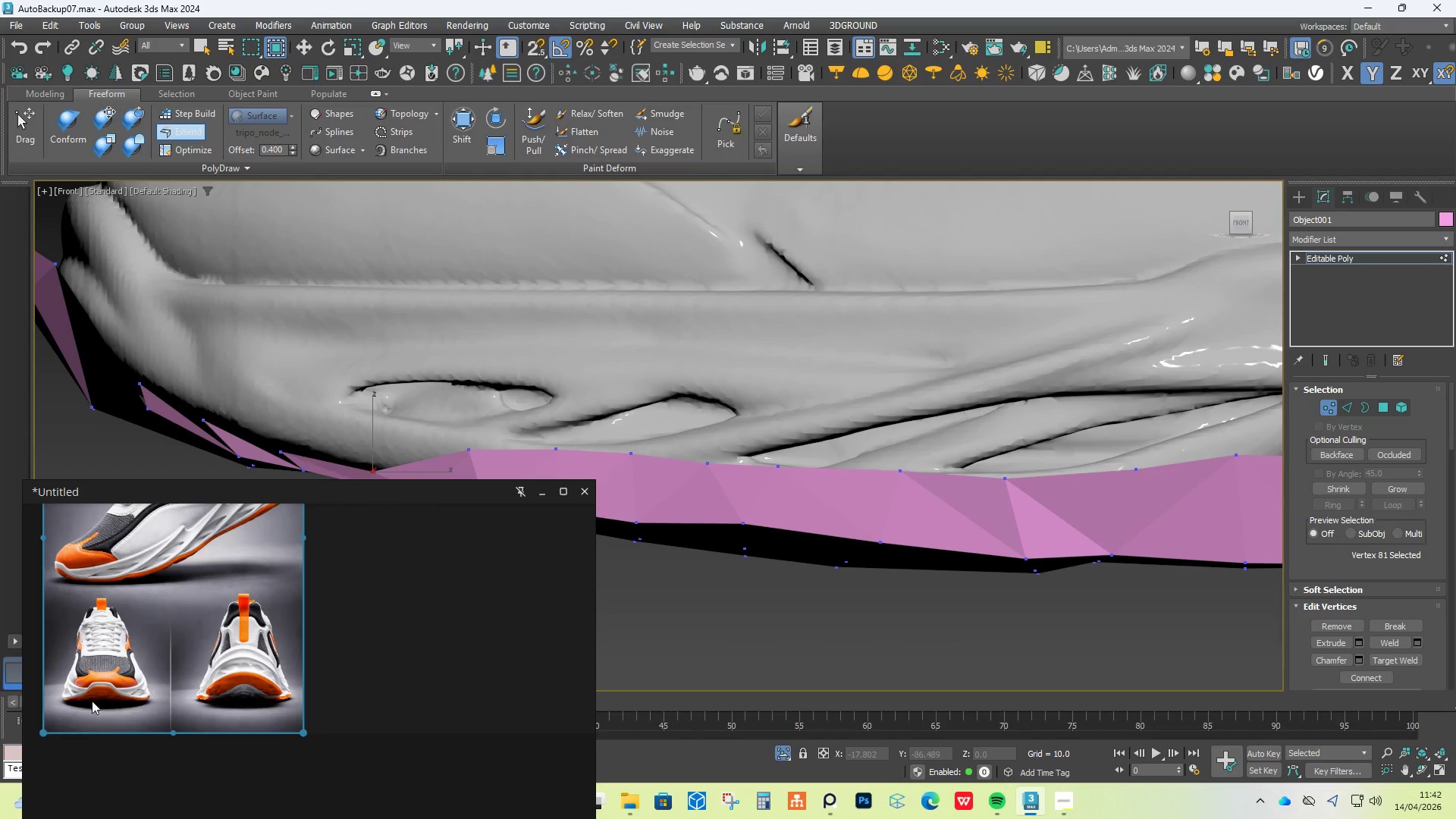 
scroll: coordinate [71, 711], scroll_direction: up, amount: 6.0
 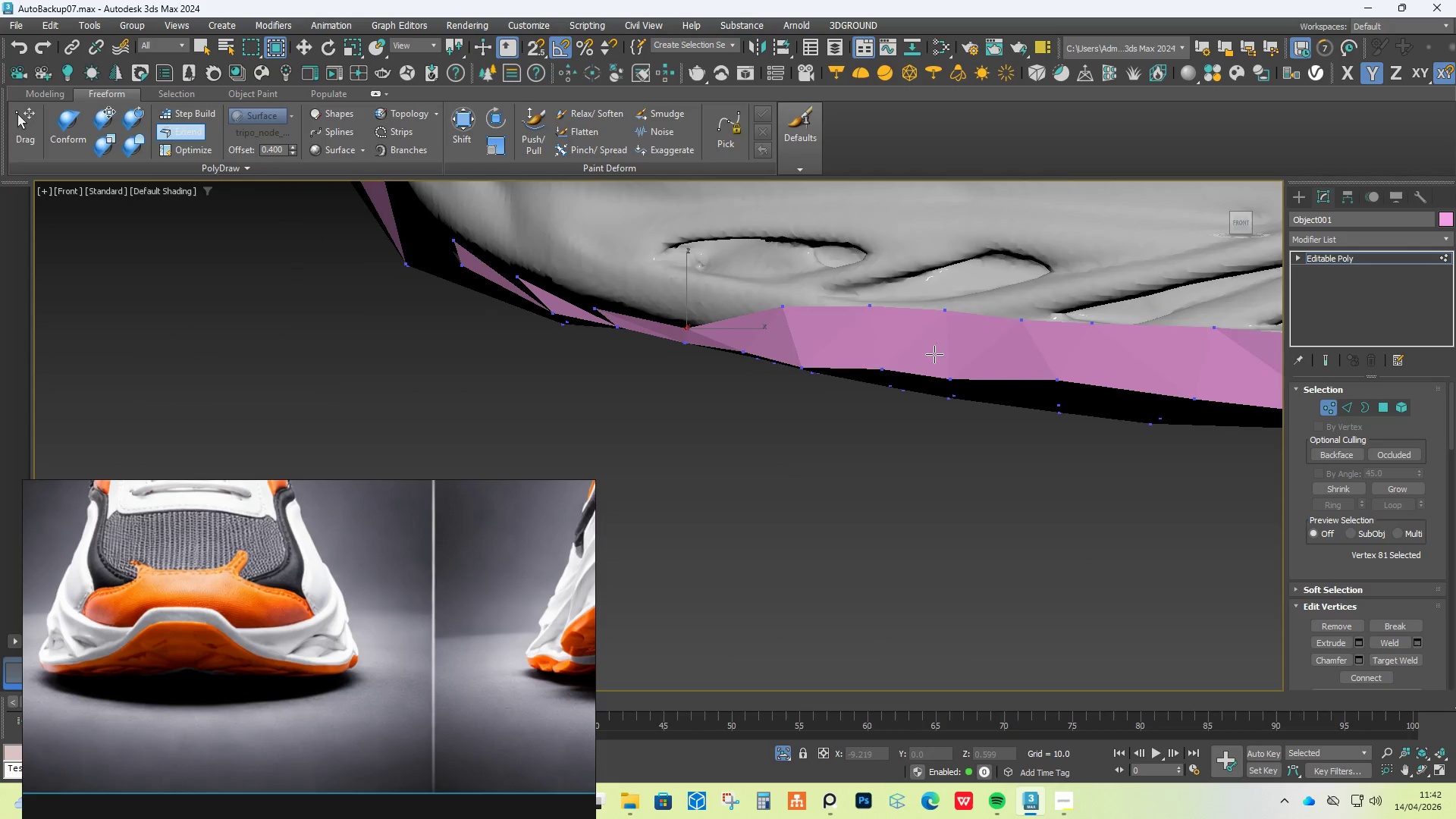 
hold_key(key=ControlLeft, duration=8.77)
hold_key(key=AltLeft, duration=8.72)
hold_key(key=ShiftLeft, duration=1.5)
left_click_drag(start_coordinate=[785, 310], to_coordinate=[799, 343])
 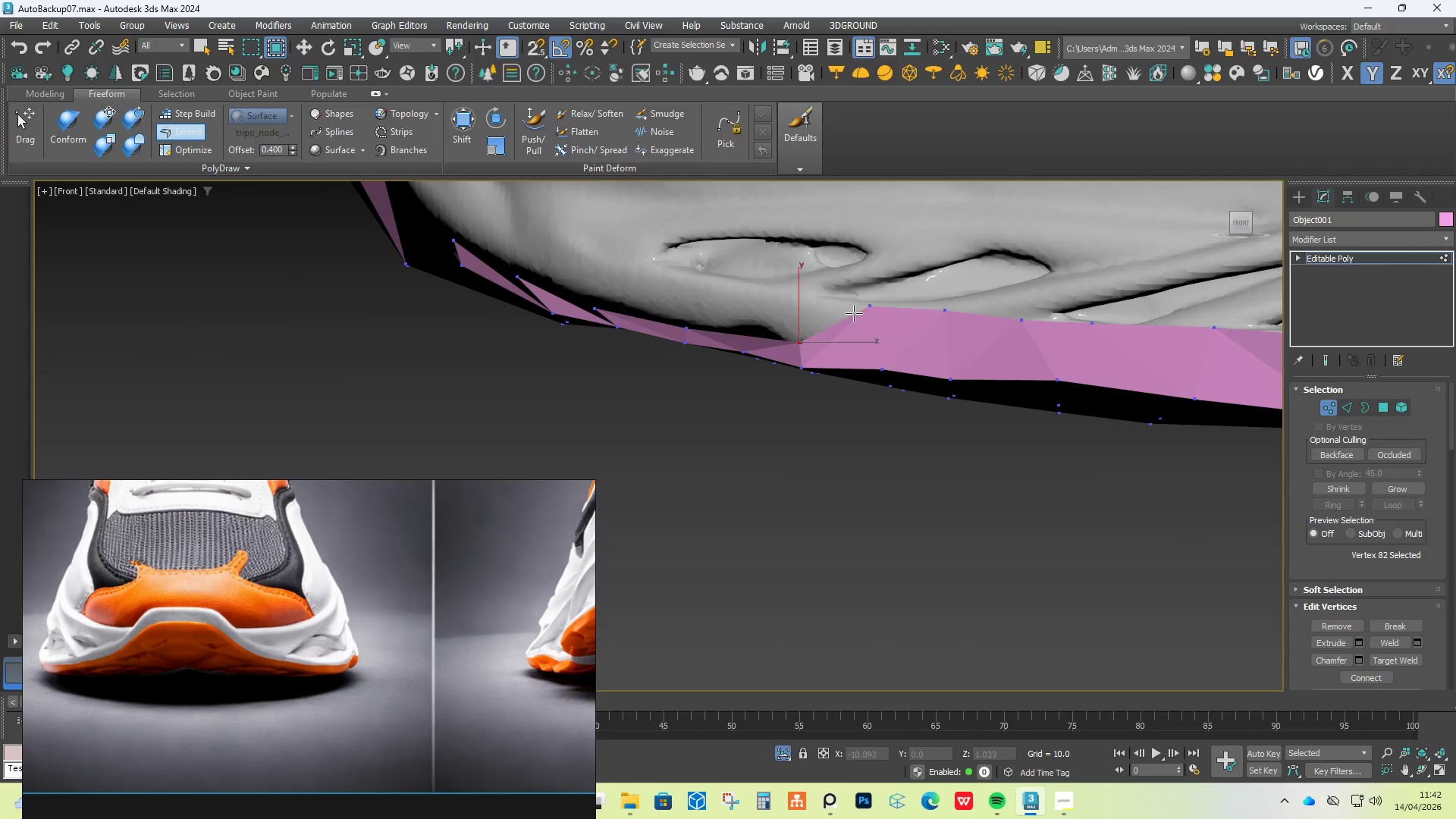 
hold_key(key=ShiftLeft, duration=1.51)
left_click_drag(start_coordinate=[876, 307], to_coordinate=[880, 345])
 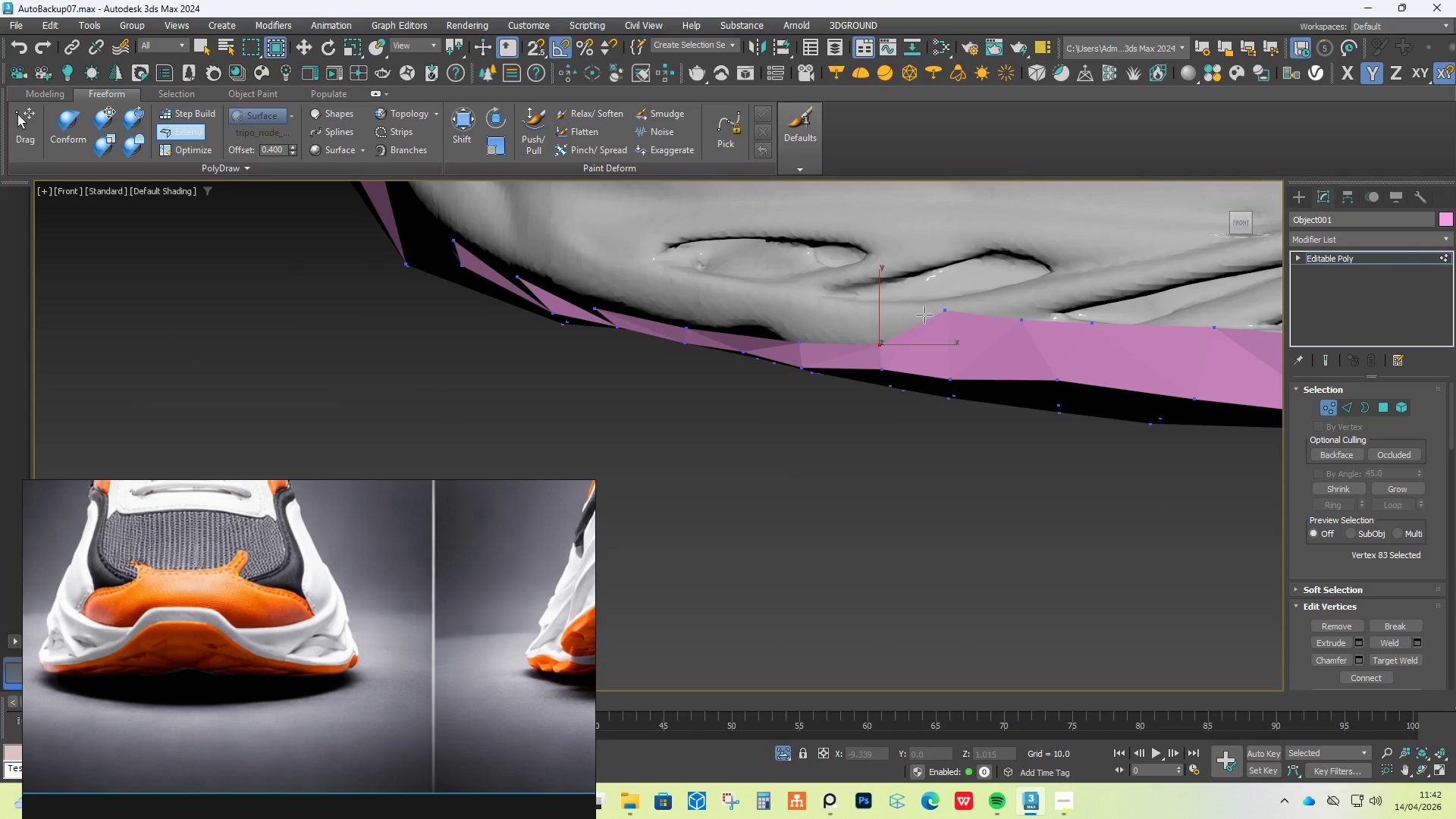 
hold_key(key=ShiftLeft, duration=1.5)
left_click_drag(start_coordinate=[950, 310], to_coordinate=[950, 352])
 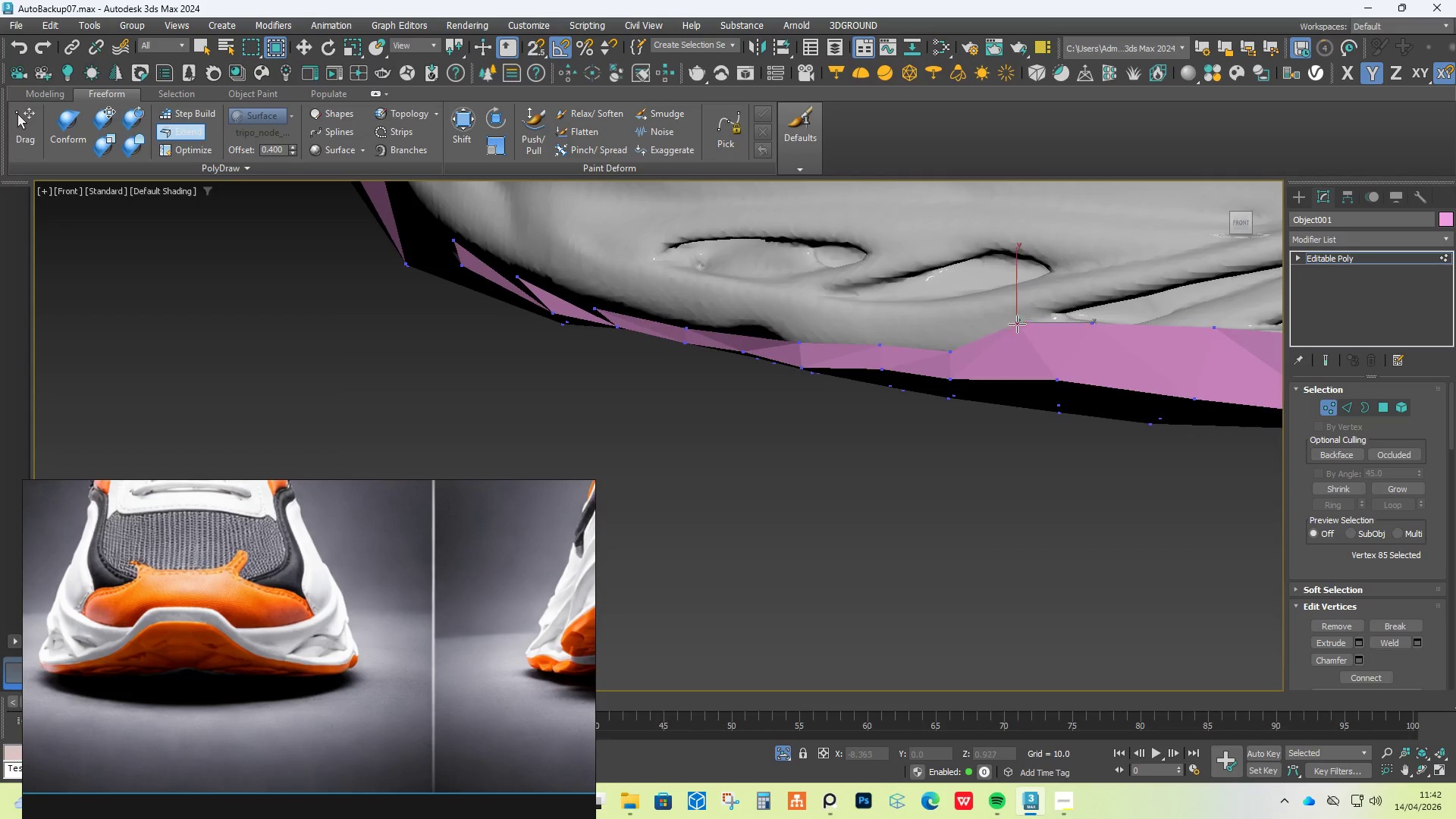 
hold_key(key=ShiftLeft, duration=1.5)
left_click_drag(start_coordinate=[1014, 322], to_coordinate=[1050, 353])
 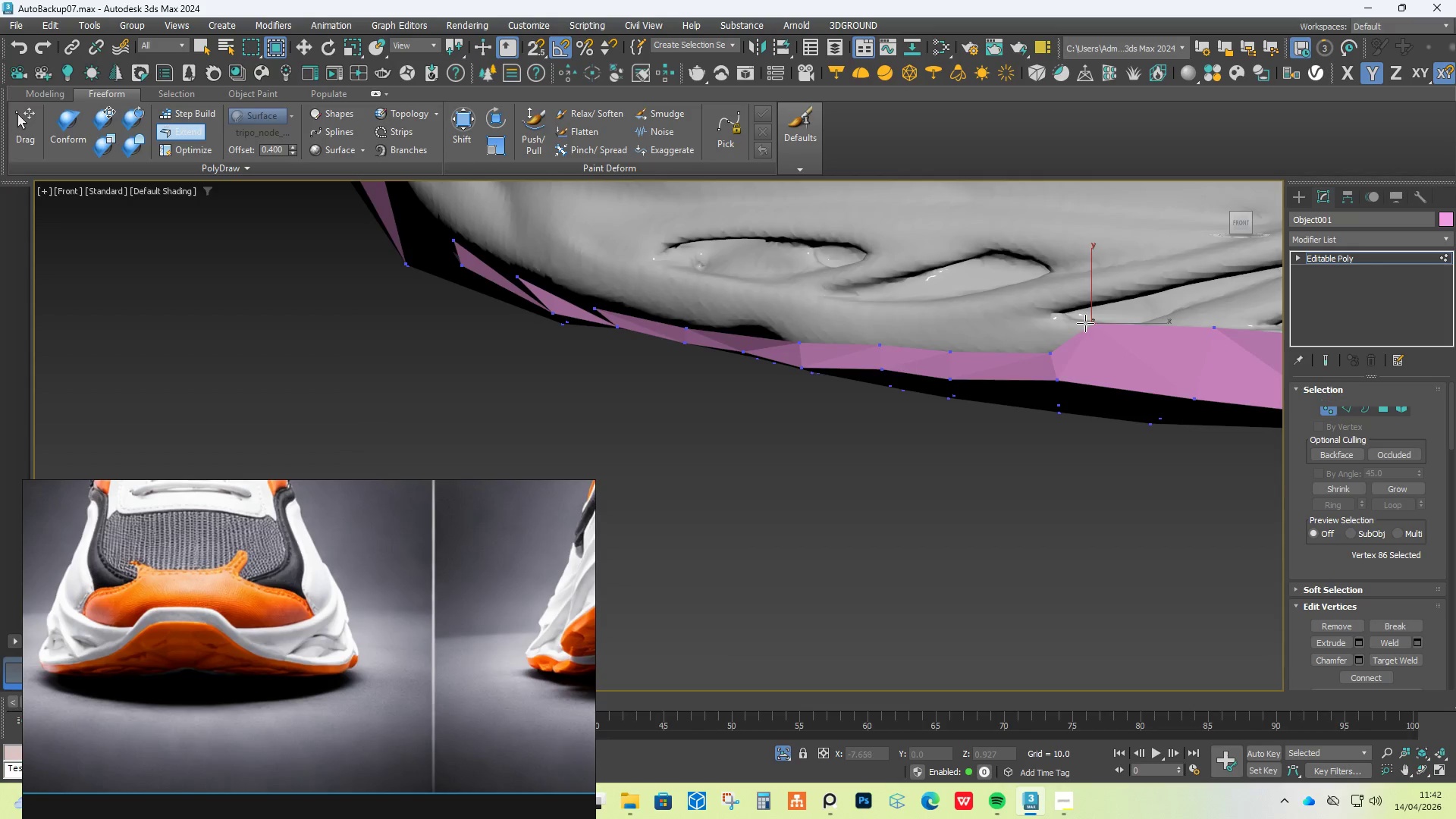 
hold_key(key=ShiftLeft, duration=1.52)
left_click_drag(start_coordinate=[1088, 322], to_coordinate=[1181, 363])
 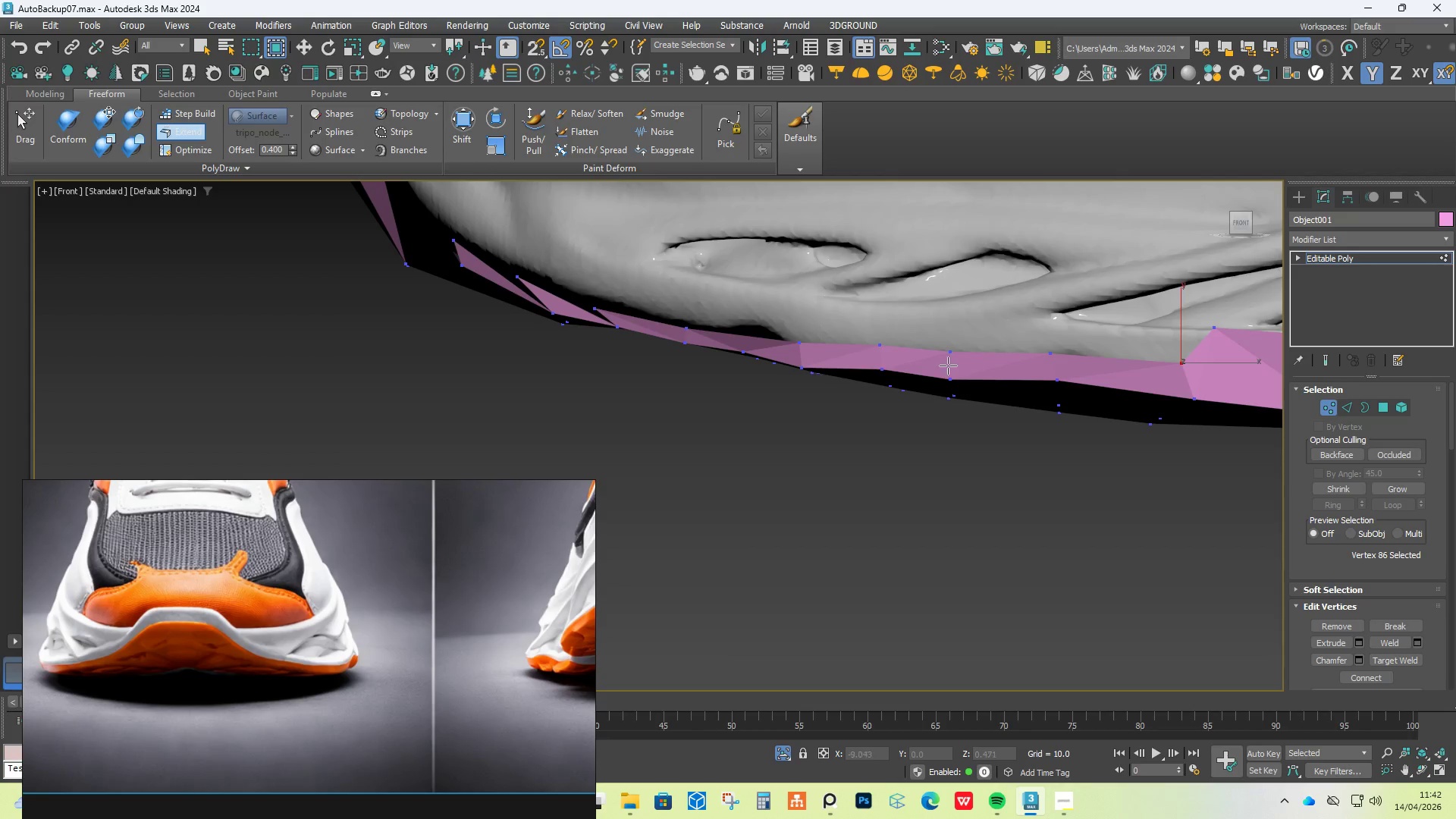 
hold_key(key=ShiftLeft, duration=1.14)
 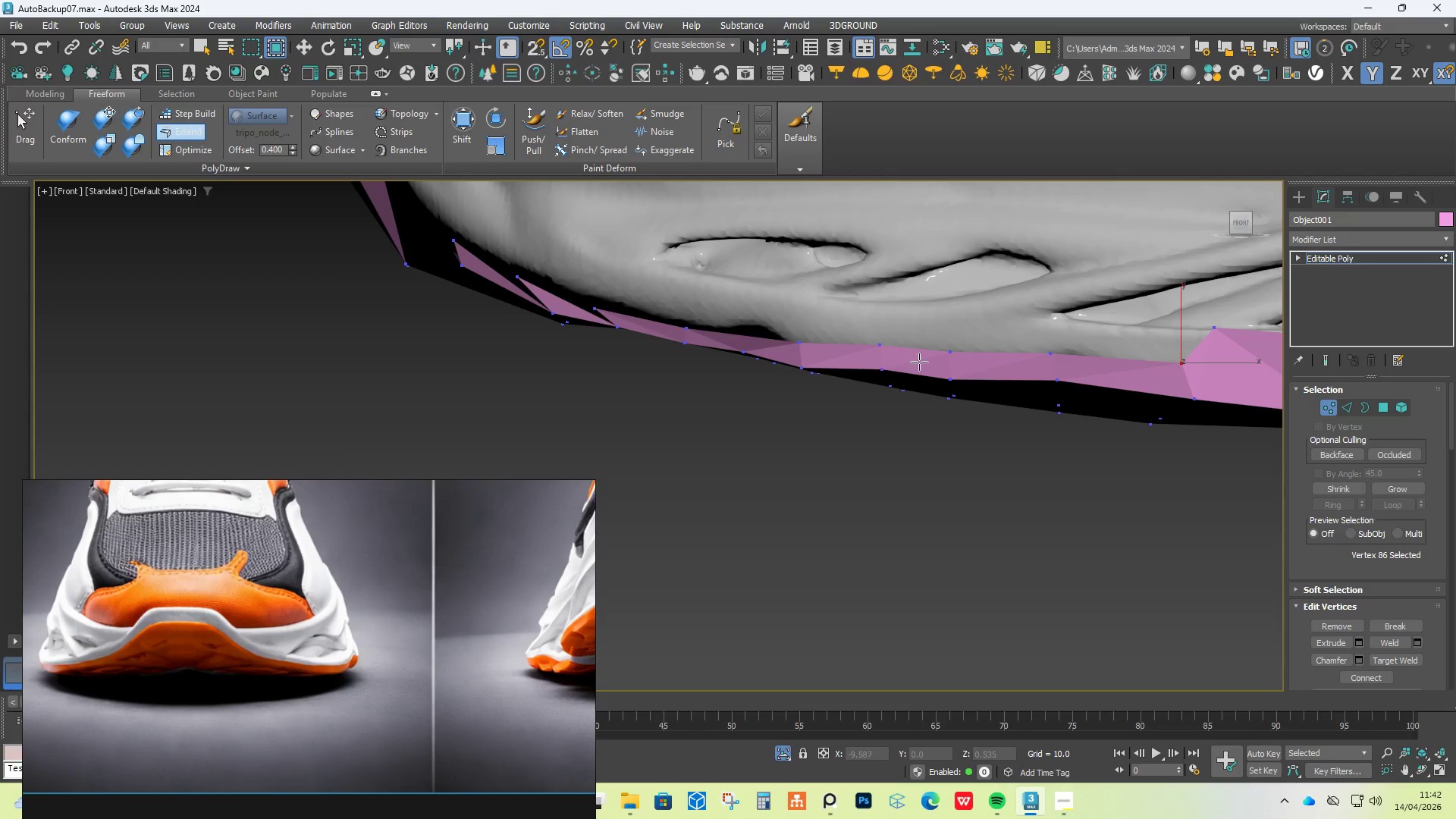 
scroll: coordinate [996, 374], scroll_direction: down, amount: 2.0
 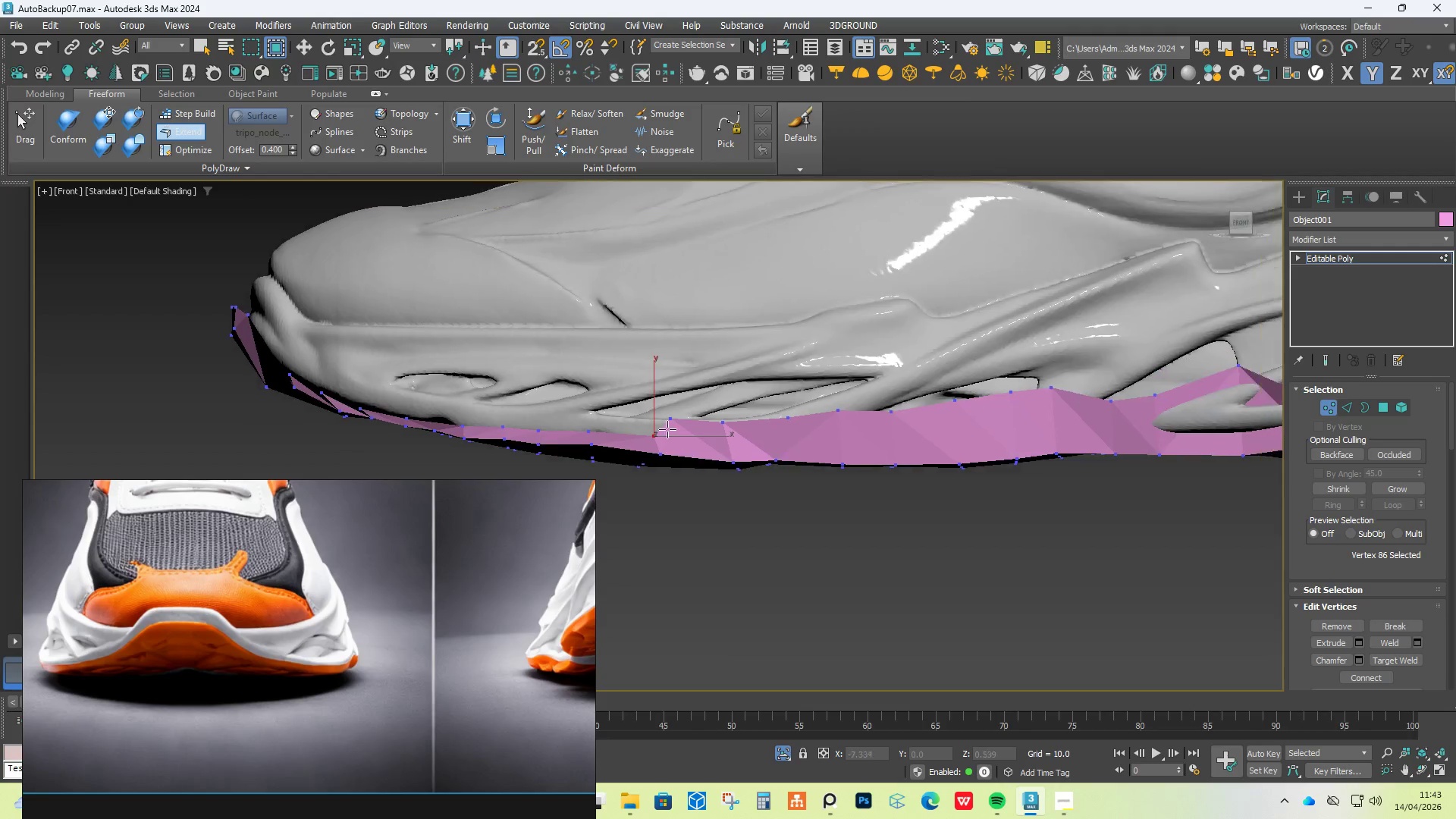 
scroll: coordinate [802, 423], scroll_direction: up, amount: 2.0
 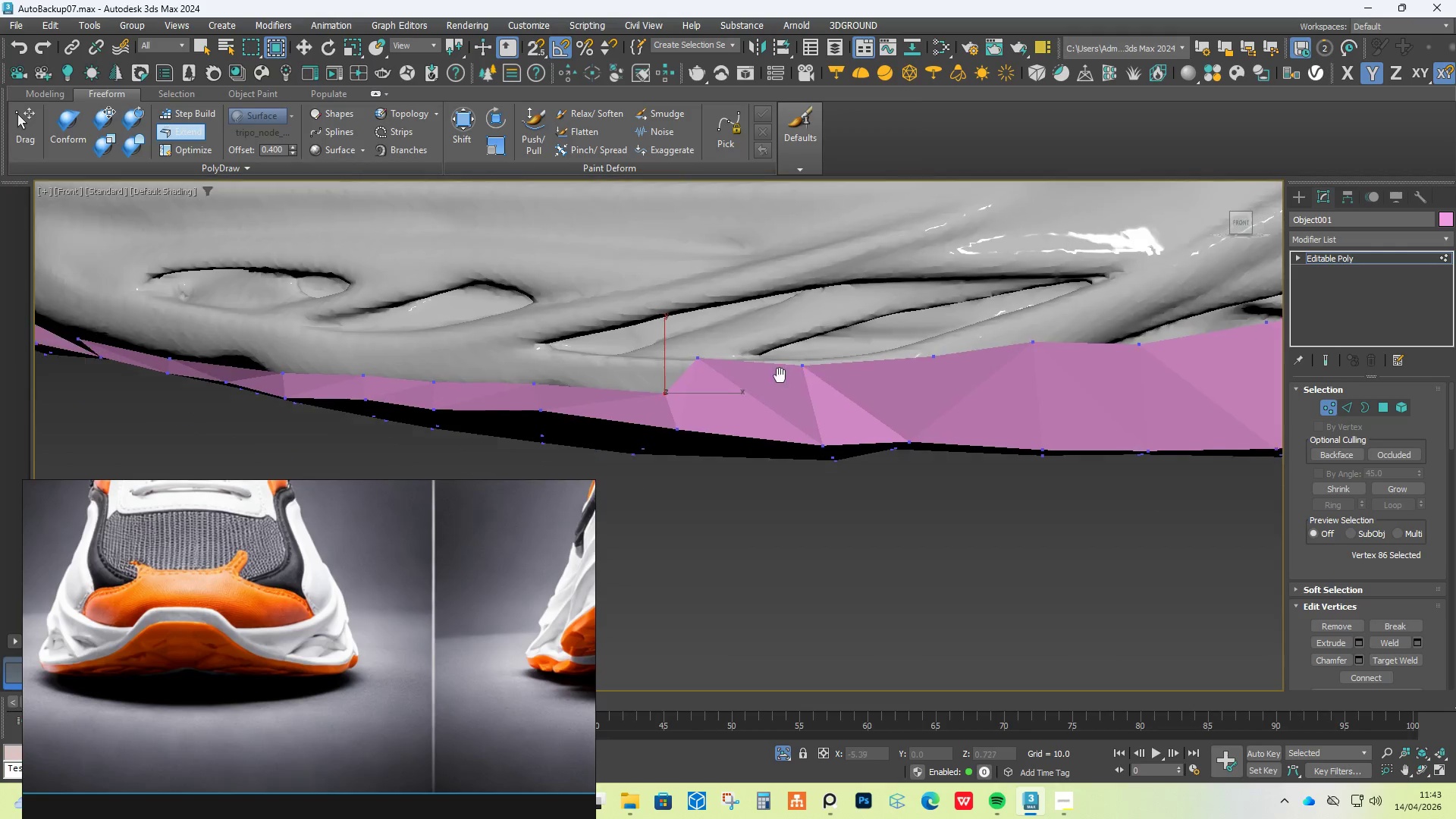 
hold_key(key=ControlLeft, duration=3.88)
hold_key(key=AltLeft, duration=3.89)
hold_key(key=ShiftLeft, duration=1.5)
left_click_drag(start_coordinate=[711, 363], to_coordinate=[761, 403])
 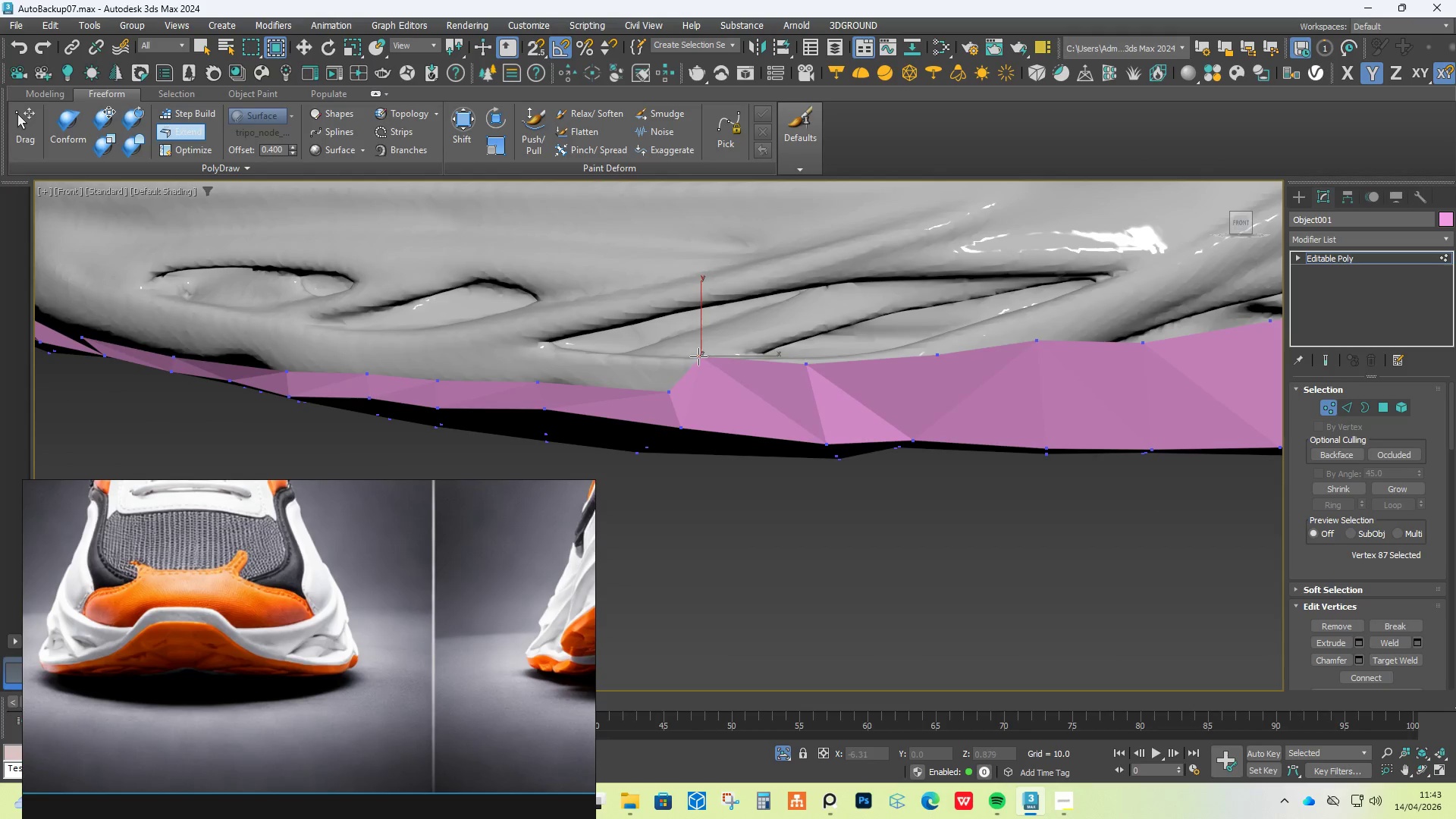 
left_click_drag(start_coordinate=[698, 356], to_coordinate=[830, 404])
 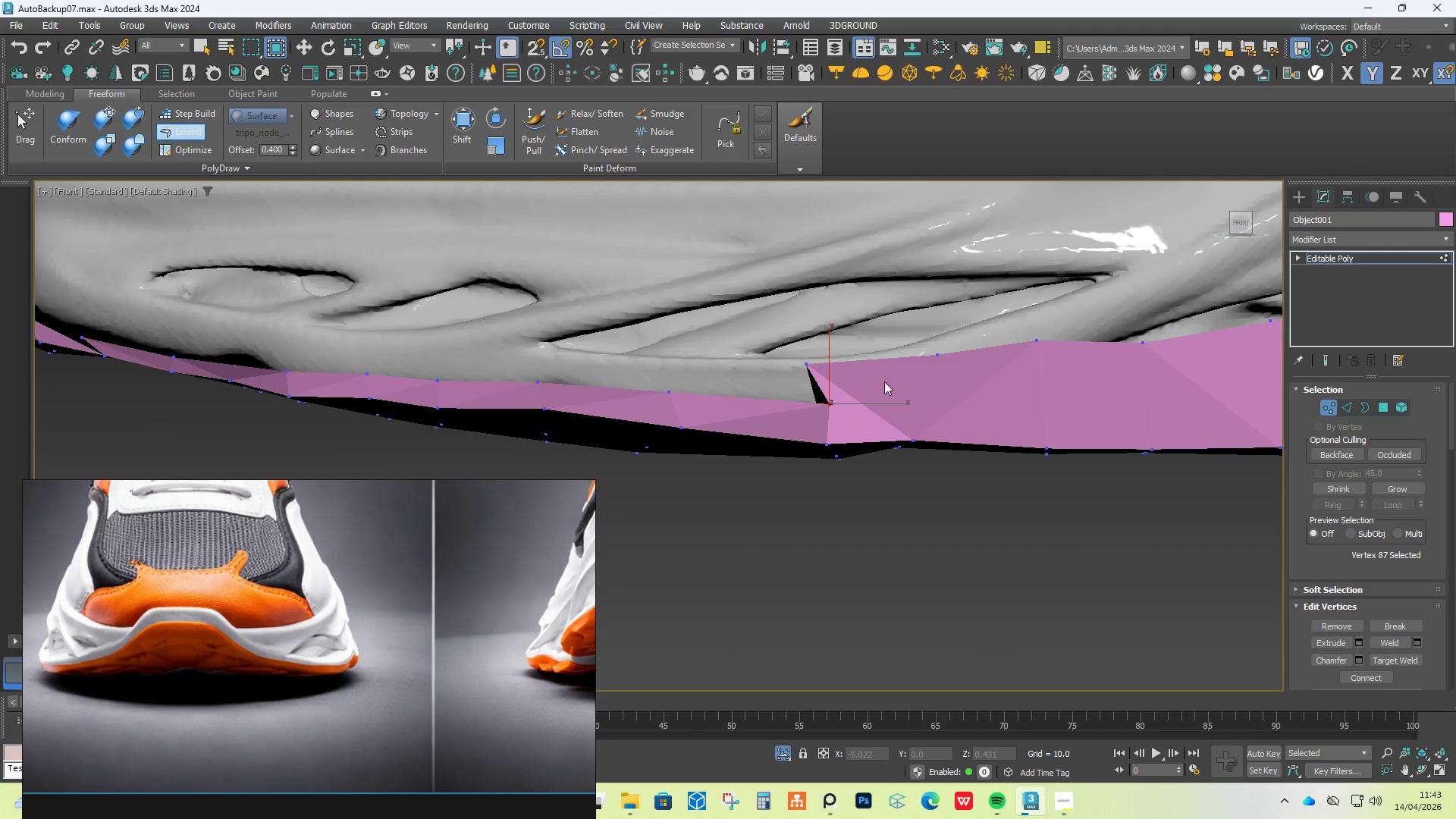 
hold_key(key=ShiftLeft, duration=1.5)
 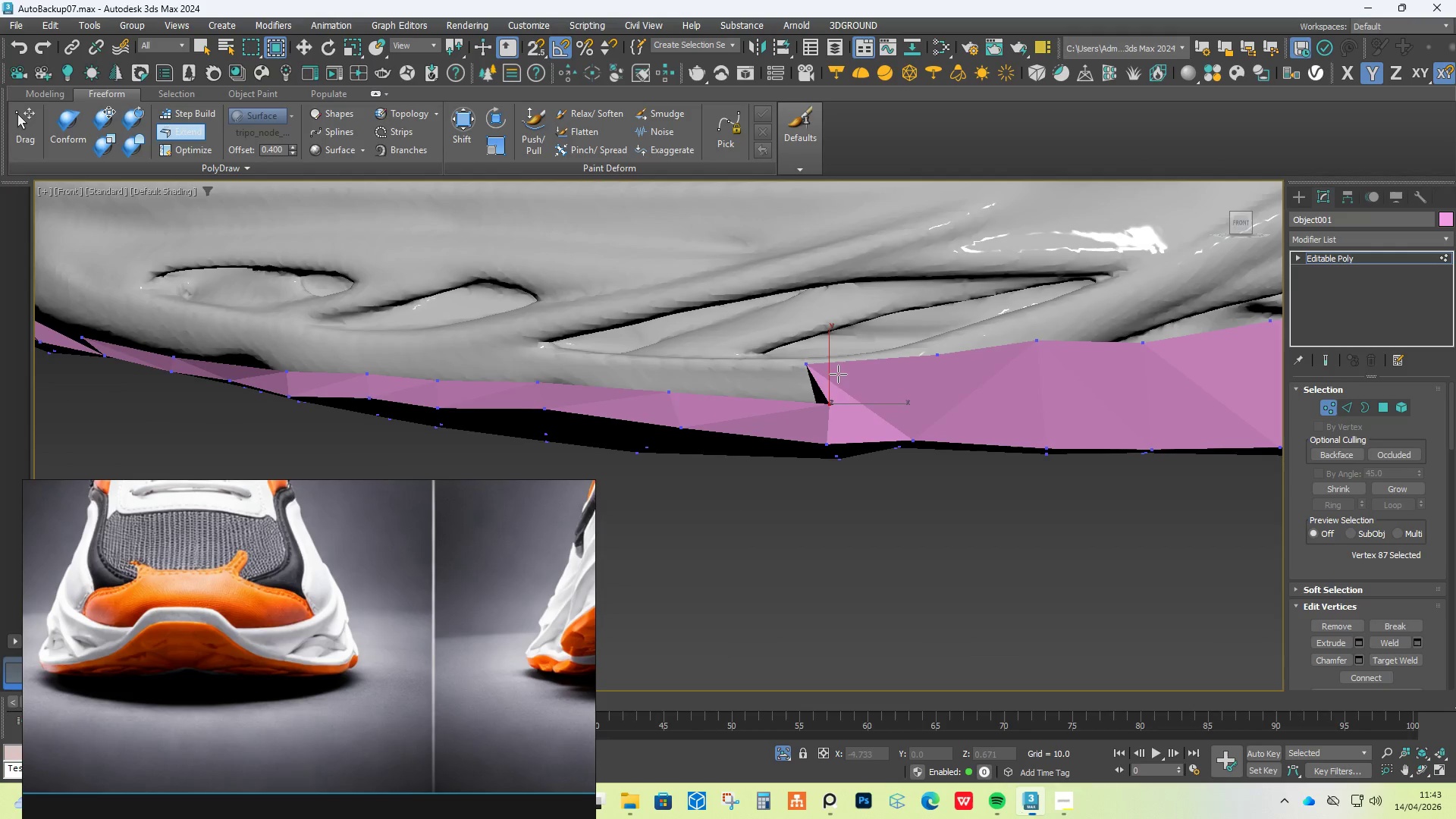 
hold_key(key=ShiftLeft, duration=0.84)
left_click_drag(start_coordinate=[811, 366], to_coordinate=[885, 381])
 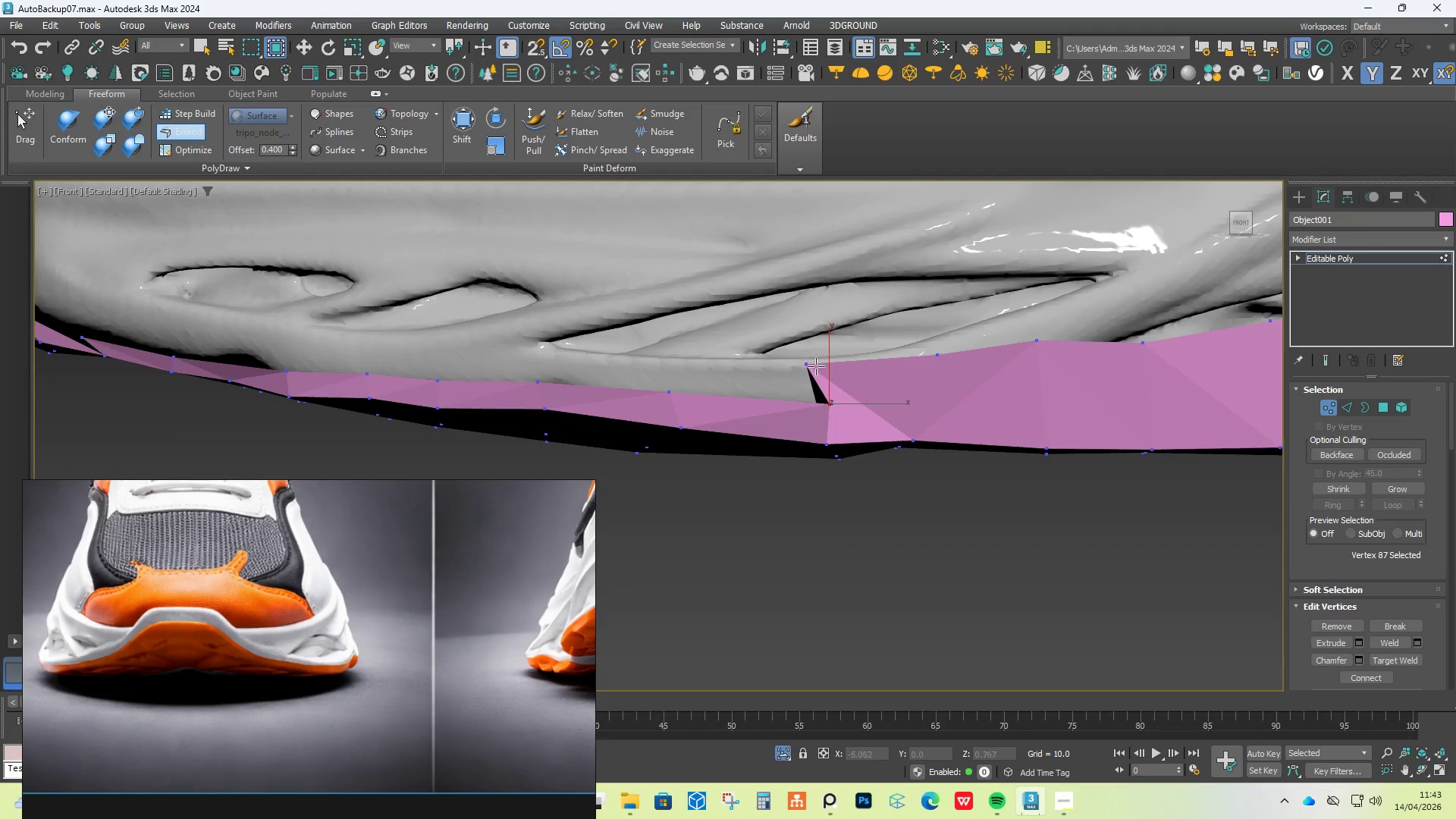 
hold_key(key=ControlLeft, duration=3.56)
hold_key(key=ShiftLeft, duration=3.48)
hold_key(key=AltLeft, duration=1.52)
left_click_drag(start_coordinate=[807, 362], to_coordinate=[924, 405])
 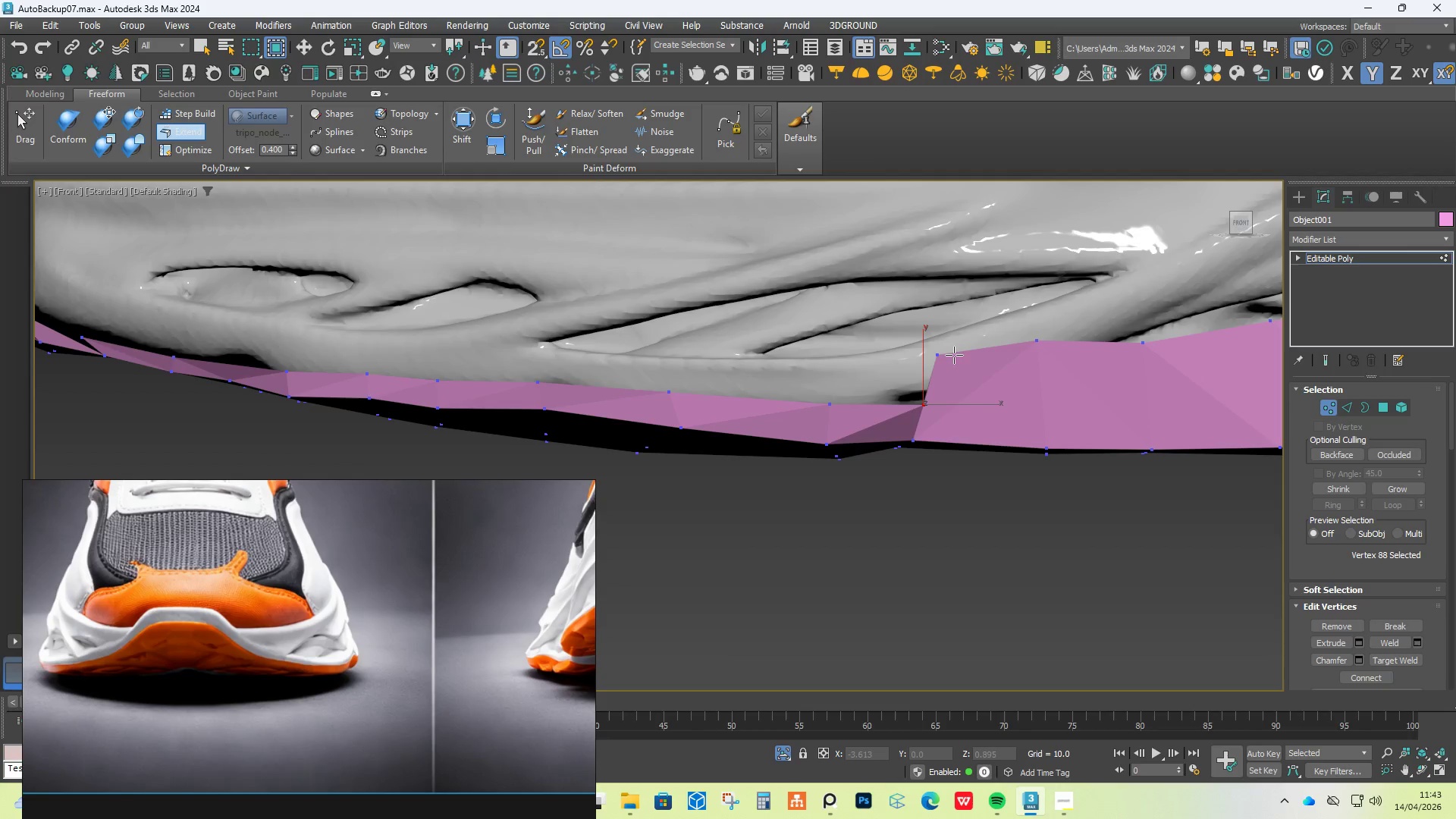 
hold_key(key=AltLeft, duration=1.5)
left_click_drag(start_coordinate=[937, 356], to_coordinate=[984, 396])
 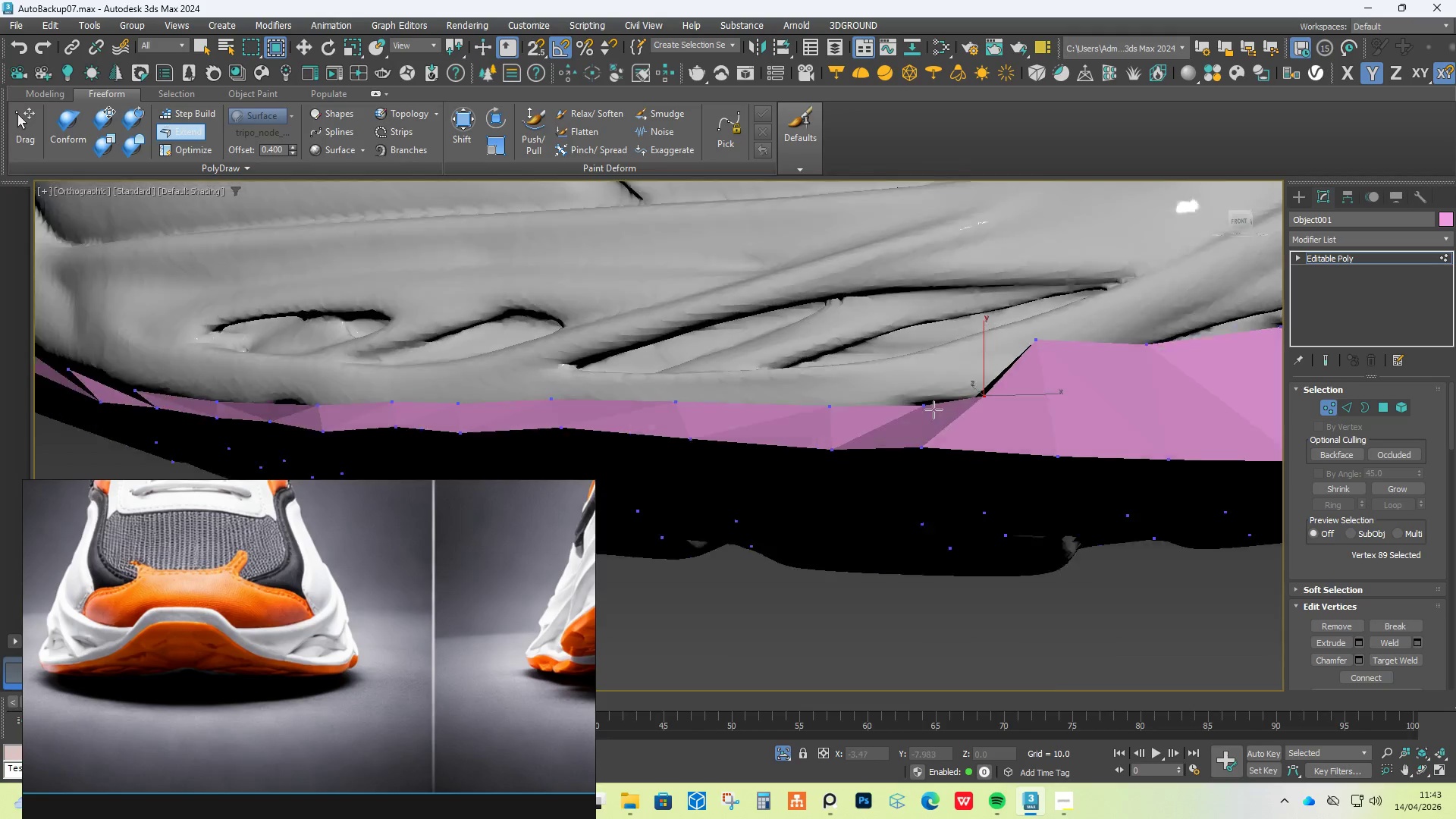 
hold_key(key=AltLeft, duration=1.5)
 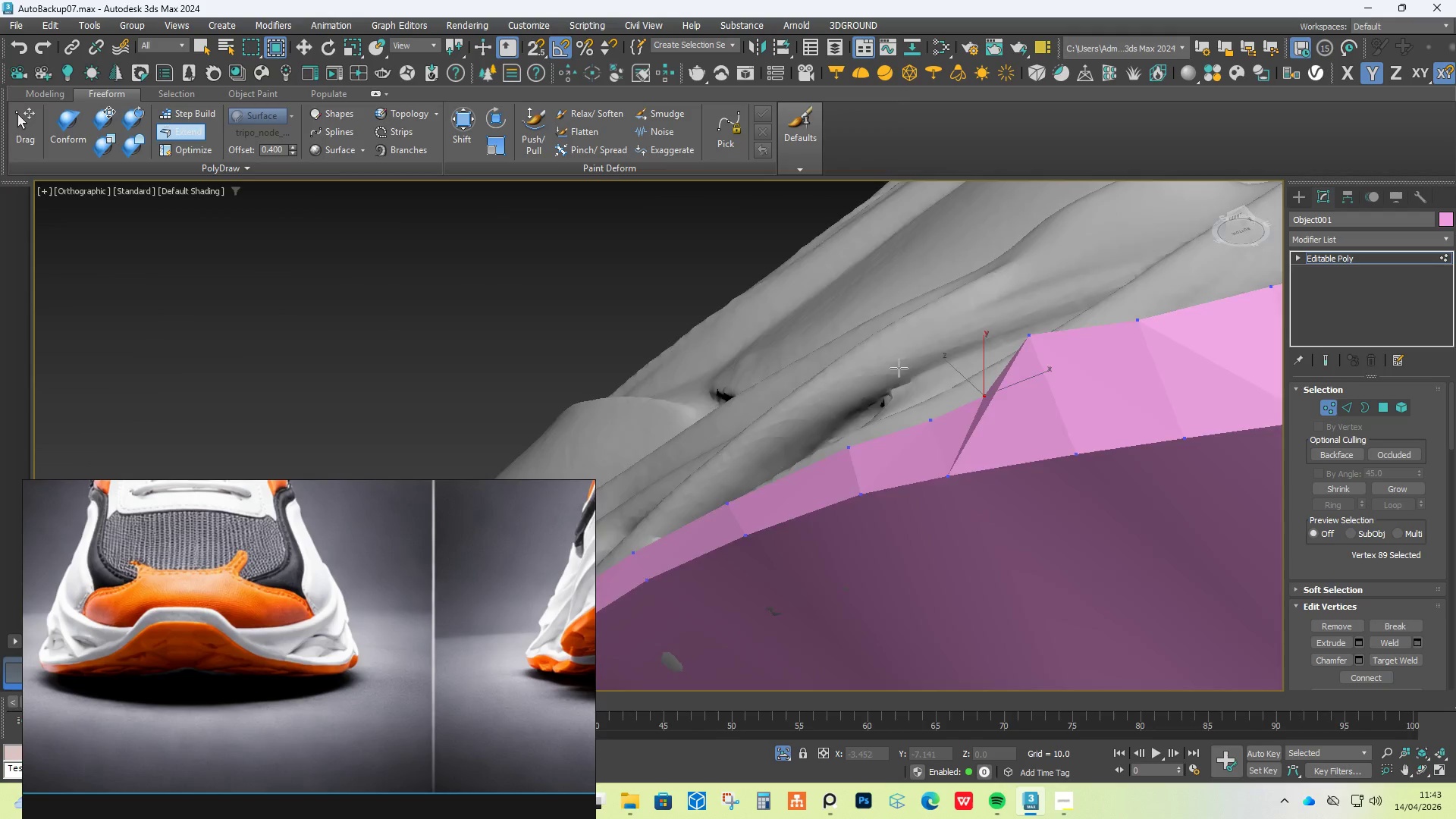 
hold_key(key=AltLeft, duration=0.72)
 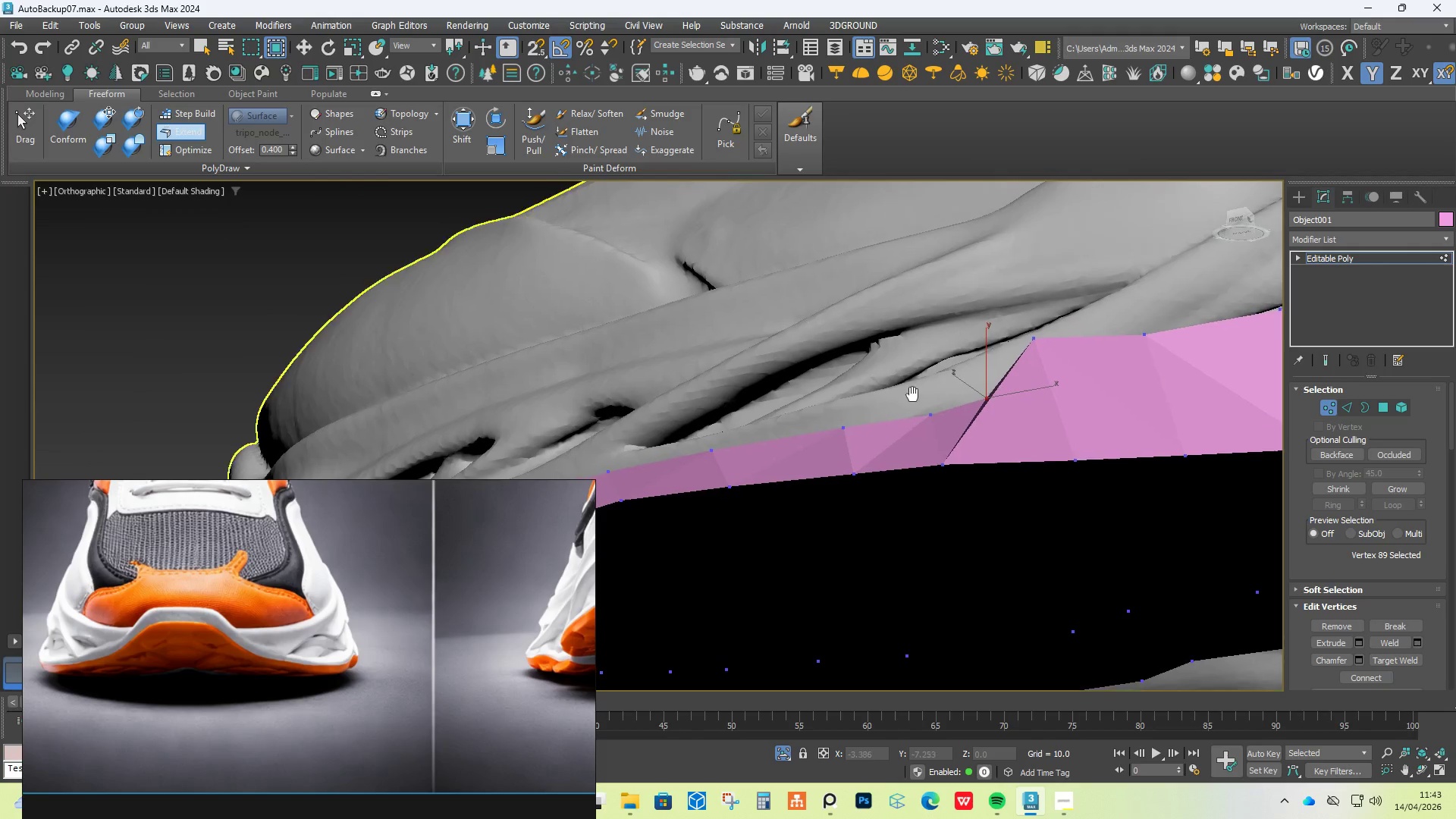 
key(Control+Z)
 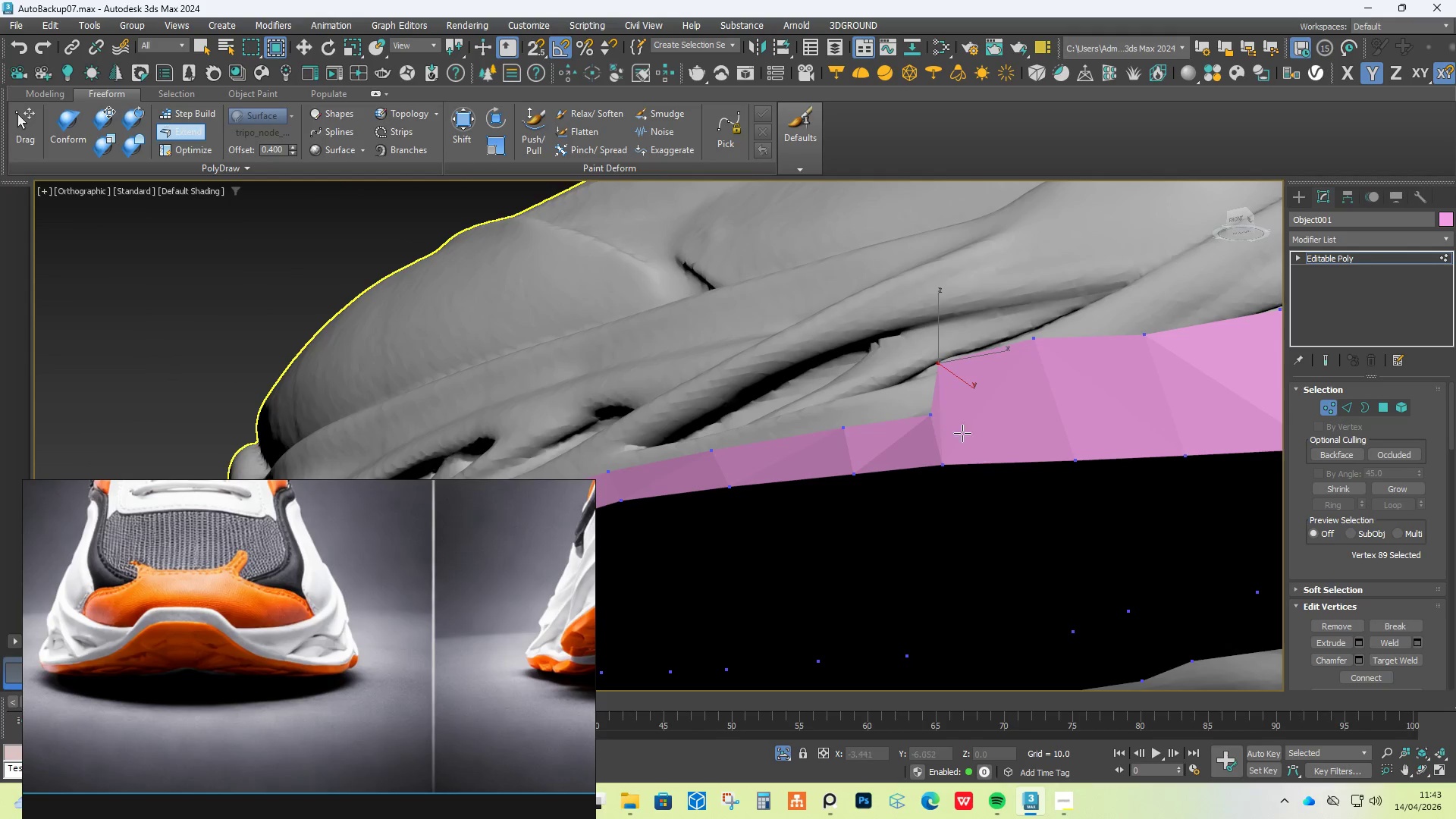 
key(Alt+AltLeft)
 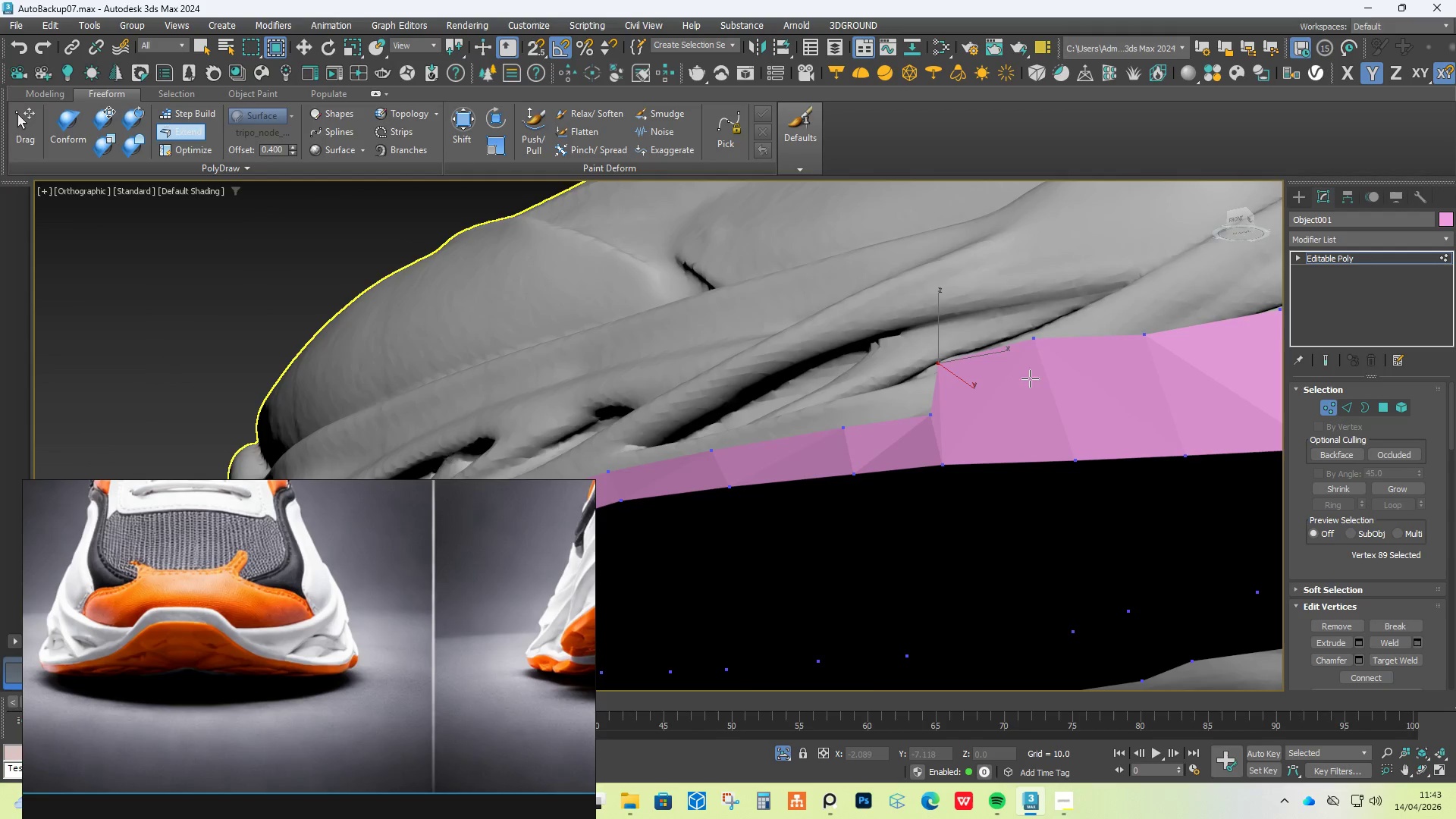 
scroll: coordinate [1034, 386], scroll_direction: down, amount: 1.0
 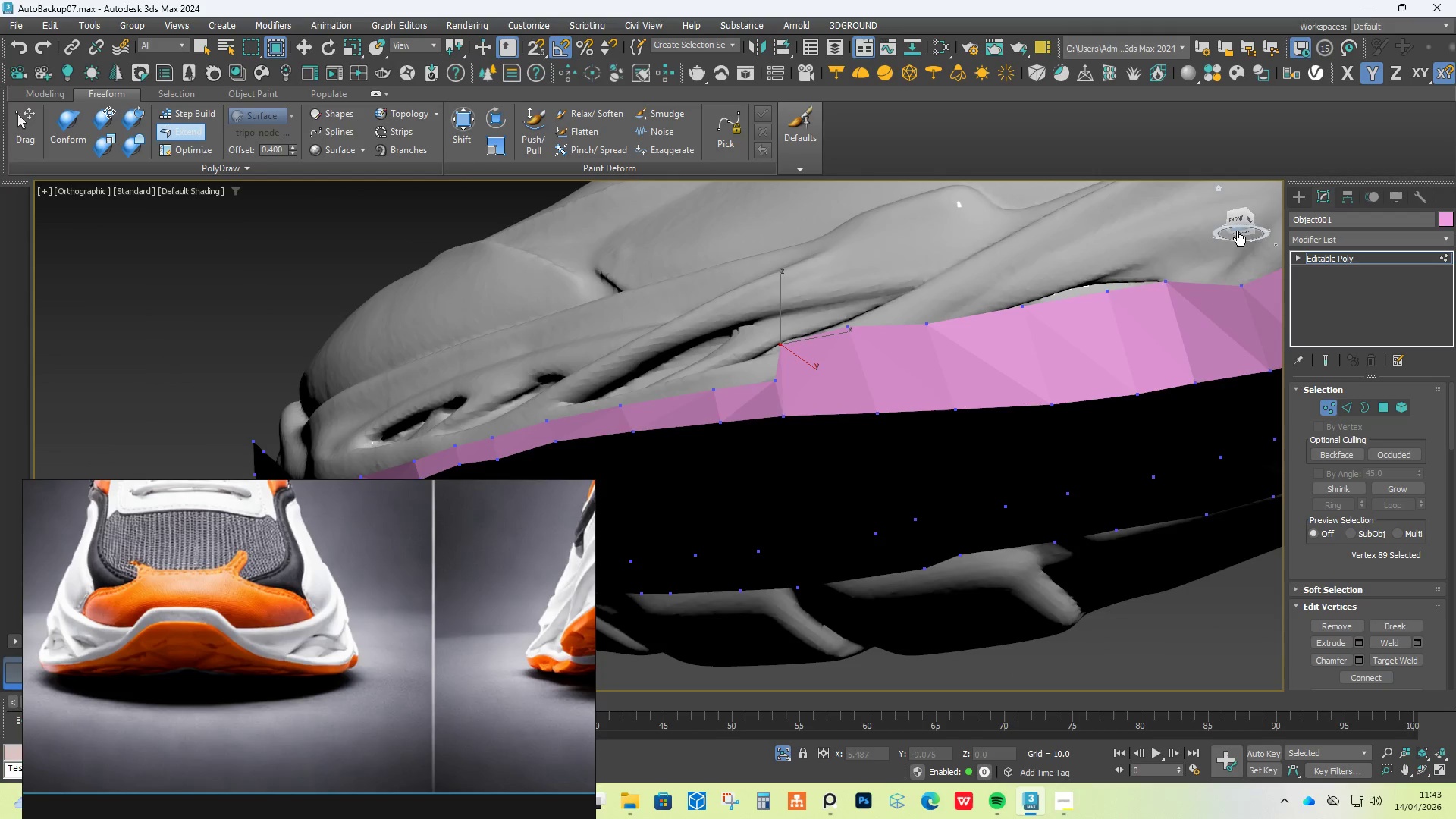 
left_click([1239, 222])
 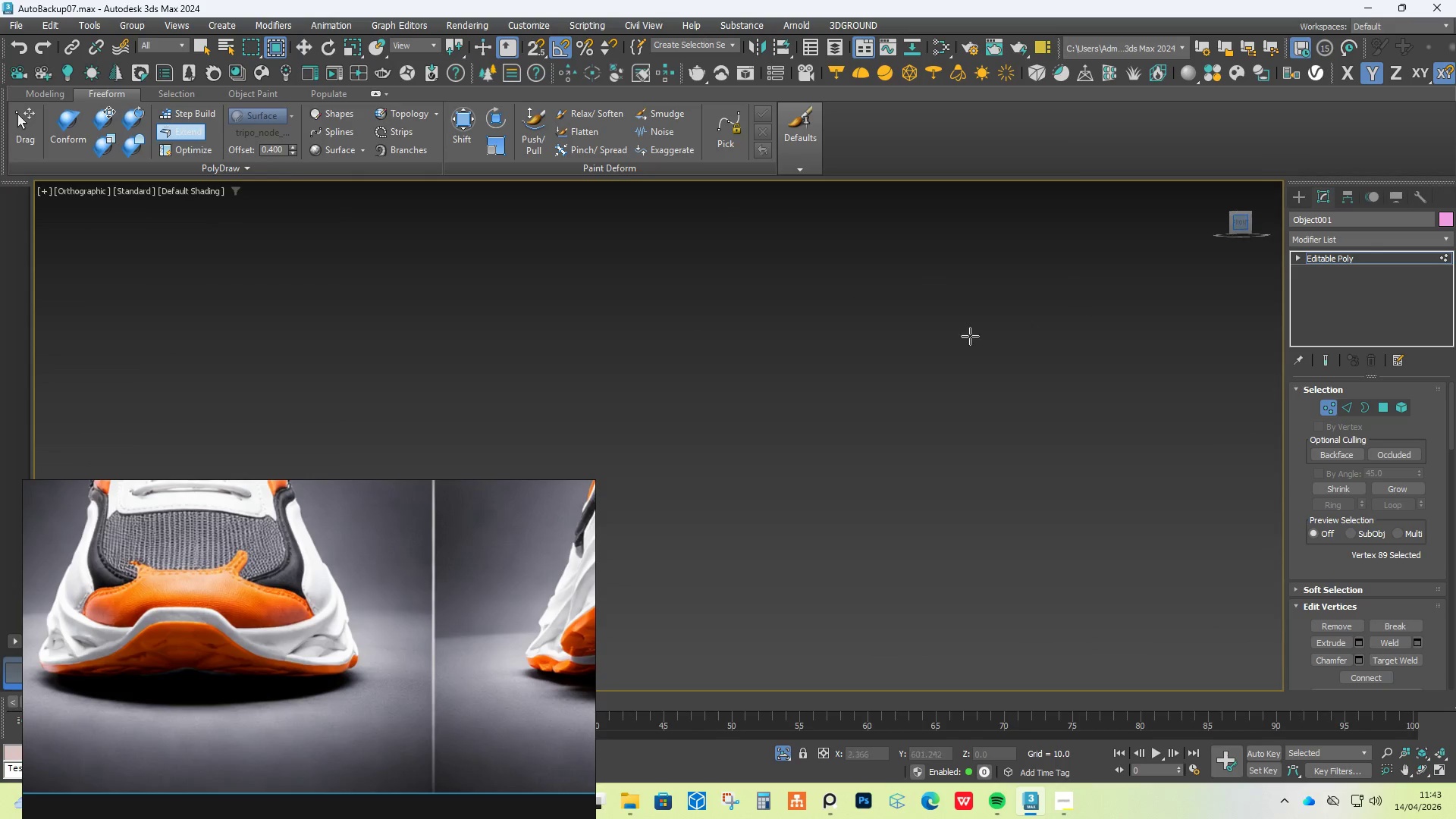 
scroll: coordinate [918, 345], scroll_direction: down, amount: 6.0
 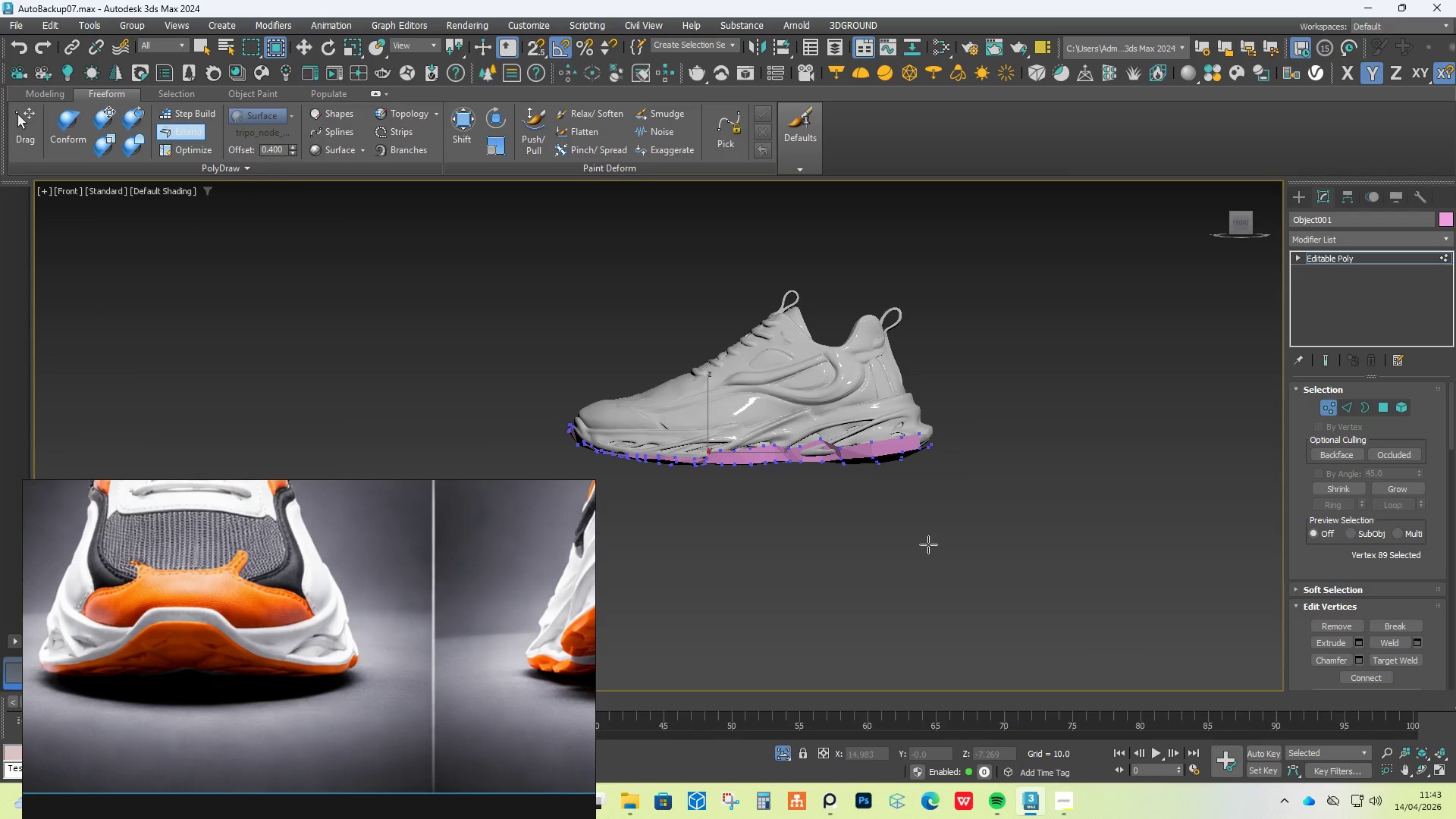 
hold_key(key=AltLeft, duration=0.77)
 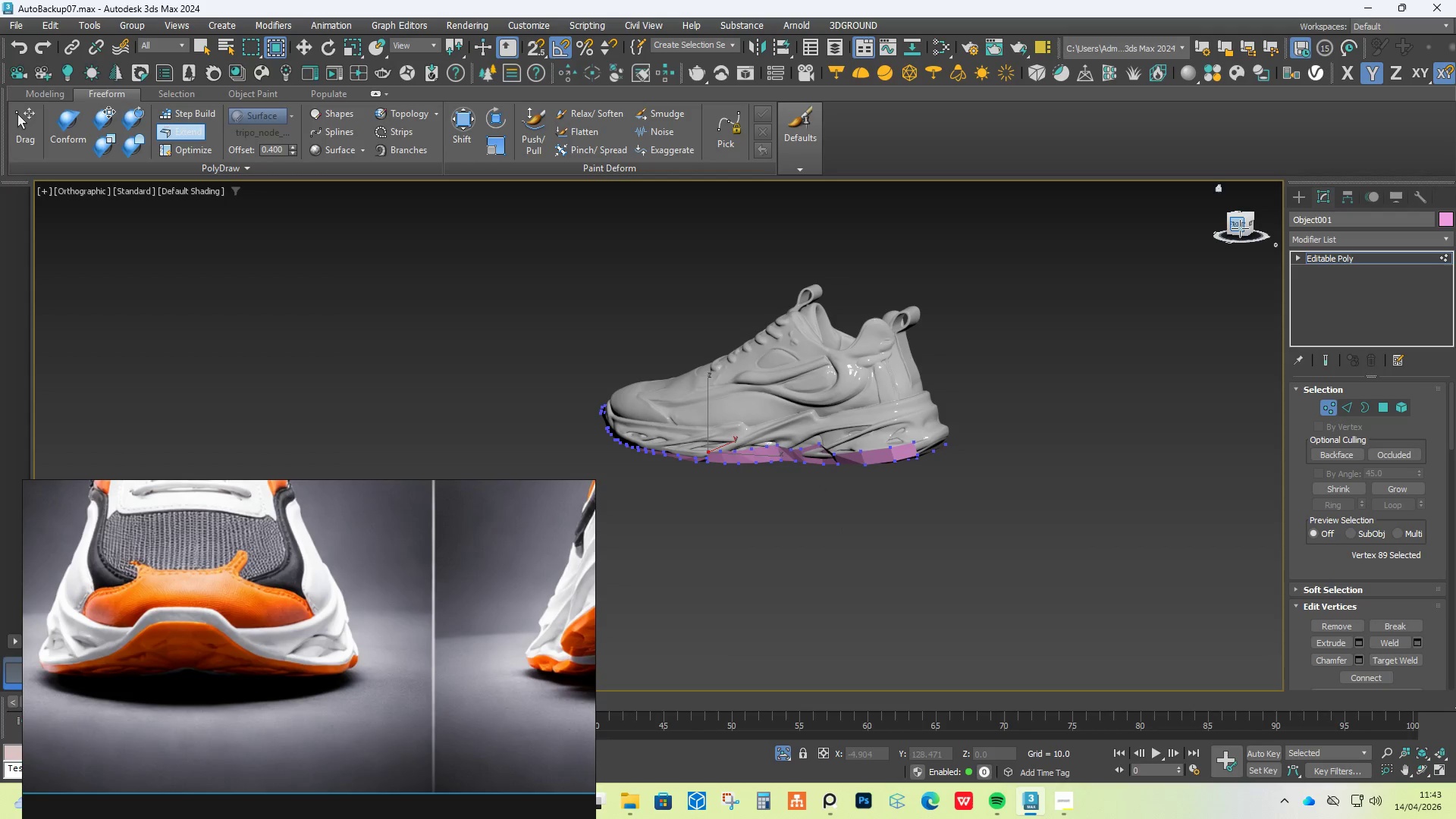 
left_click([1240, 222])
 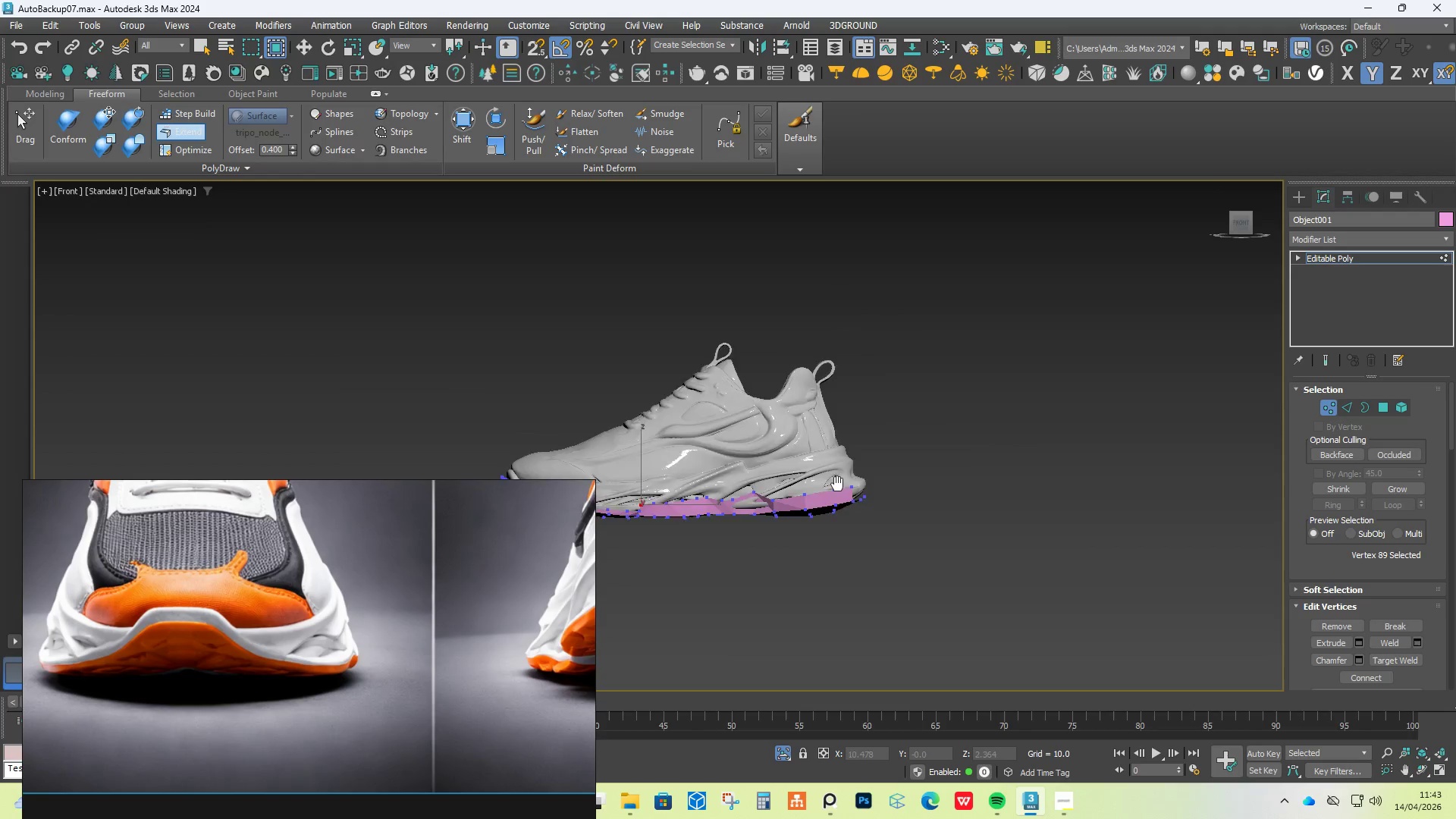 
scroll: coordinate [821, 485], scroll_direction: up, amount: 6.0
 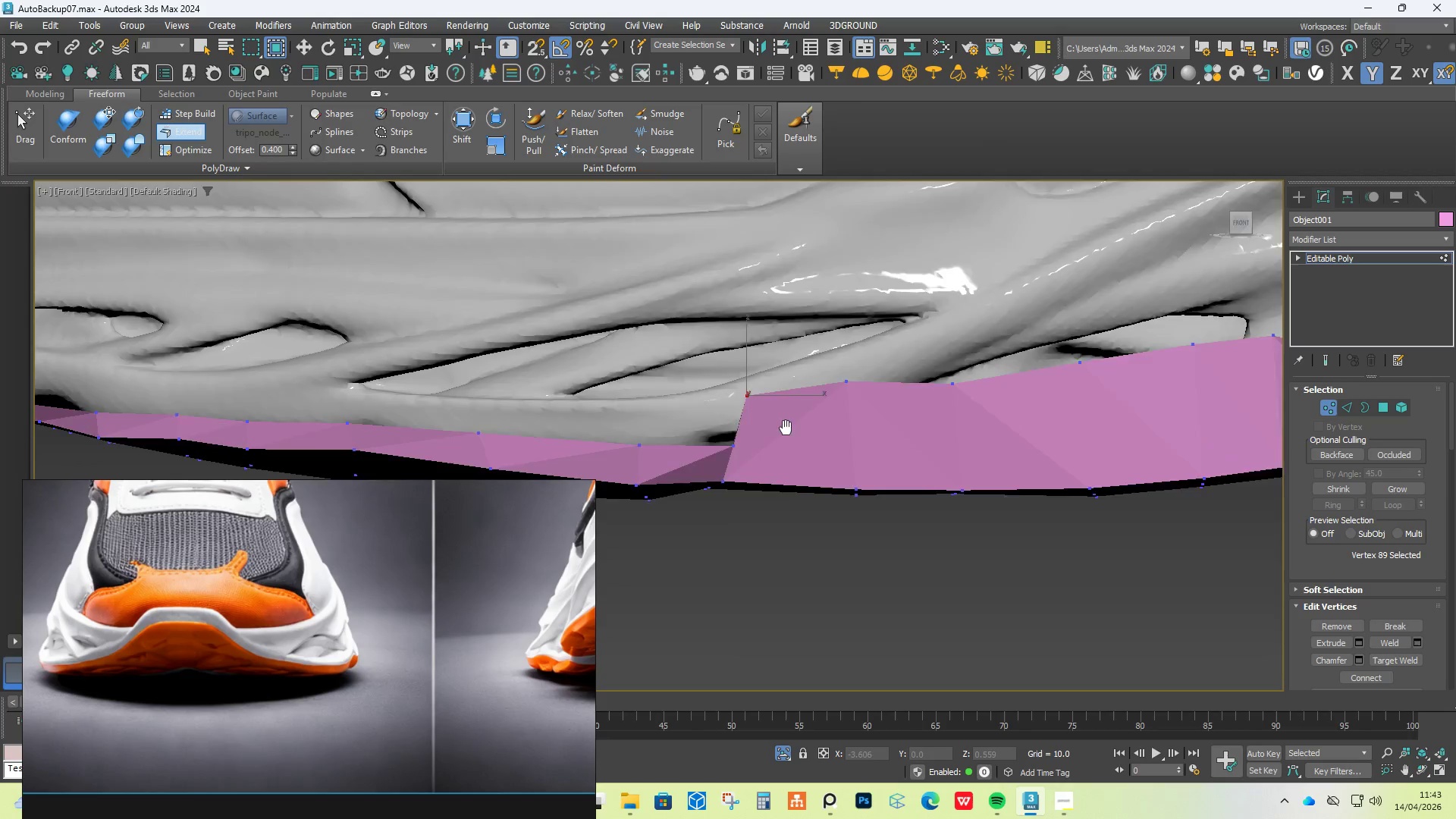 
hold_key(key=ControlLeft, duration=0.58)
left_click([880, 426])
 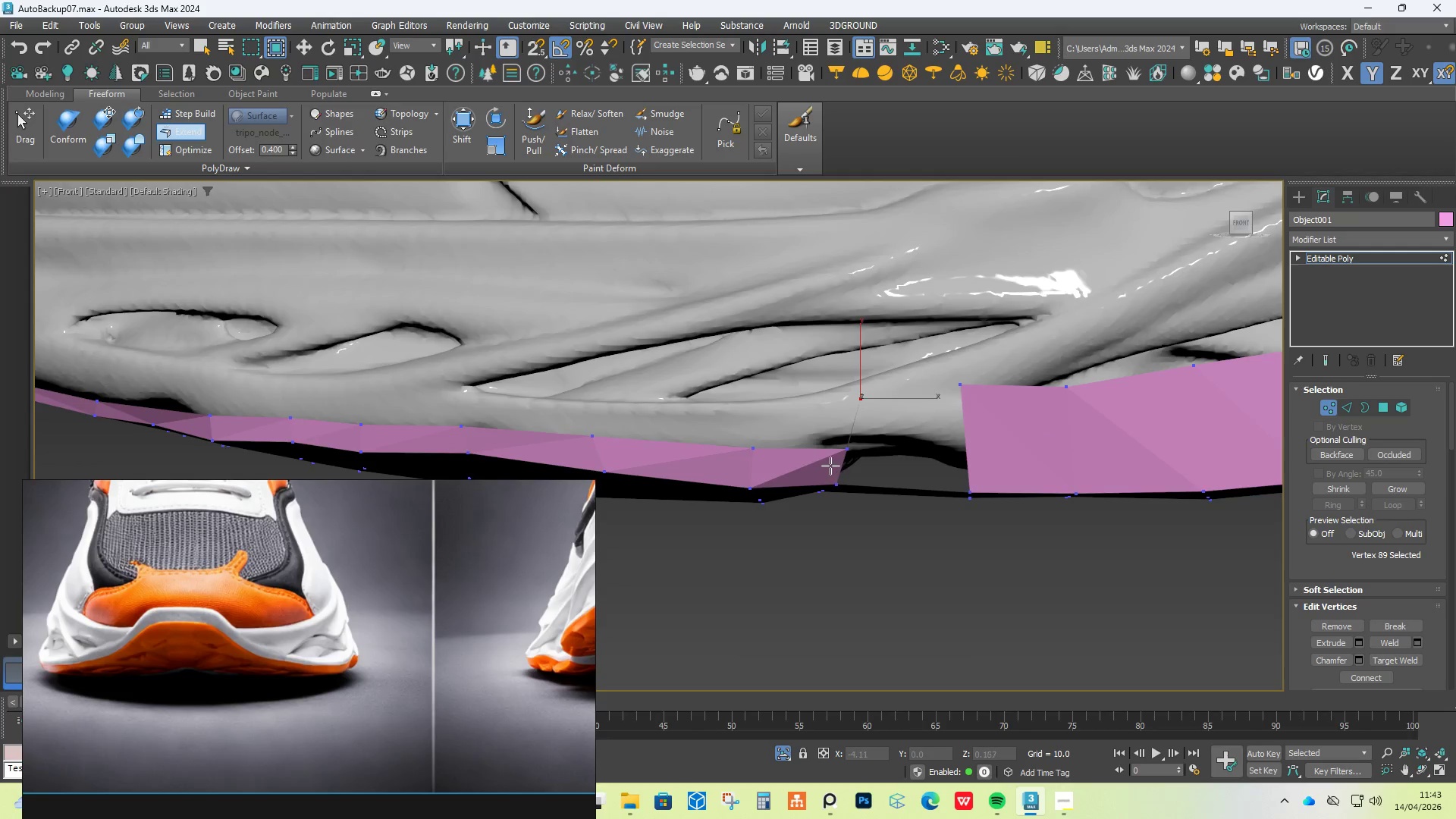 
hold_key(key=ControlLeft, duration=1.5)
left_click([827, 461])
 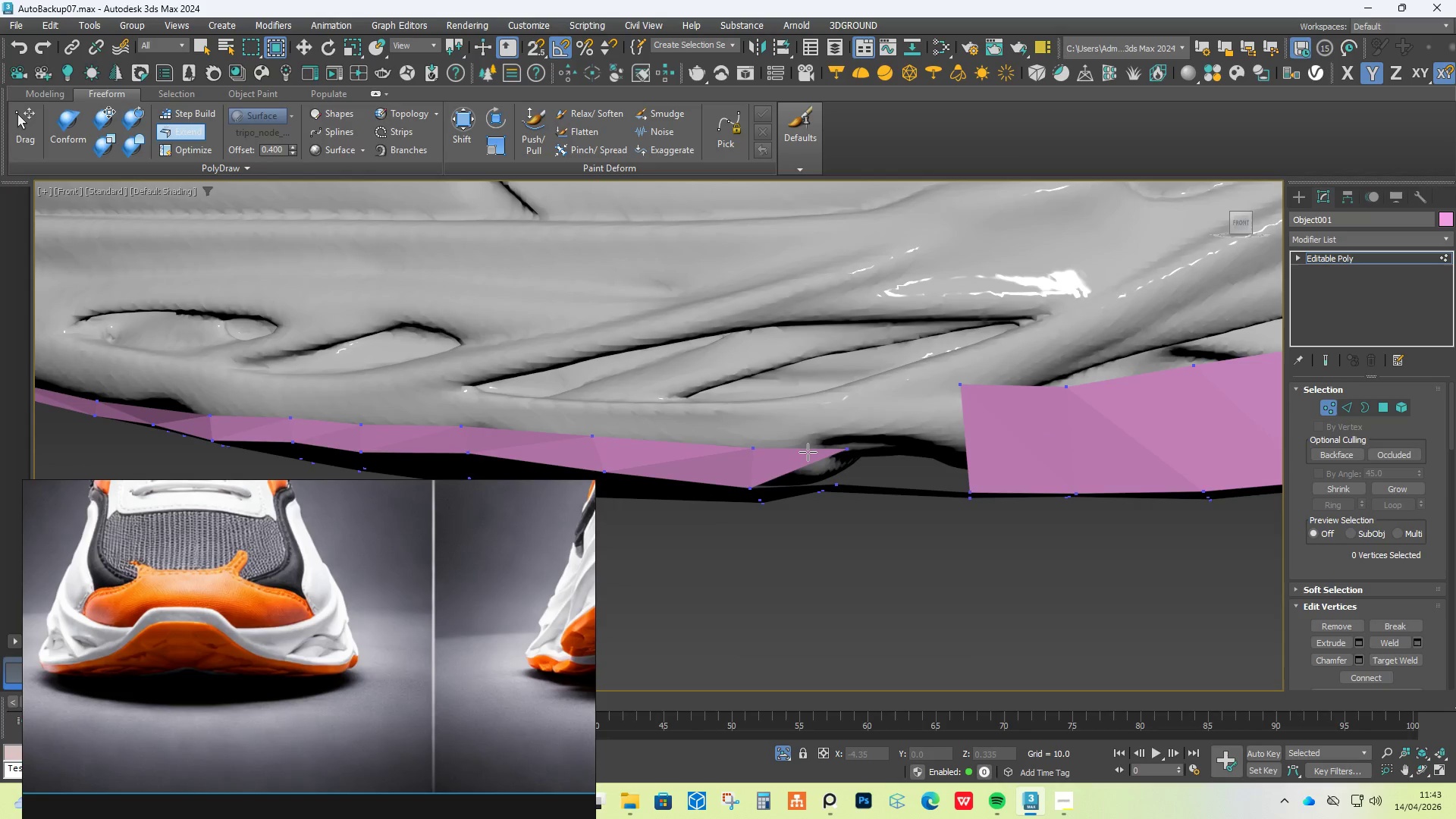 
left_click([805, 453])
 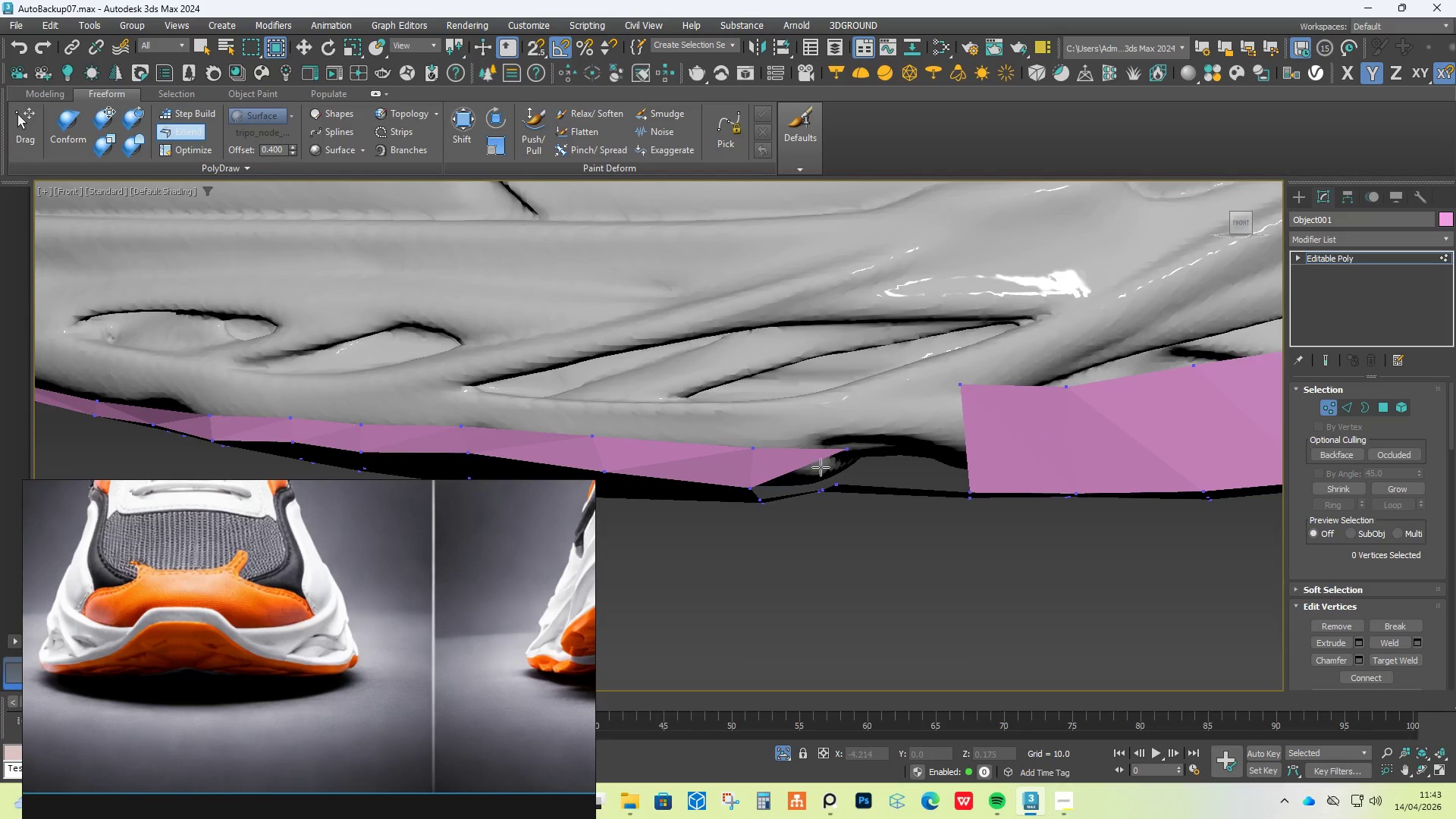 
key(Control+ControlLeft)
 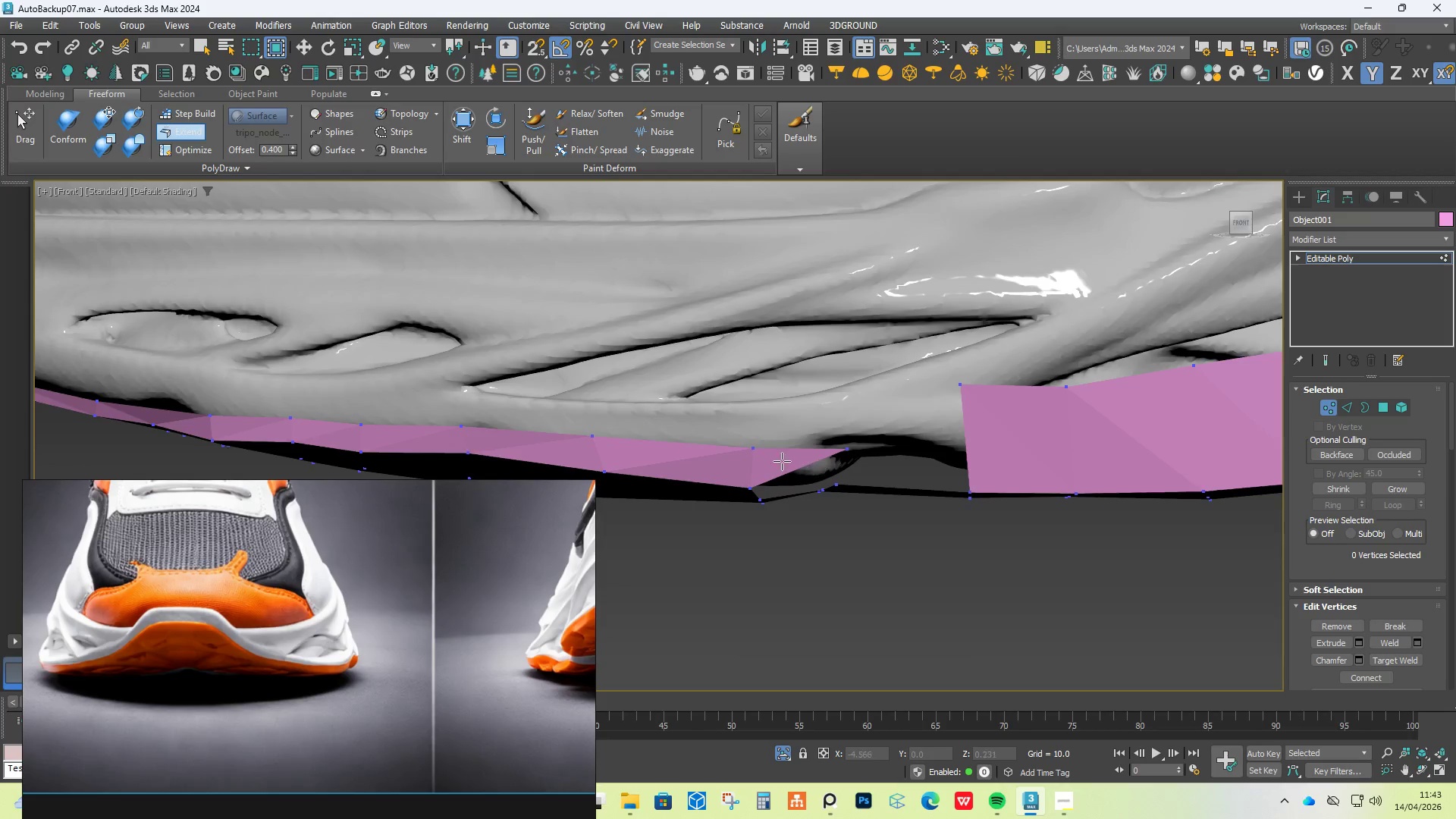 
key(Control+ControlLeft)
 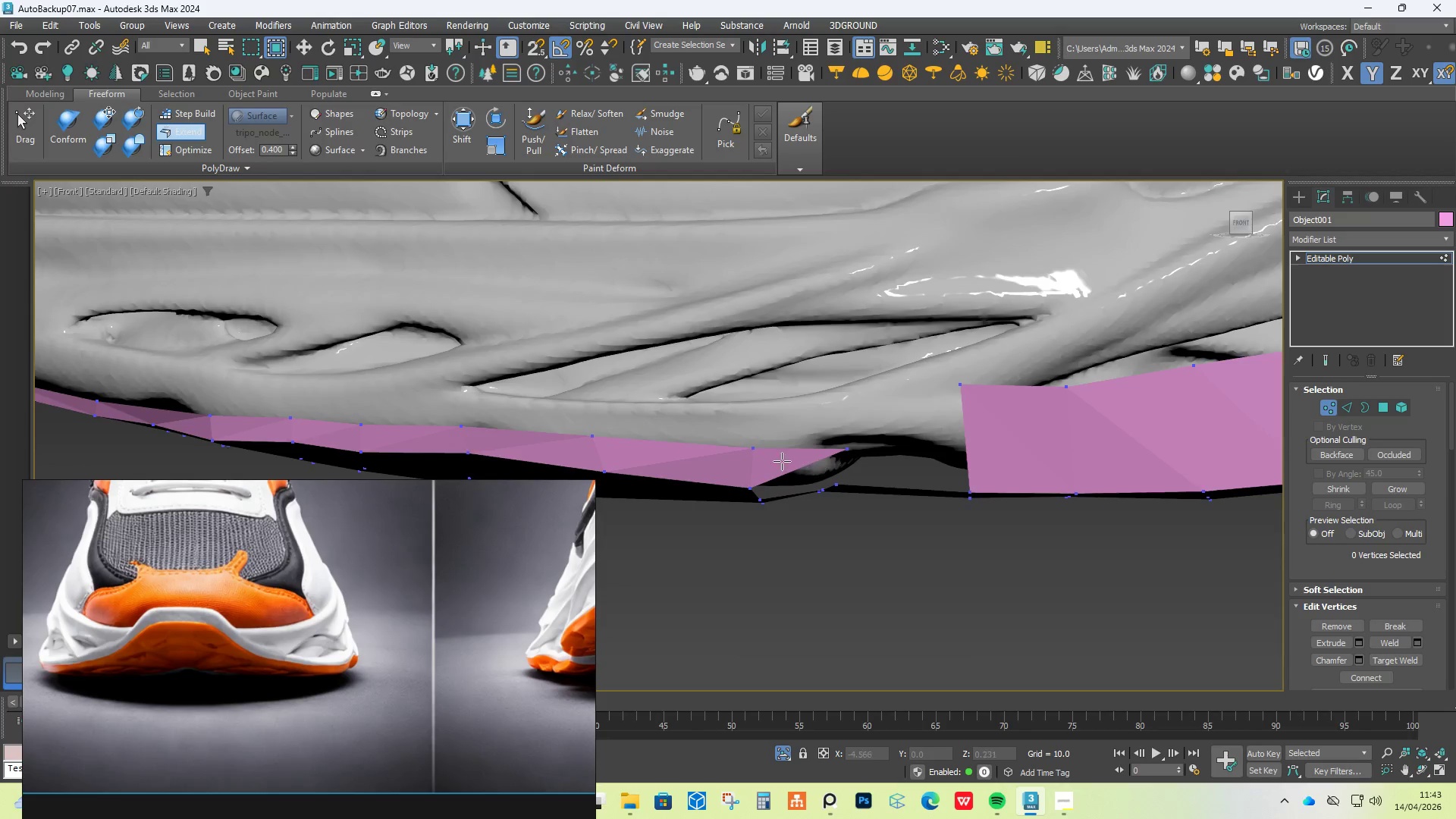 
key(Control+ControlLeft)
 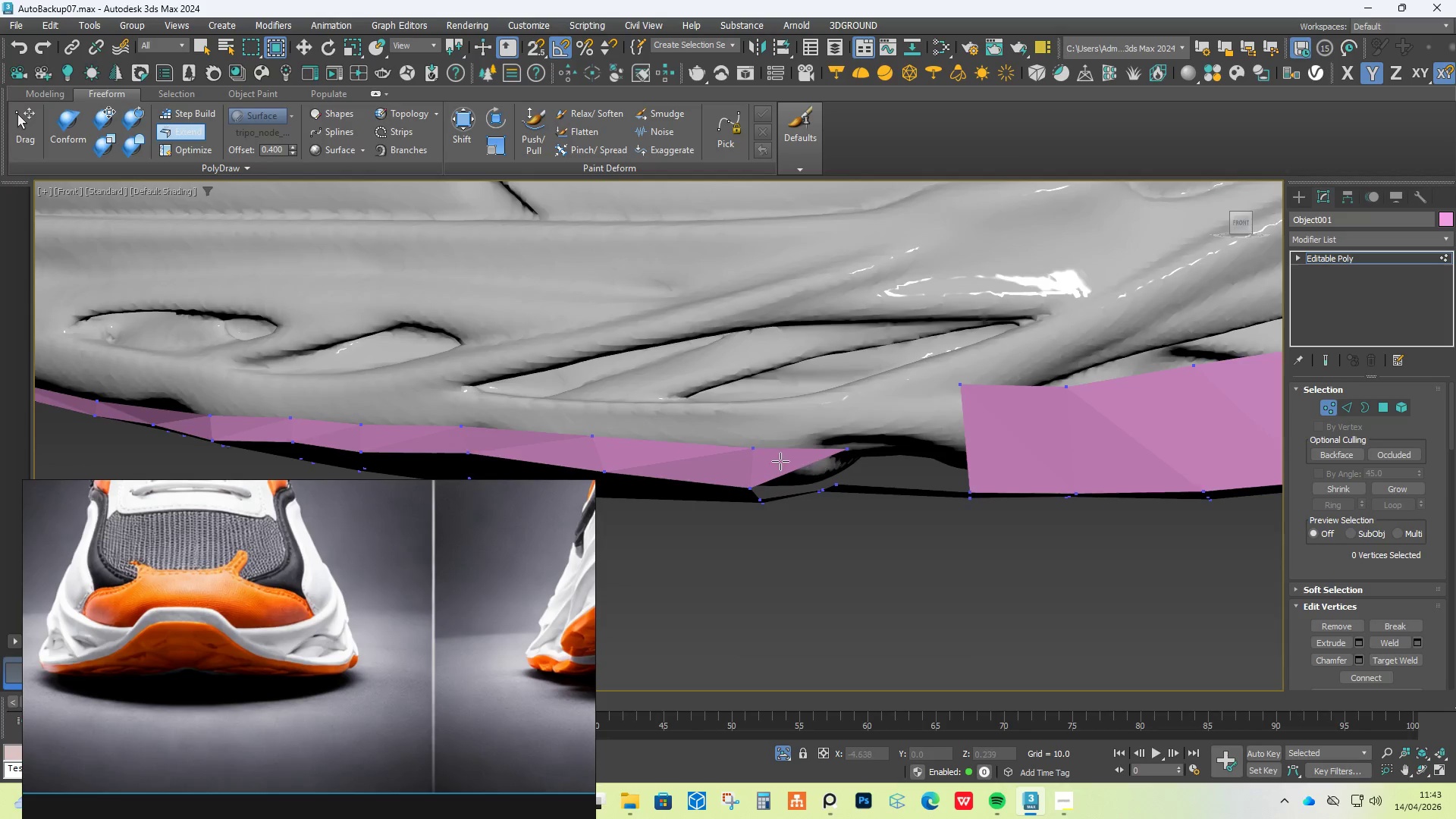 
key(Control+ControlLeft)
 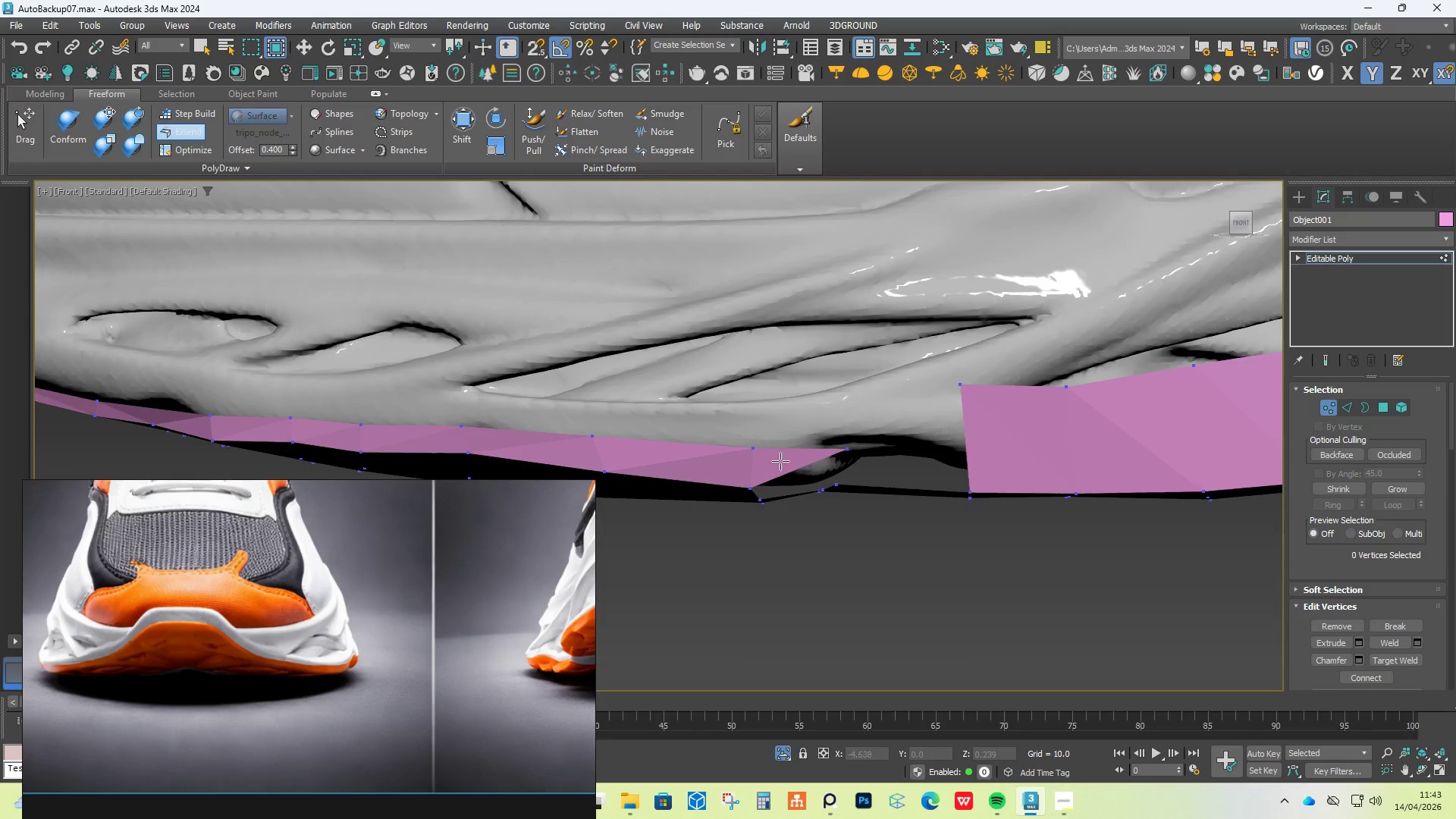 
key(Control+ControlLeft)
 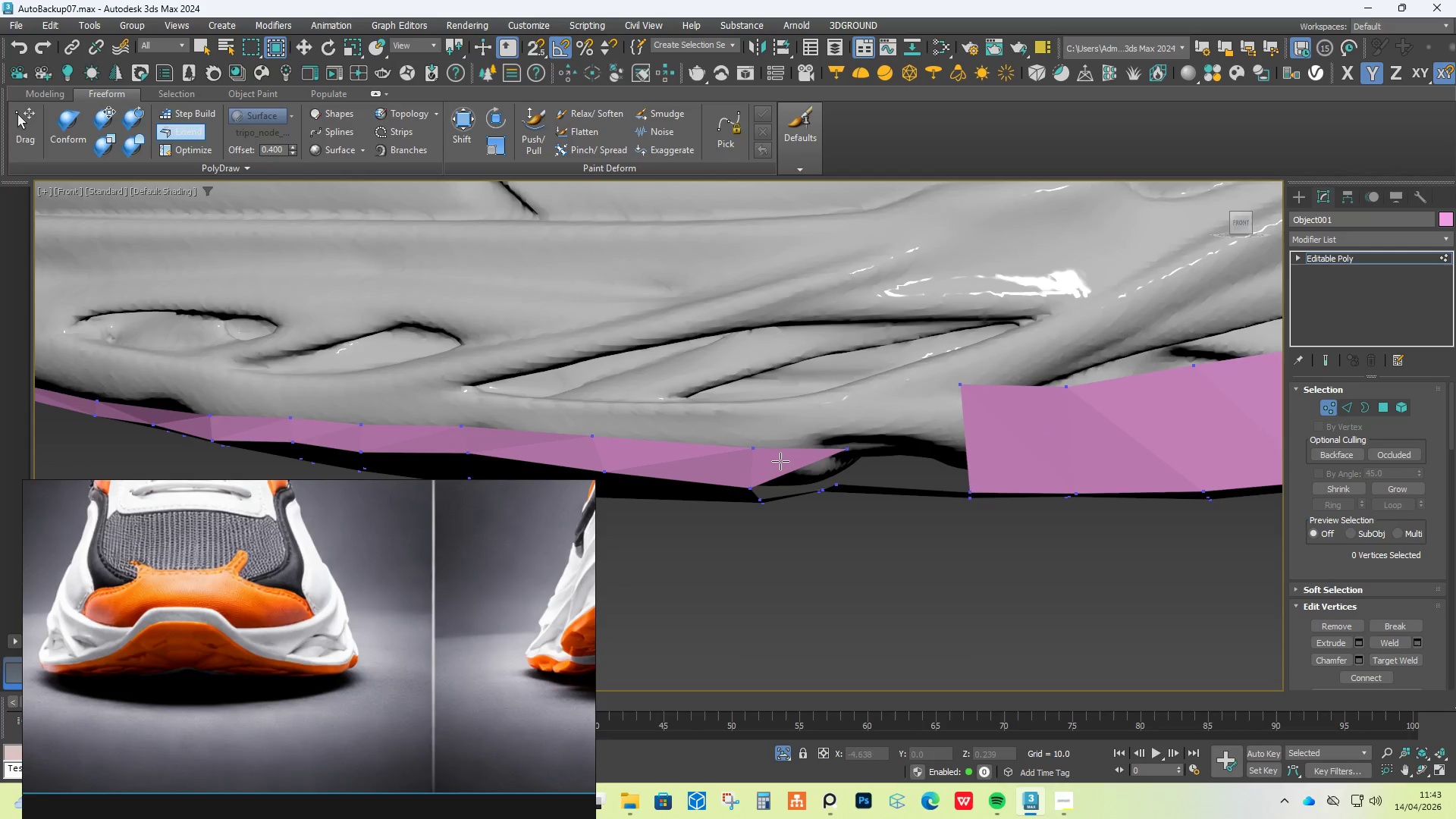 
key(Control+ControlLeft)
 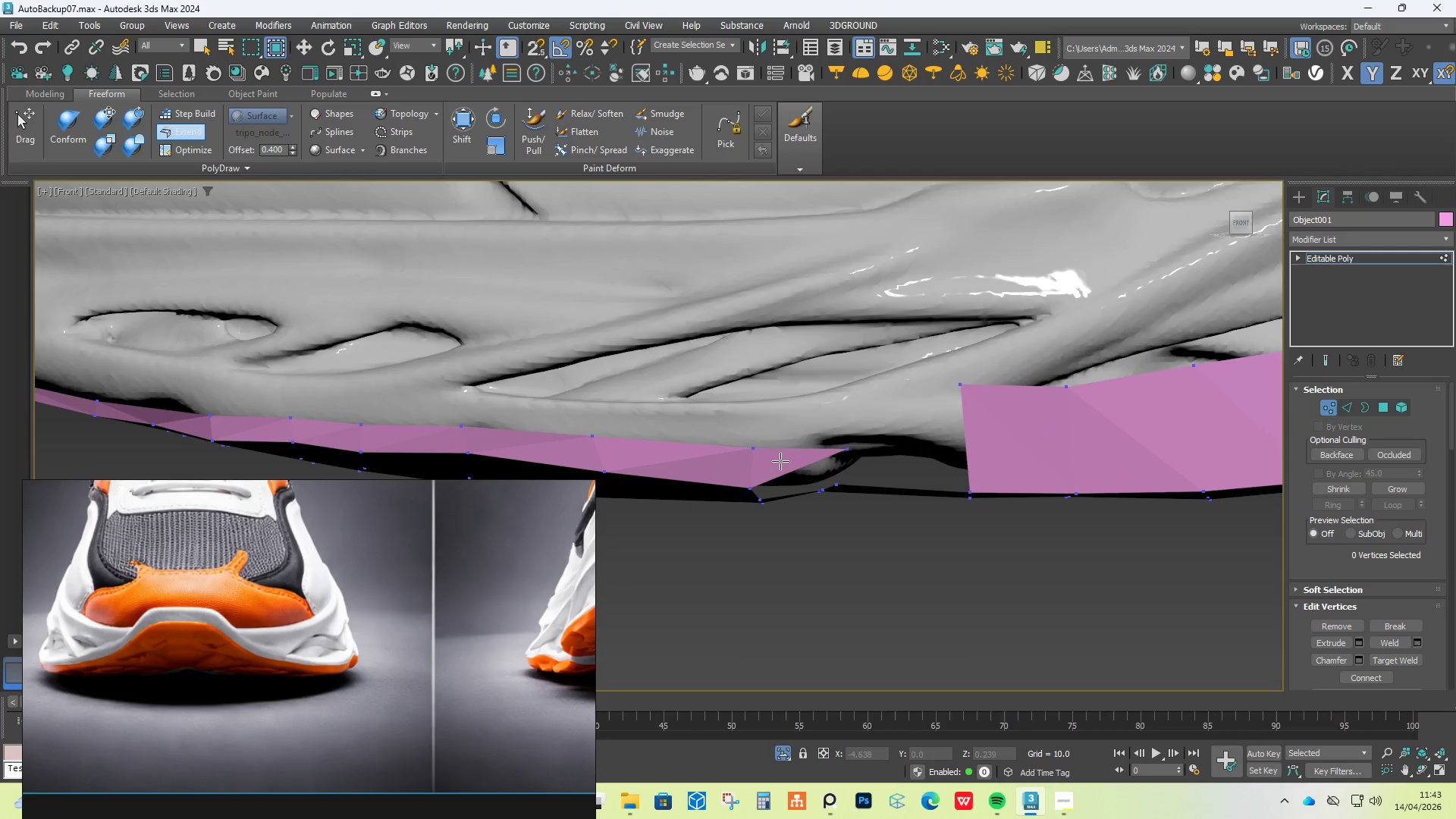 
key(Control+ControlLeft)
 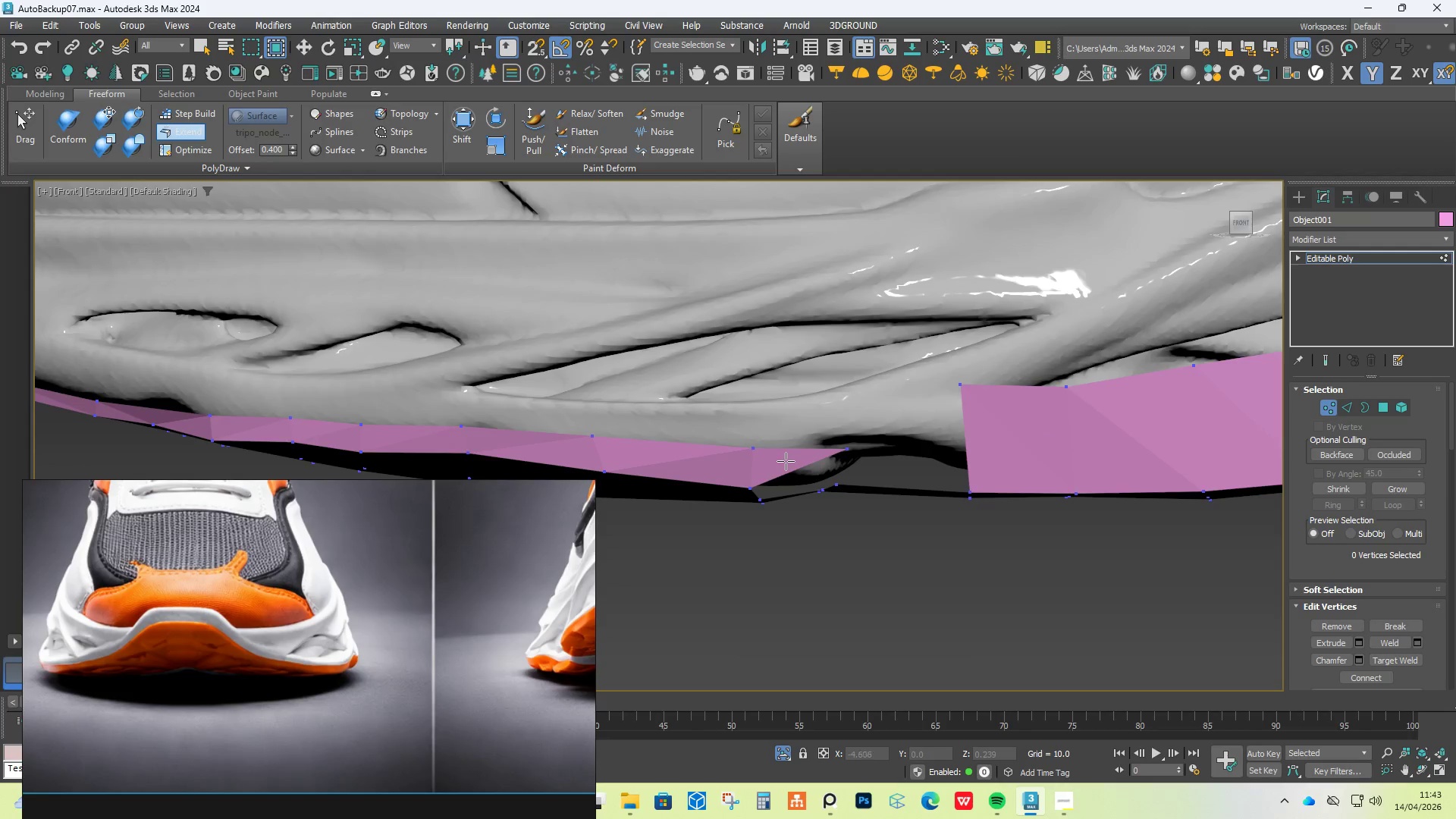 
key(Control+ControlLeft)
 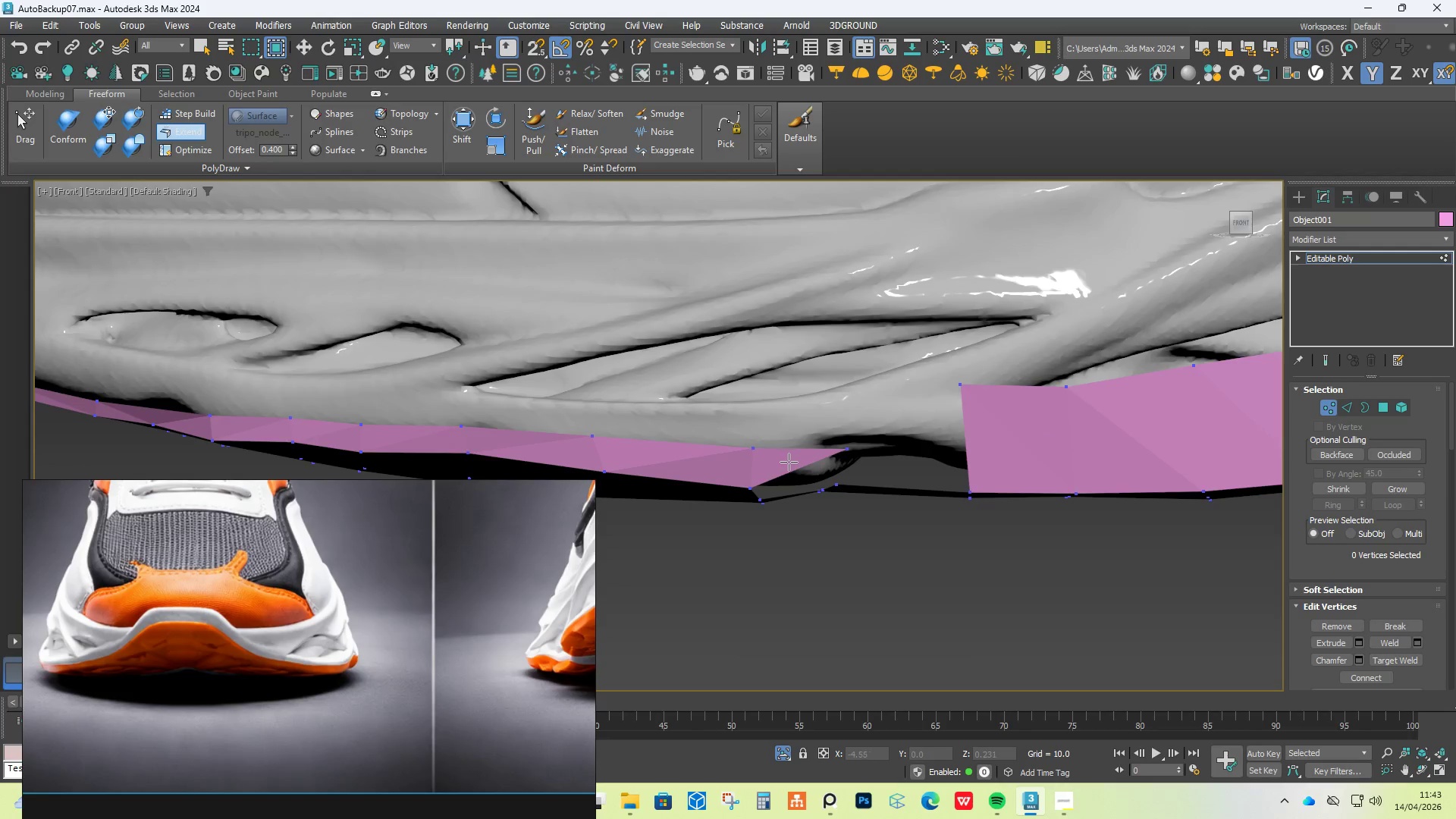 
hold_key(key=AltLeft, duration=0.36)
 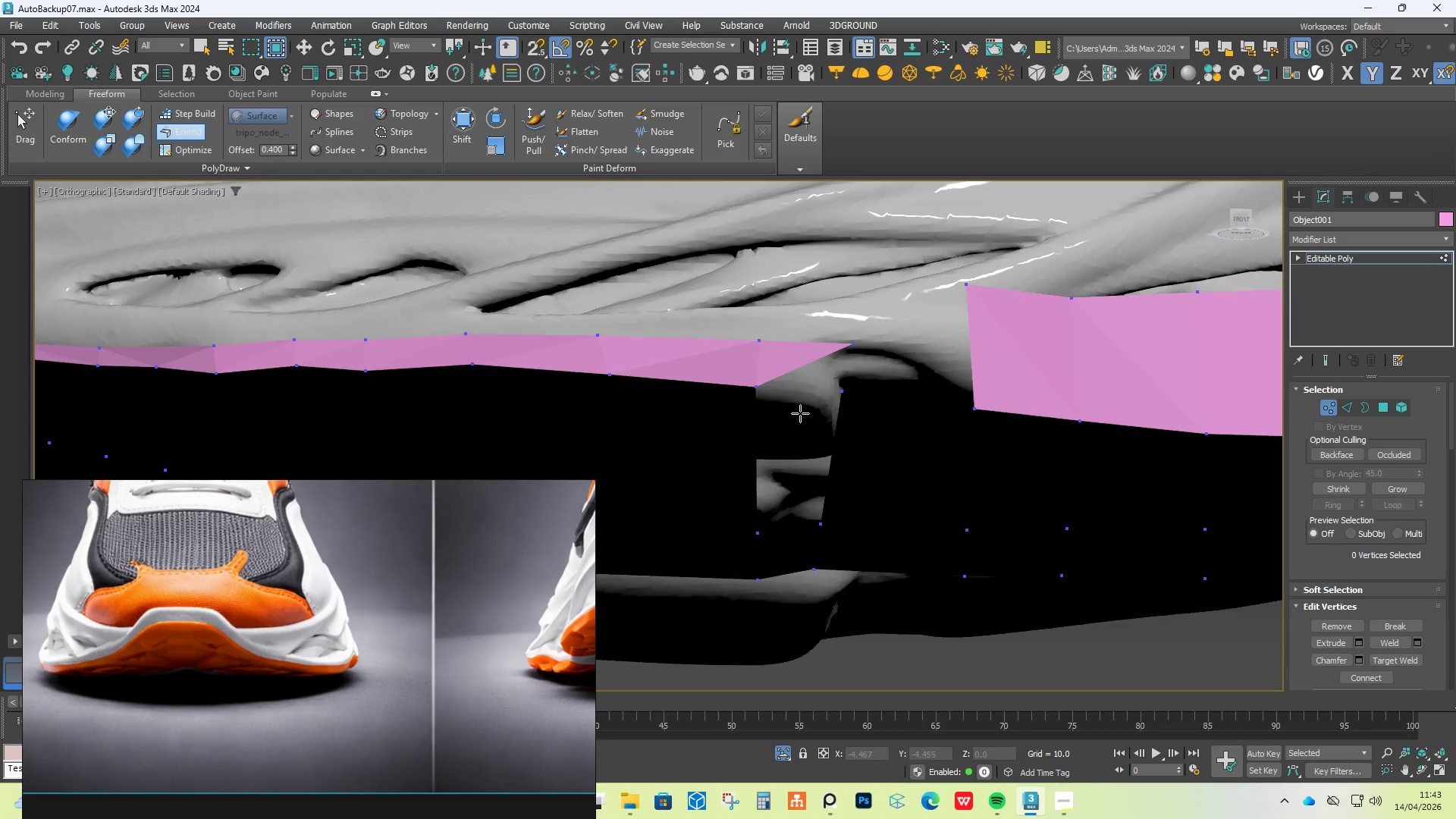 
key(Control+Z)
 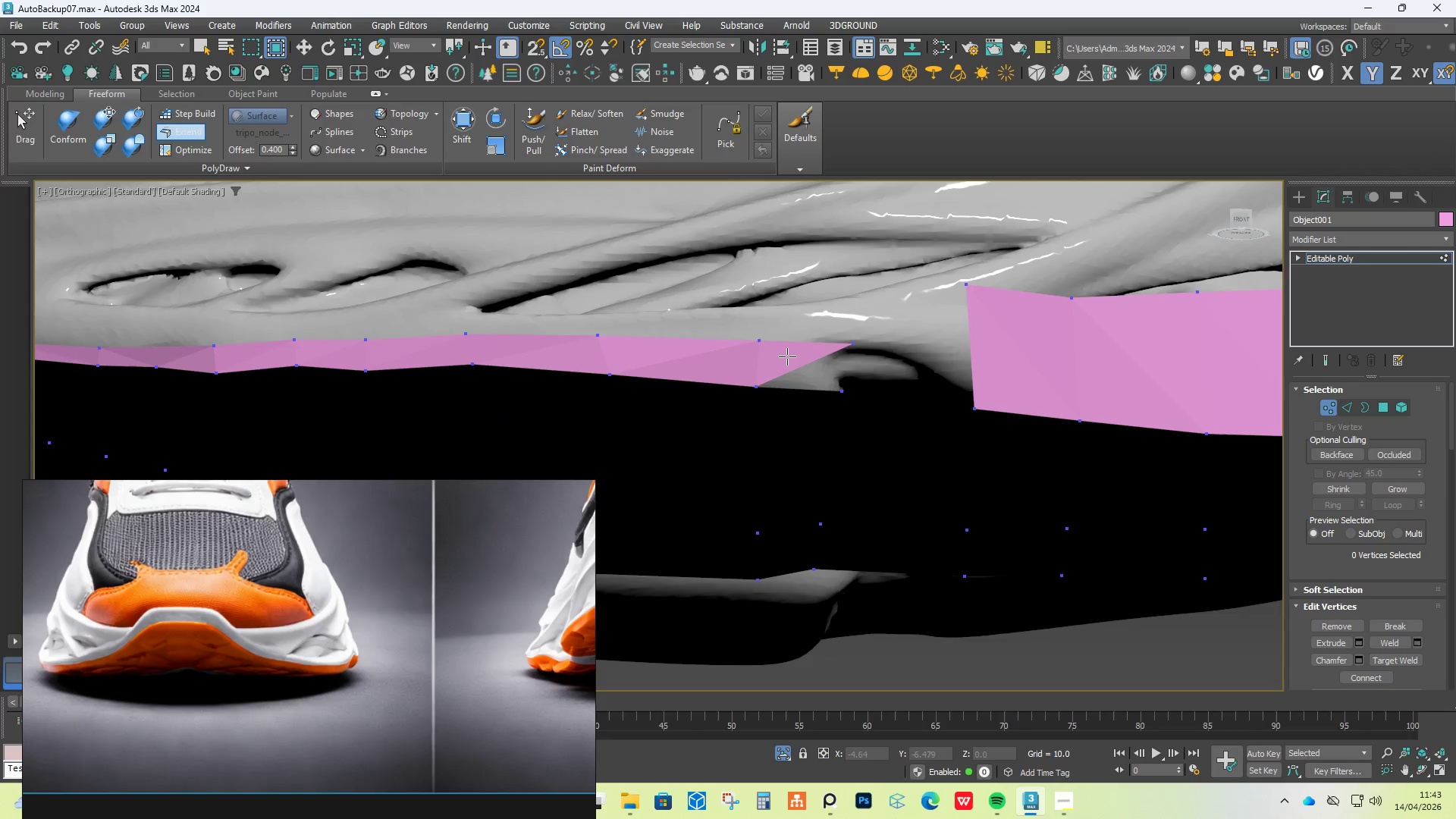 
left_click([787, 356])
 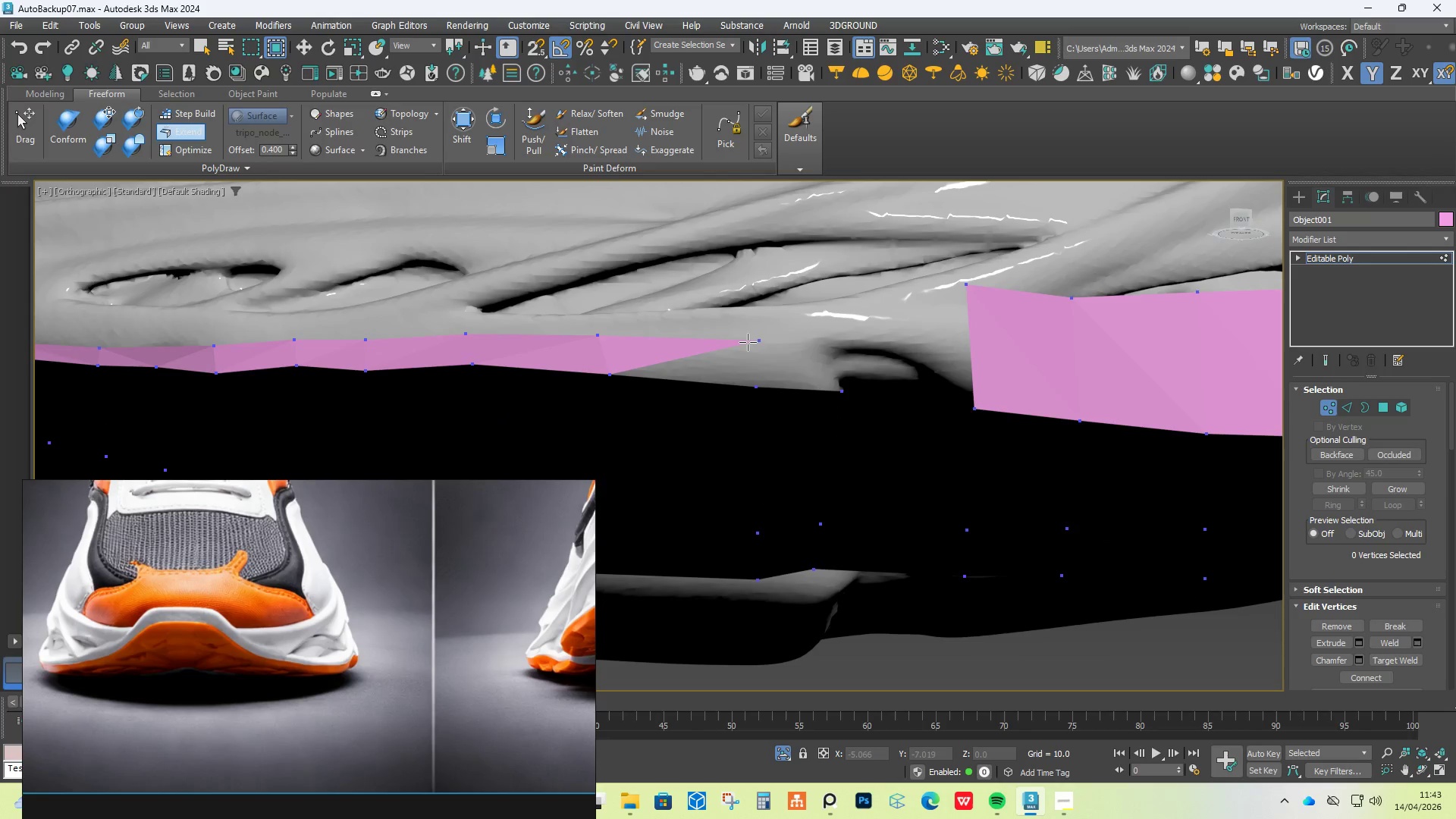 
hold_key(key=ControlLeft, duration=1.5)
left_click([698, 344])
 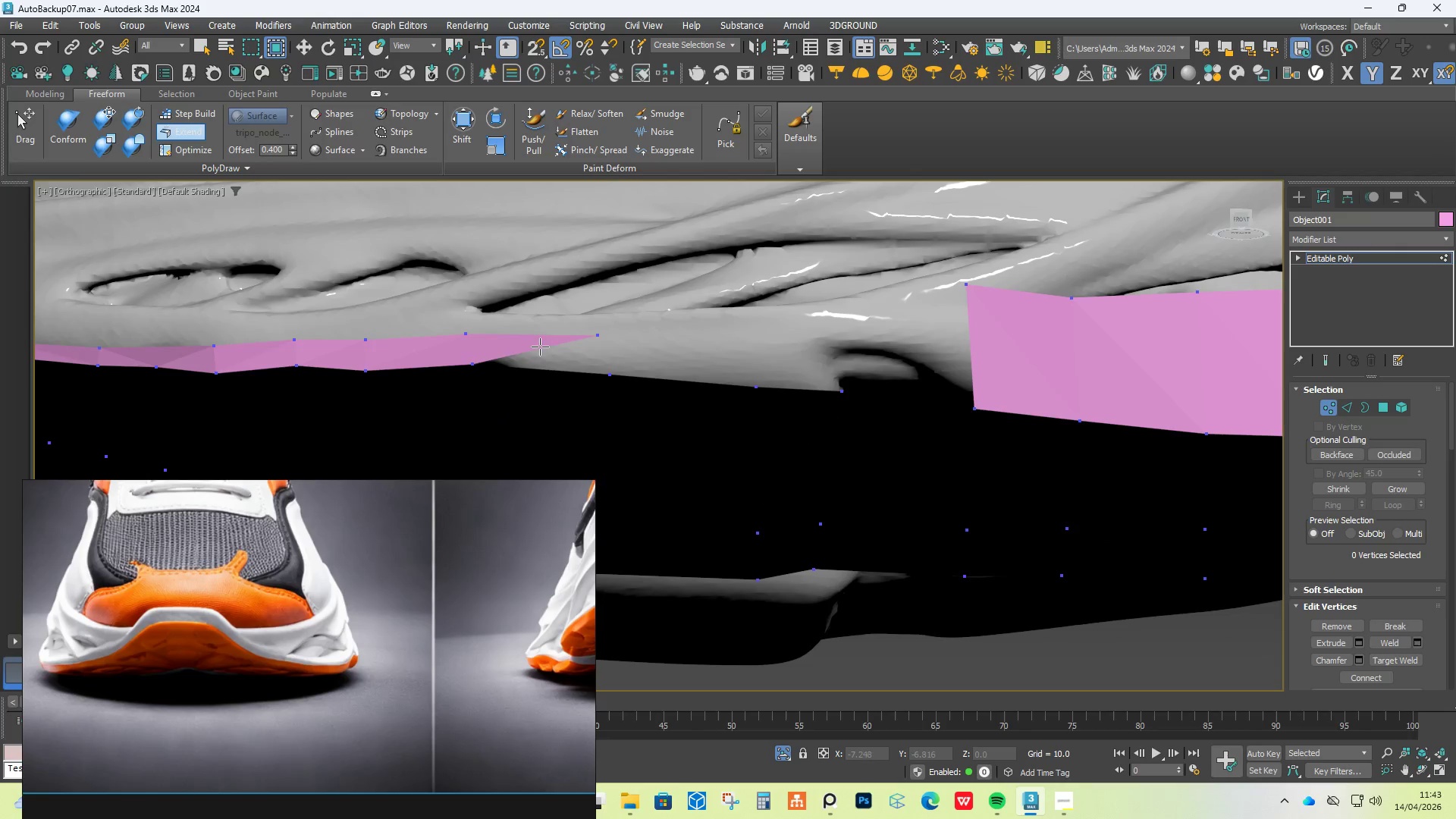 
left_click([520, 347])
 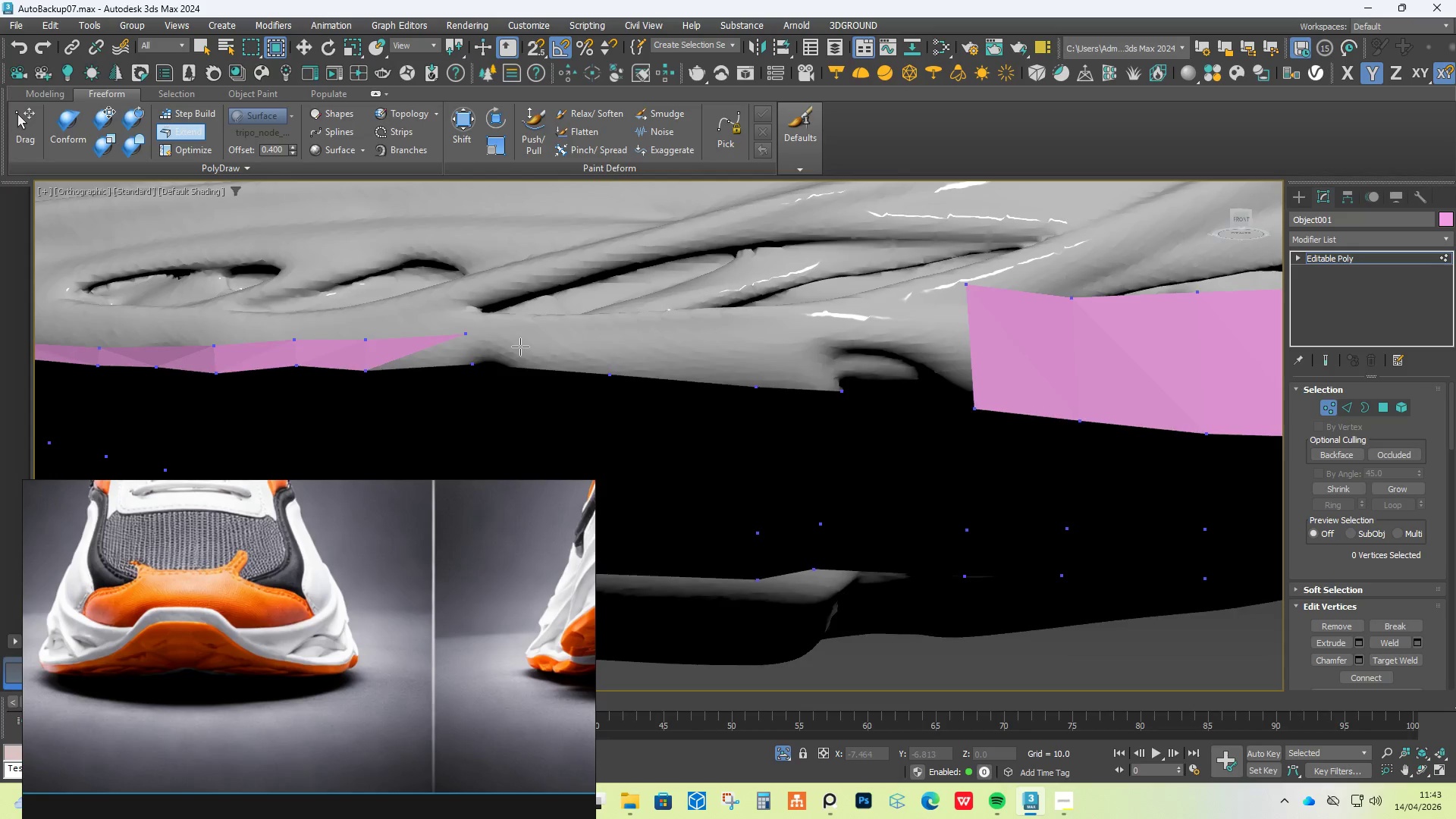 
hold_key(key=ControlLeft, duration=1.51)
left_click([392, 347])
 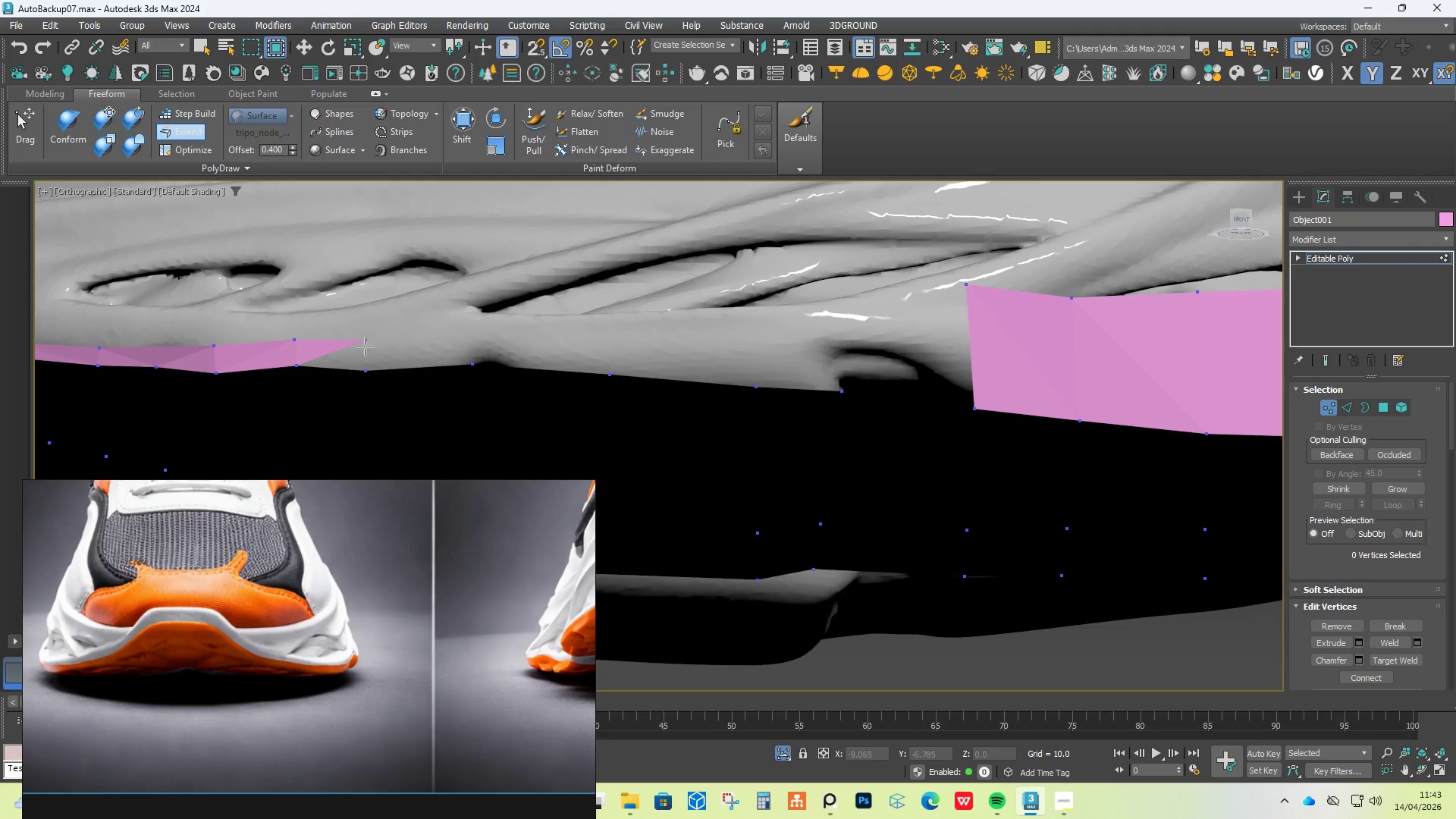 
left_click([317, 349])
 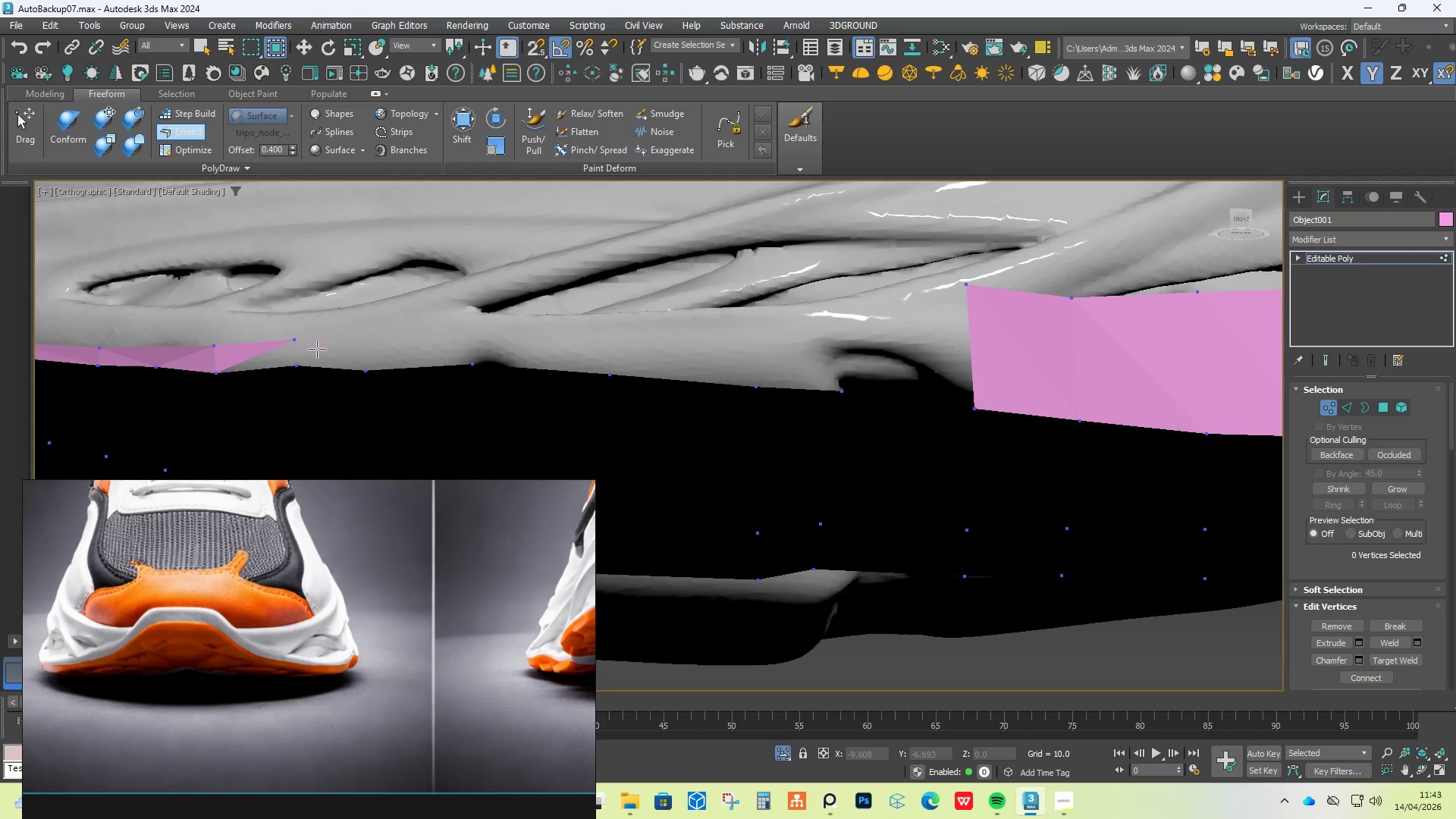 
hold_key(key=ControlLeft, duration=1.47)
 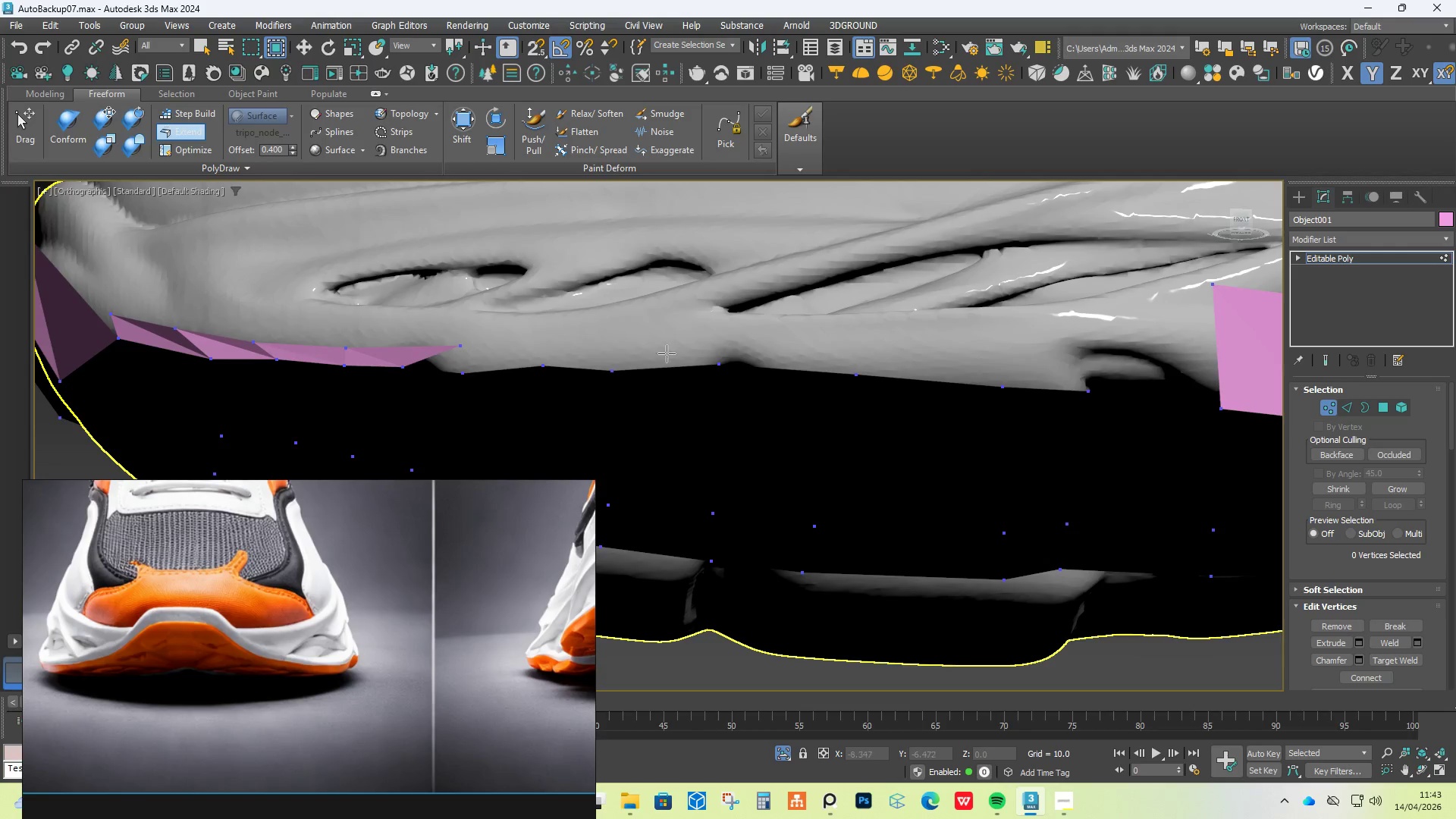 
hold_key(key=ControlLeft, duration=1.16)
left_click([426, 352])
 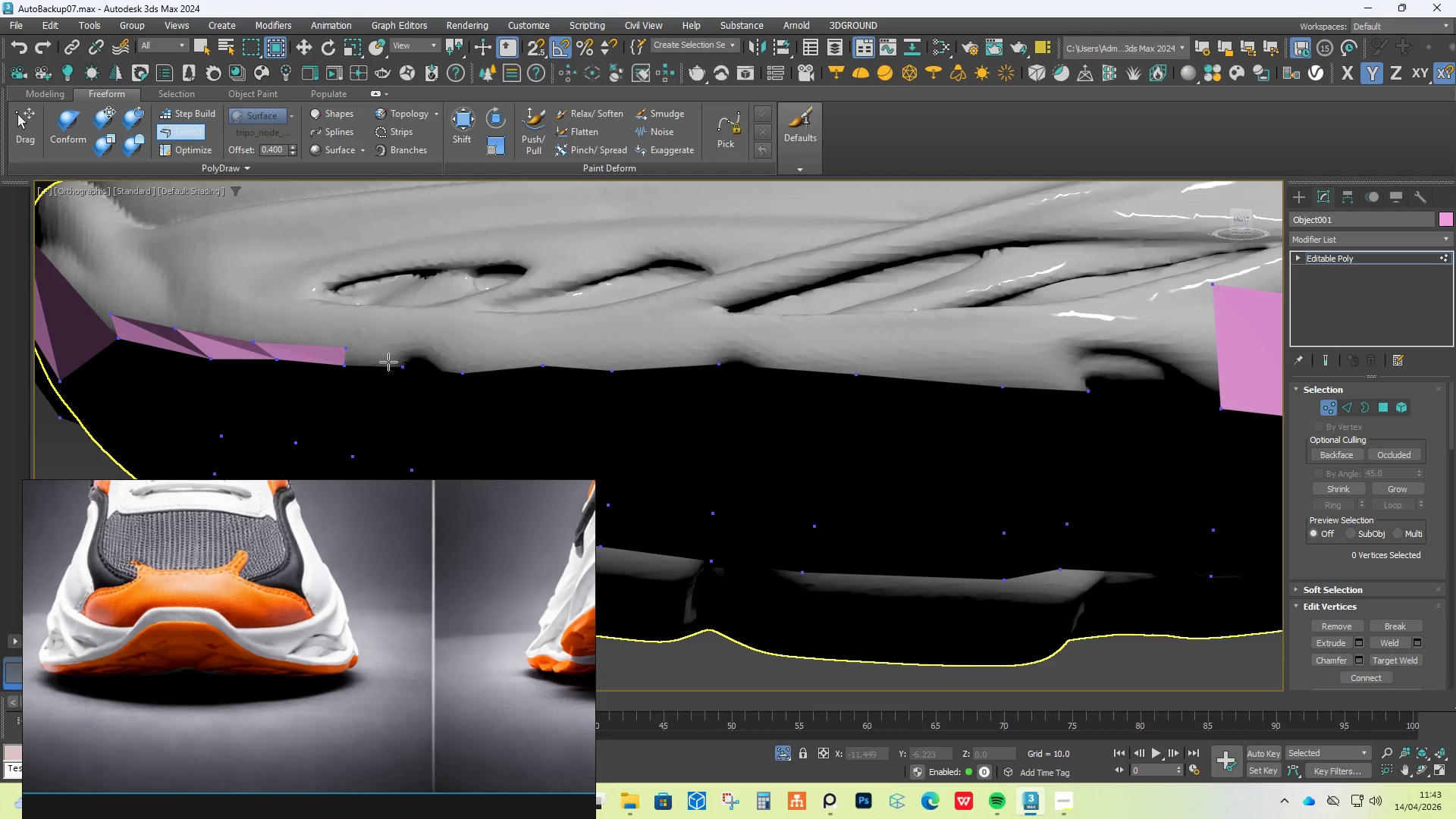 
hold_key(key=ControlLeft, duration=1.36)
hold_key(key=ShiftLeft, duration=1.34)
left_click_drag(start_coordinate=[382, 369], to_coordinate=[394, 337])
 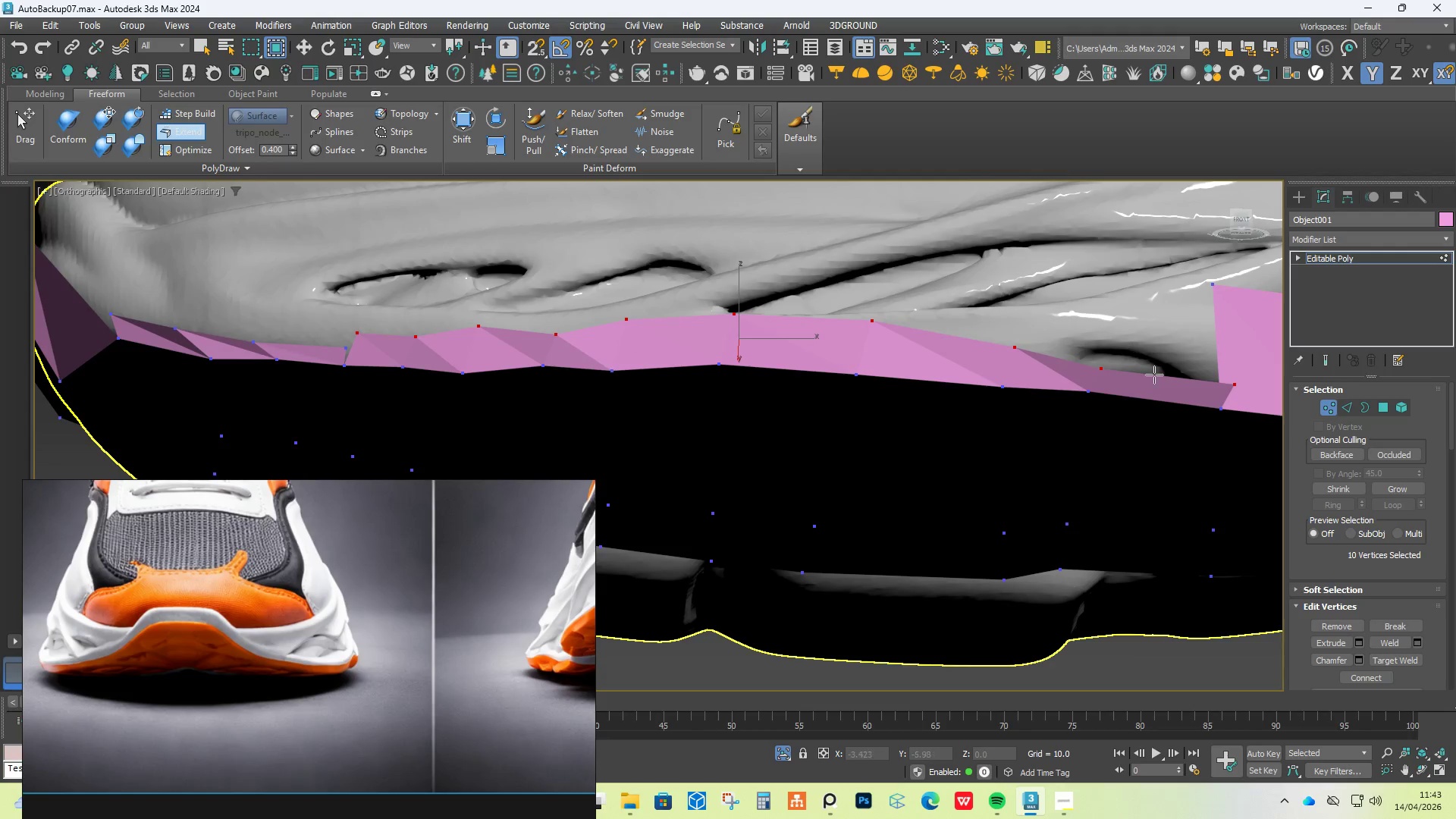 
hold_key(key=ControlLeft, duration=0.62)
 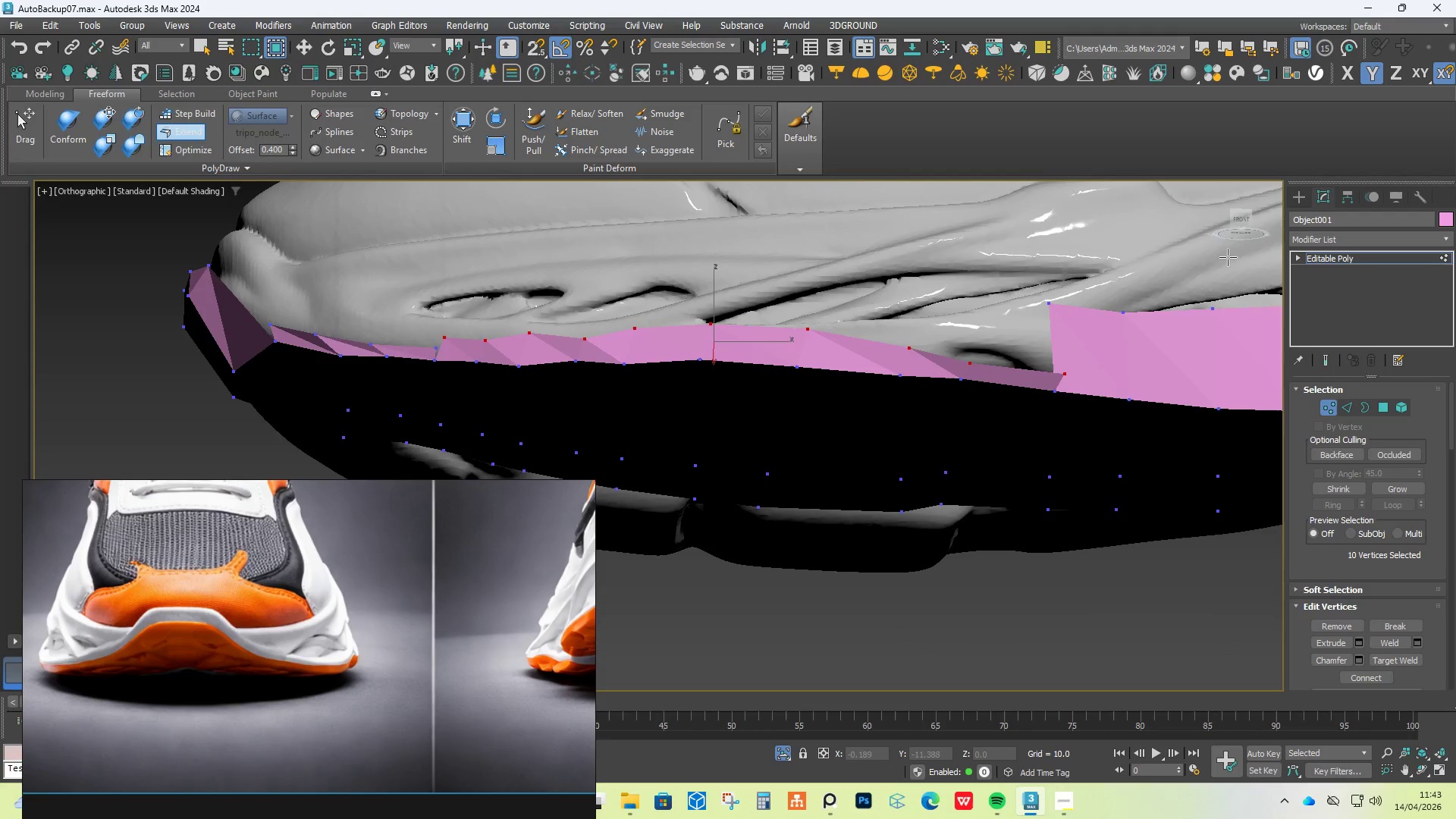 
hold_key(key=AltLeft, duration=0.38)
 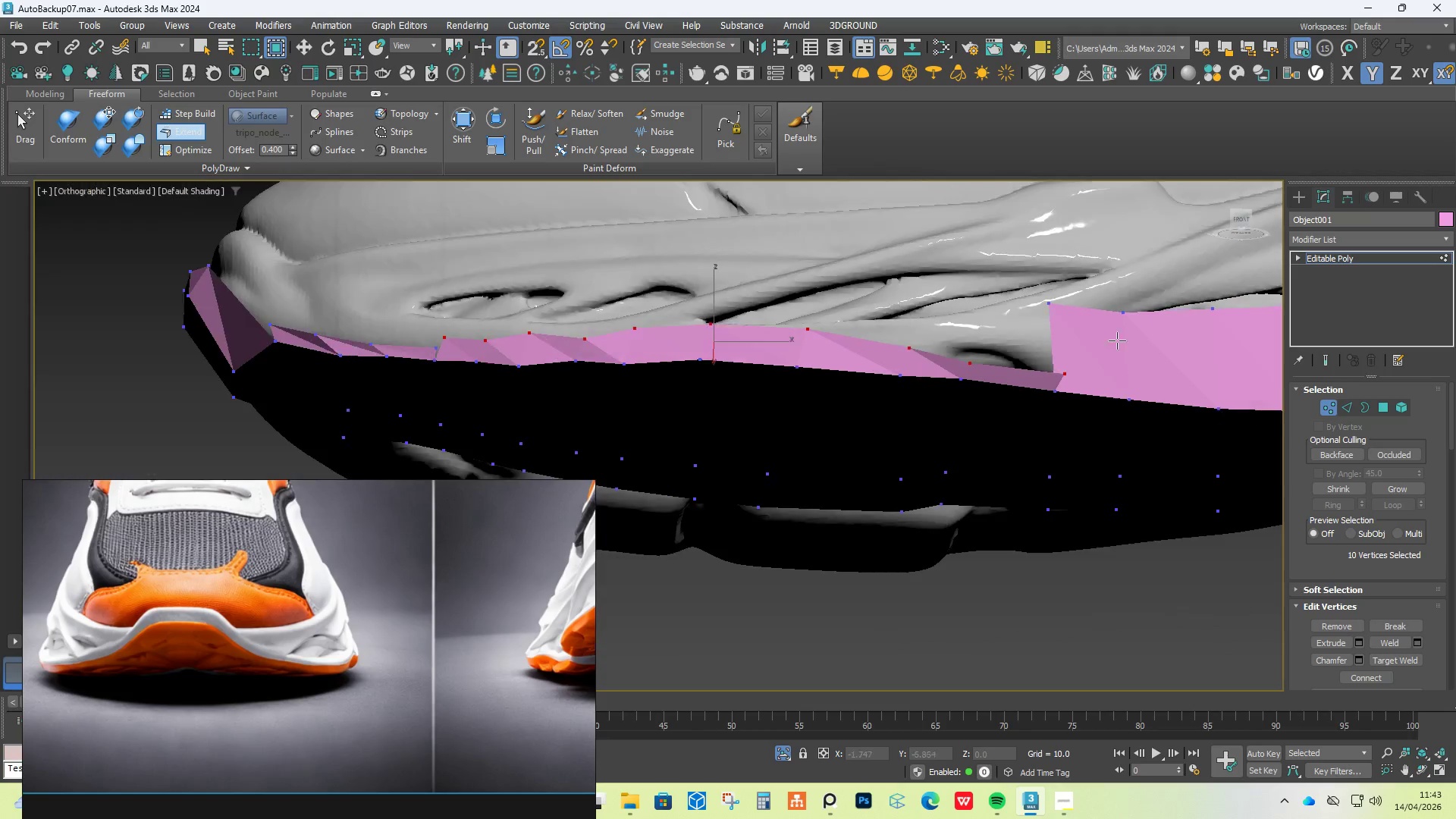 
hold_key(key=ShiftLeft, duration=0.39)
 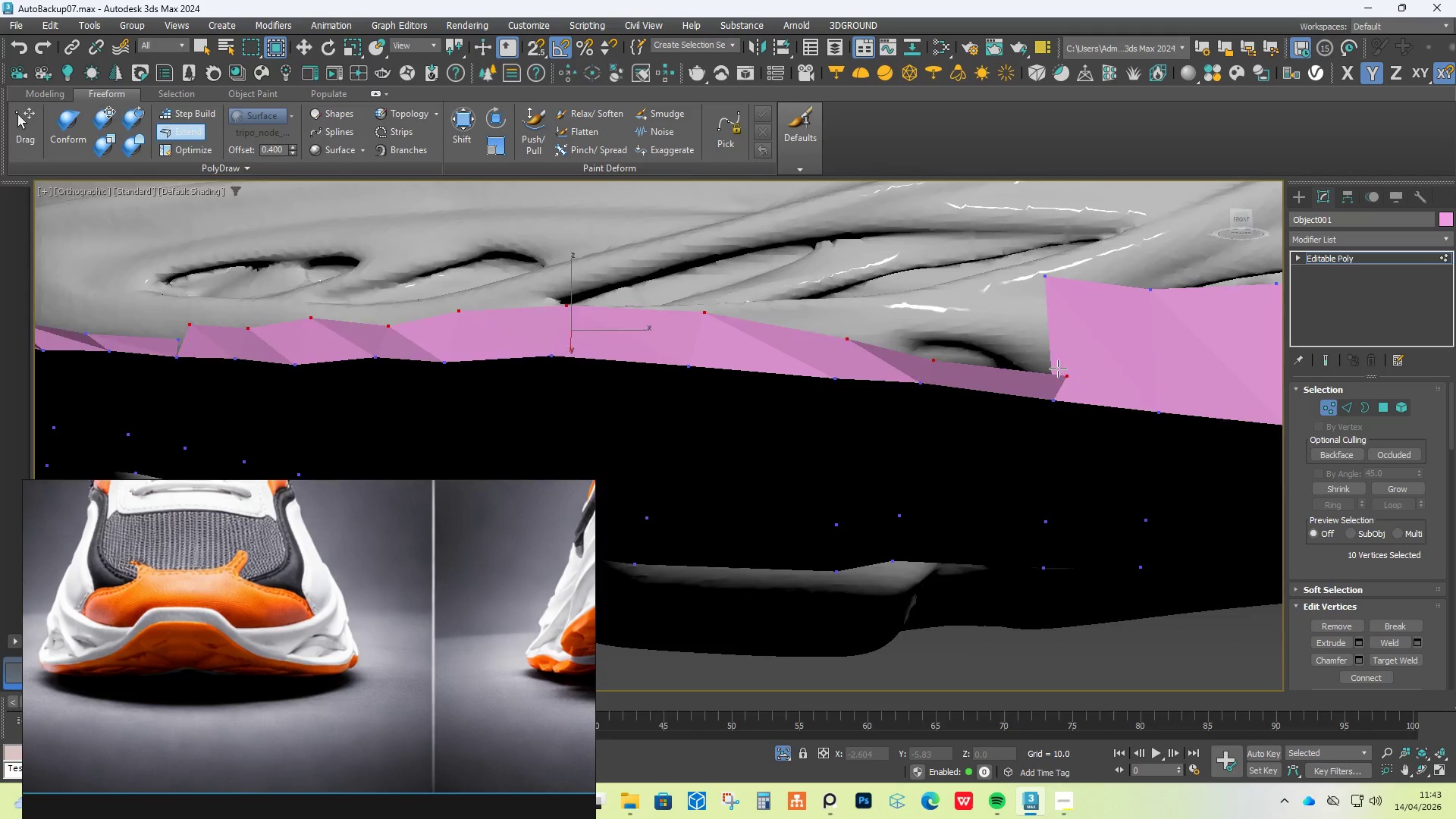 
scroll: coordinate [1058, 369], scroll_direction: down, amount: 1.0
 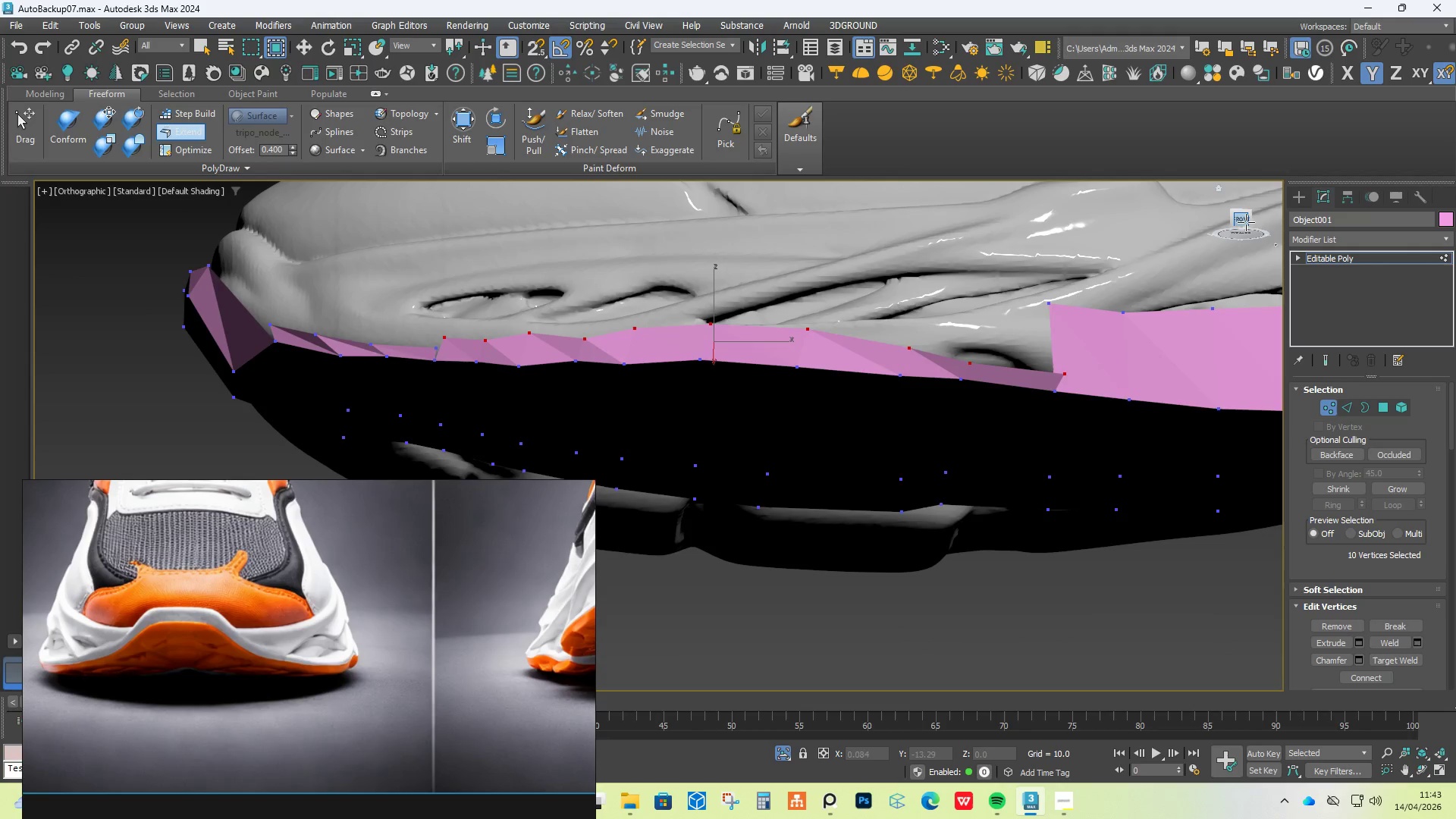 
left_click([1244, 219])
 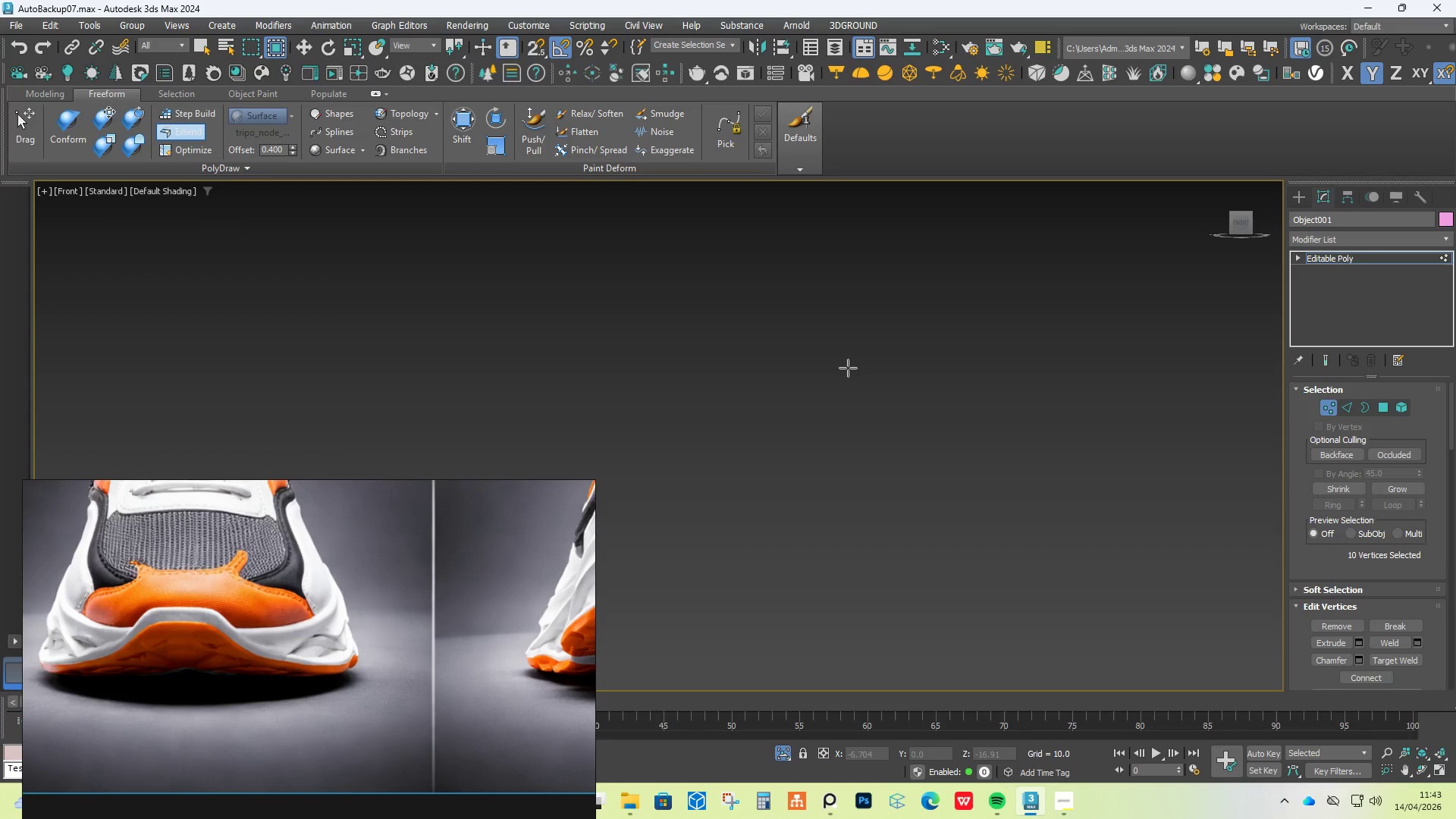 
key(Z)
 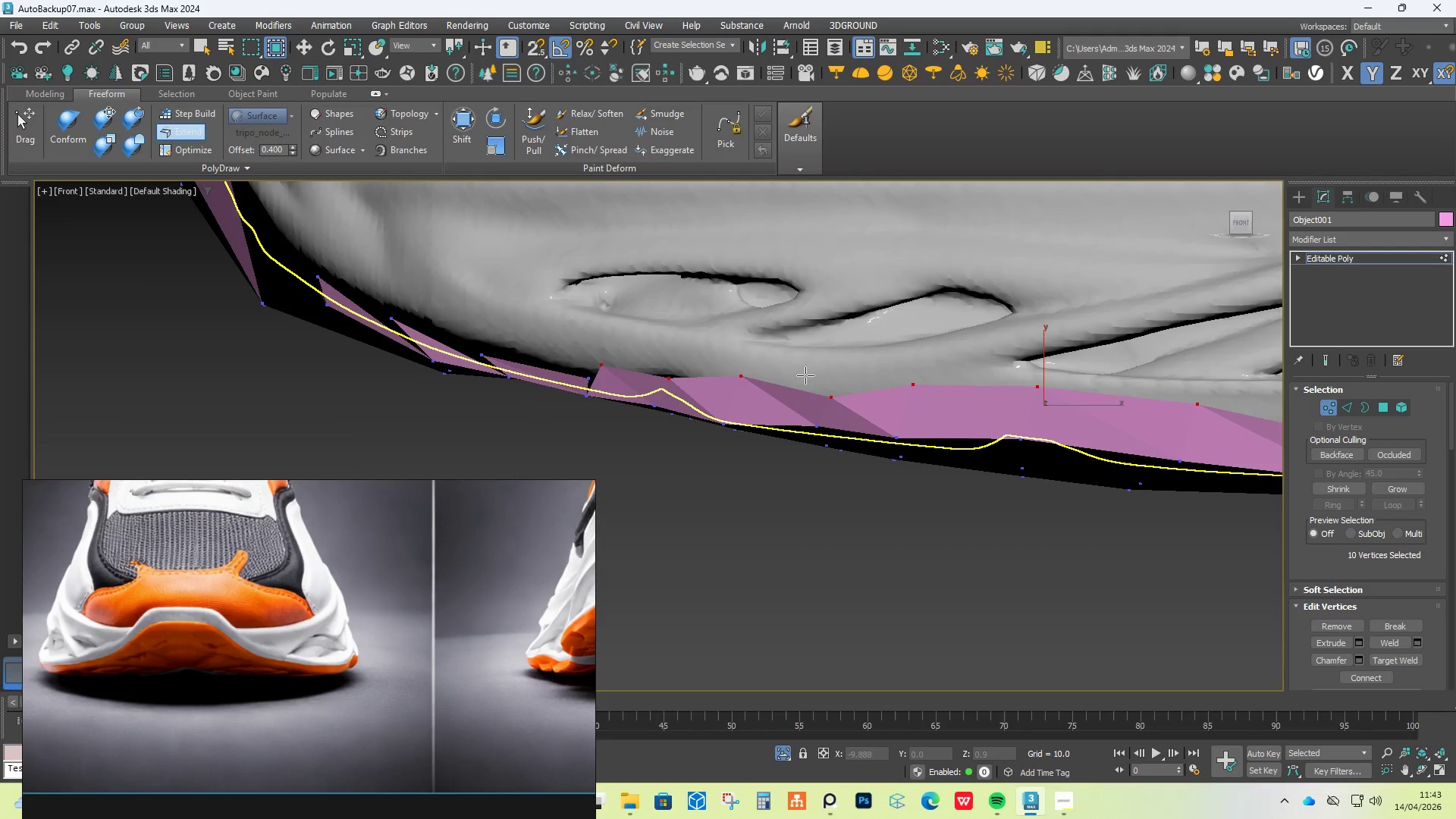 
hold_key(key=ControlLeft, duration=0.97)
 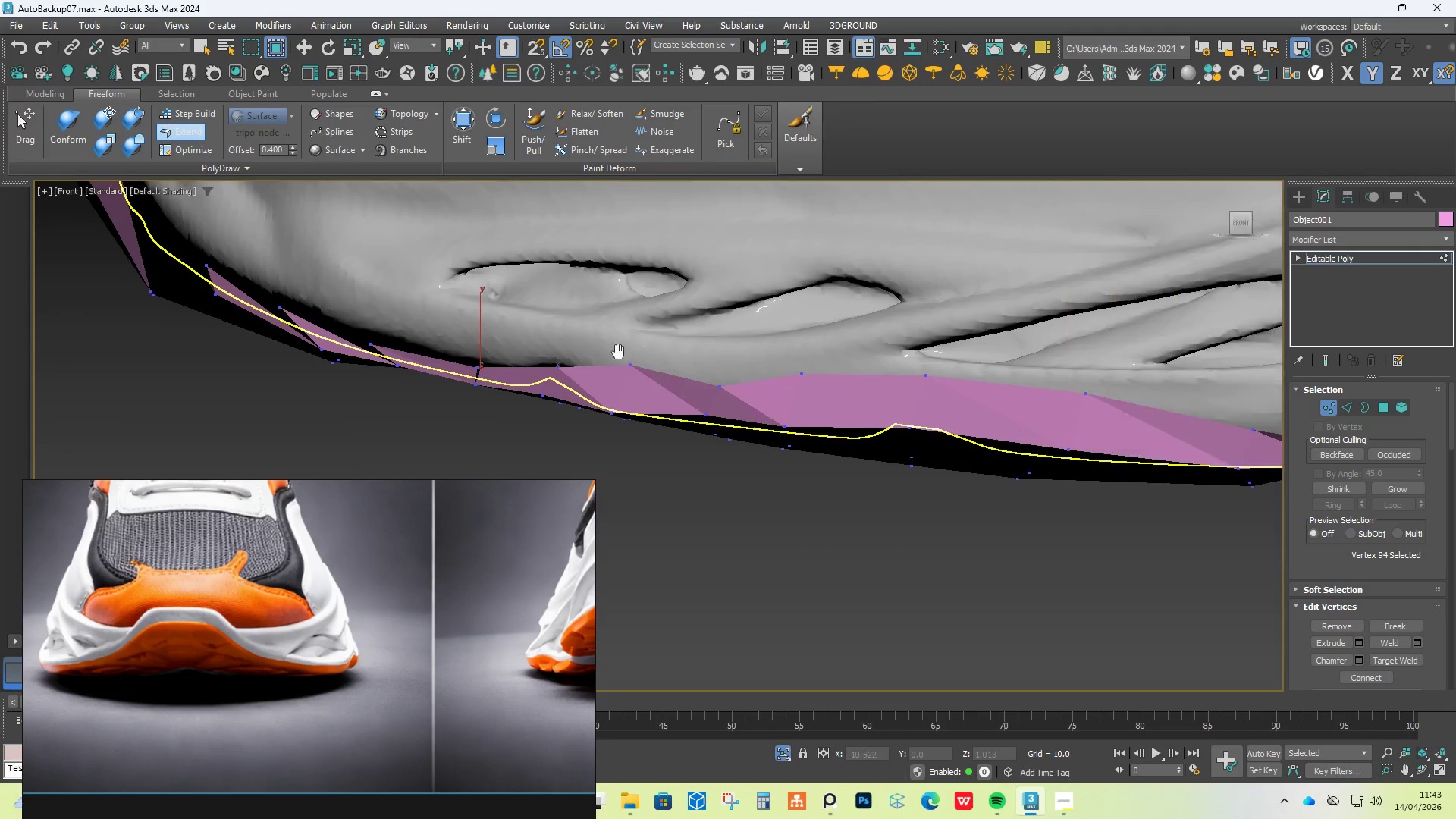 
hold_key(key=AltLeft, duration=0.95)
 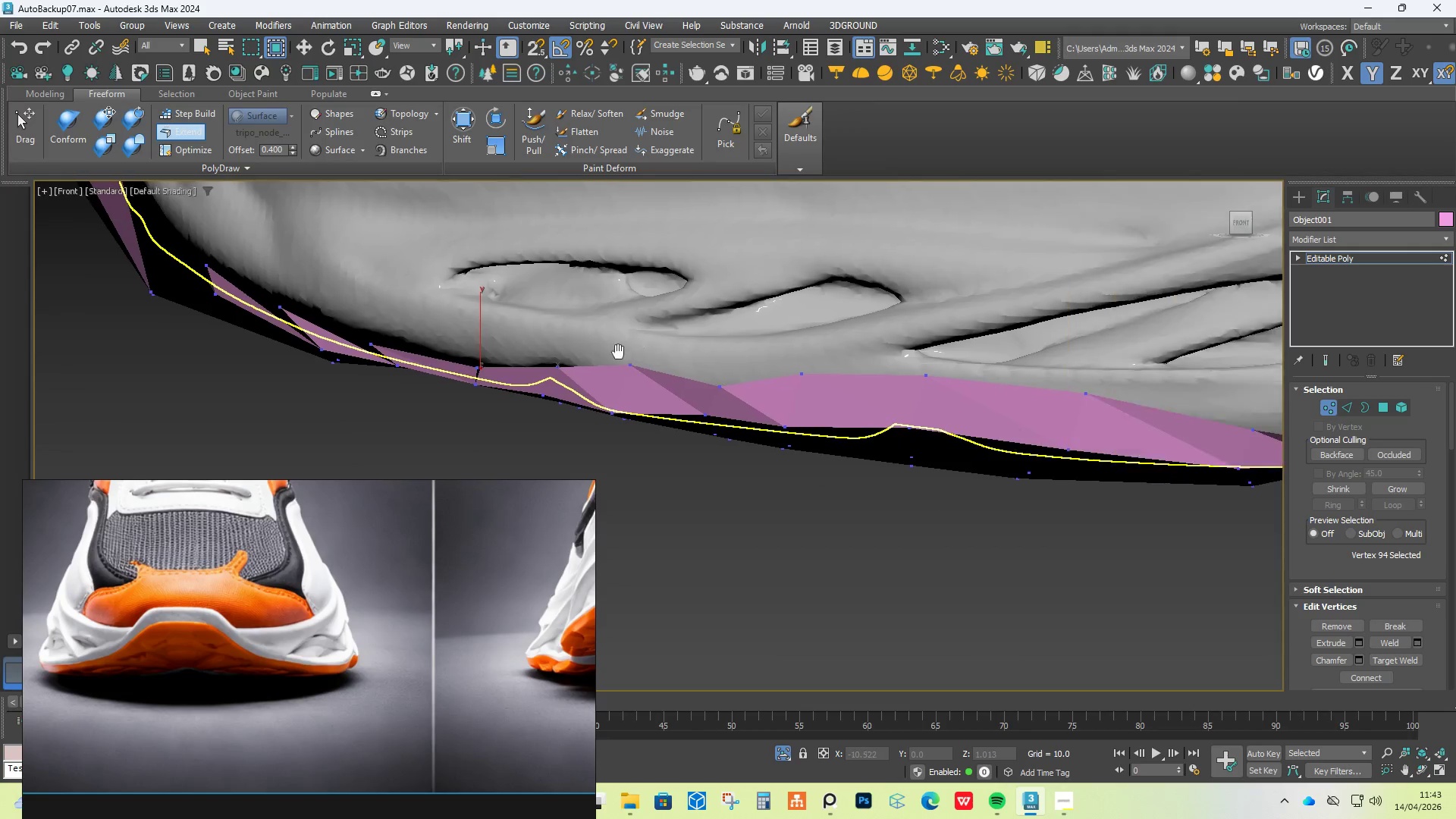 
hold_key(key=ShiftLeft, duration=0.95)
 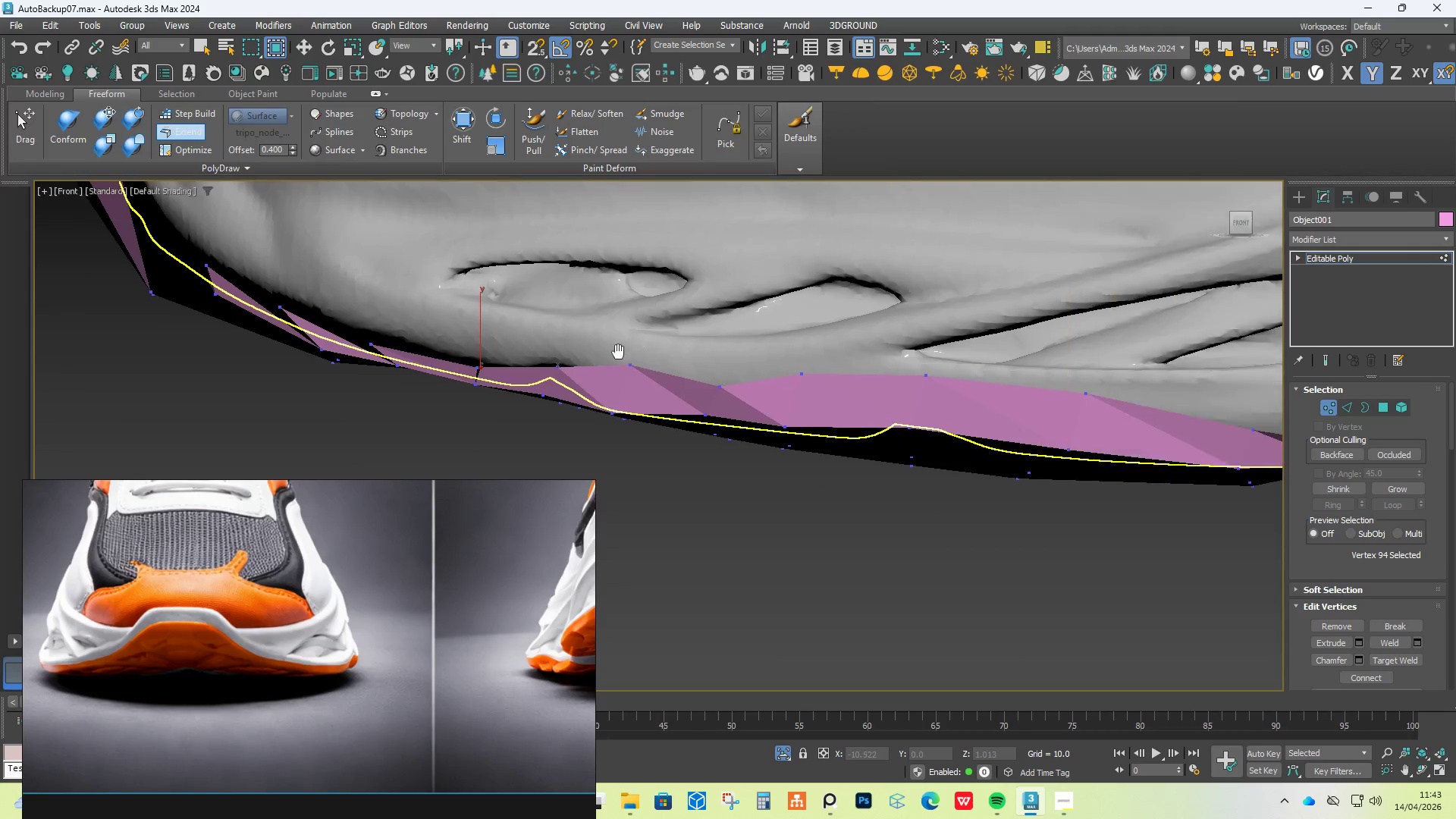 
scroll: coordinate [644, 375], scroll_direction: up, amount: 2.0
 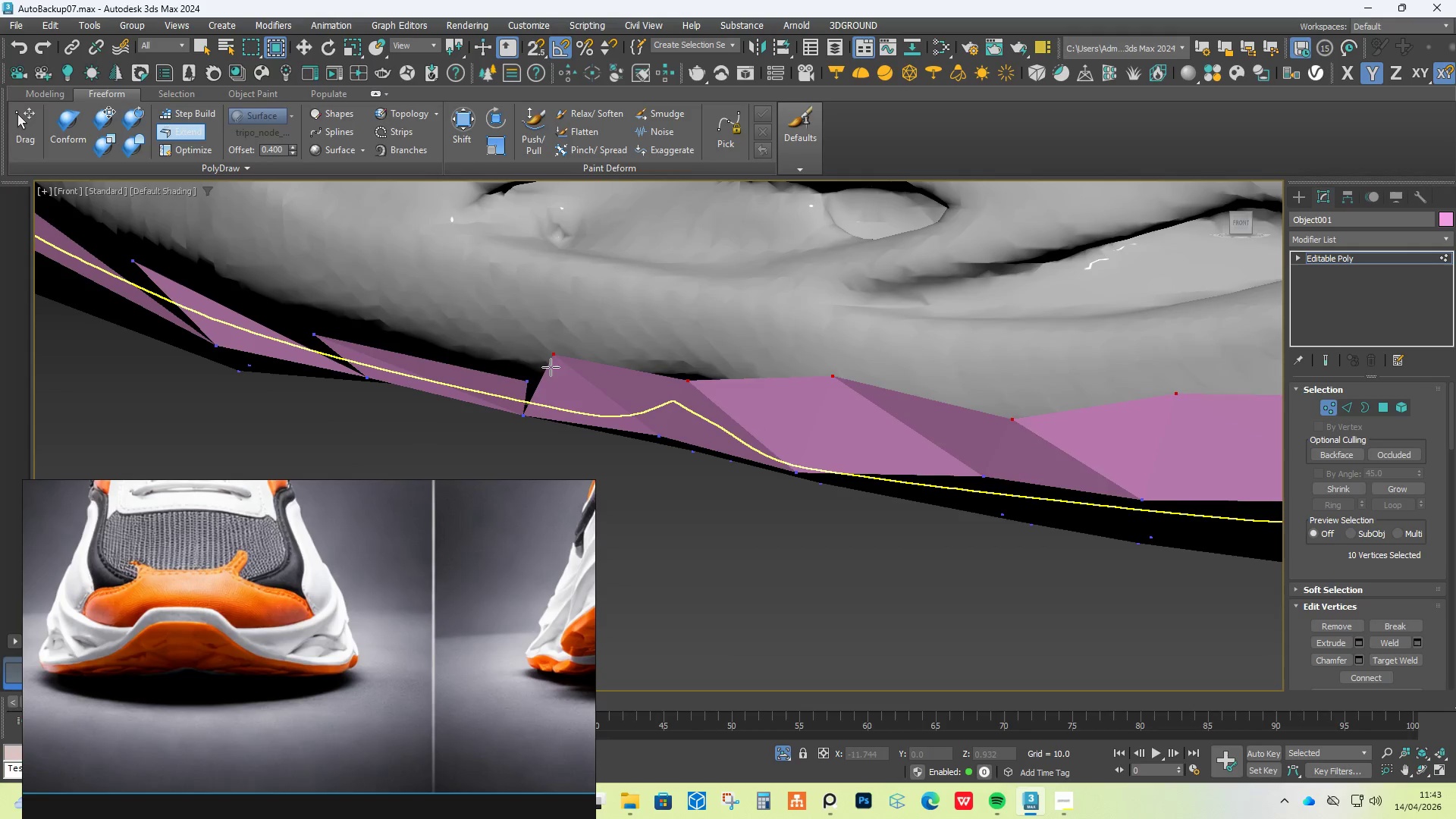 
left_click_drag(start_coordinate=[549, 361], to_coordinate=[534, 381])
 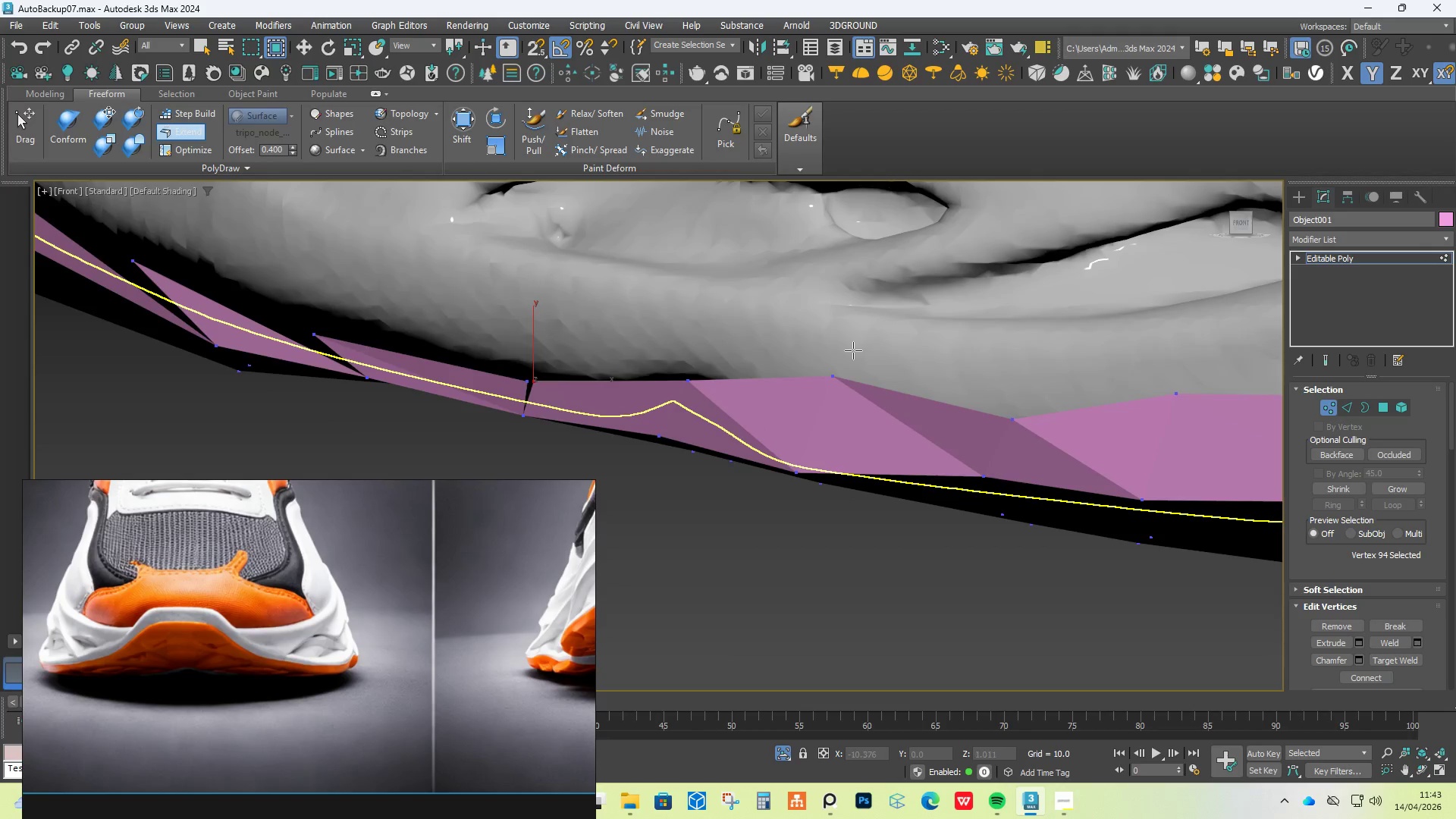 
scroll: coordinate [853, 350], scroll_direction: down, amount: 2.0
 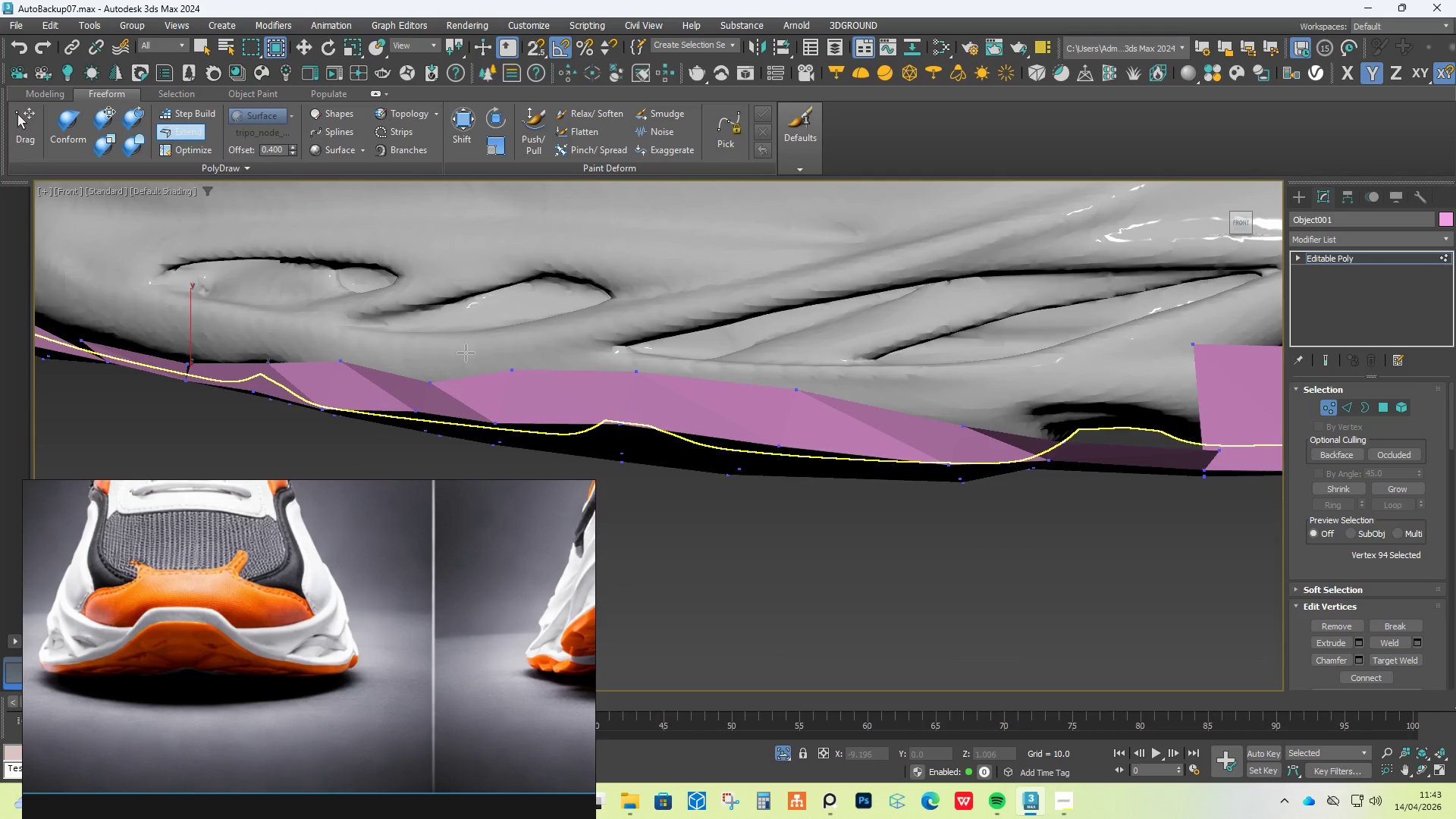 
hold_key(key=AltLeft, duration=0.98)
hold_key(key=ShiftLeft, duration=0.98)
left_click_drag(start_coordinate=[331, 366], to_coordinate=[332, 376])
 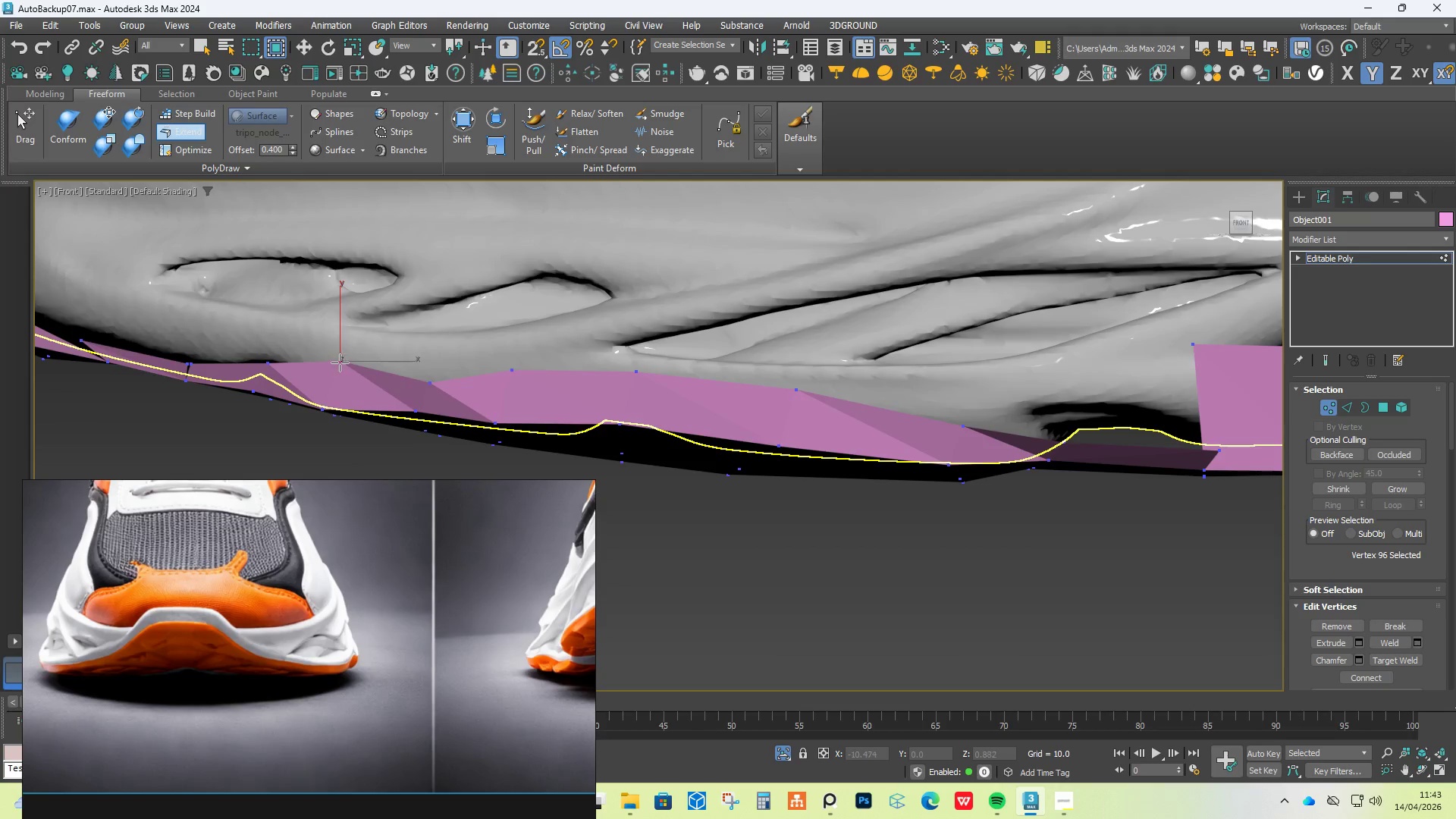 
key(Control+Z)
 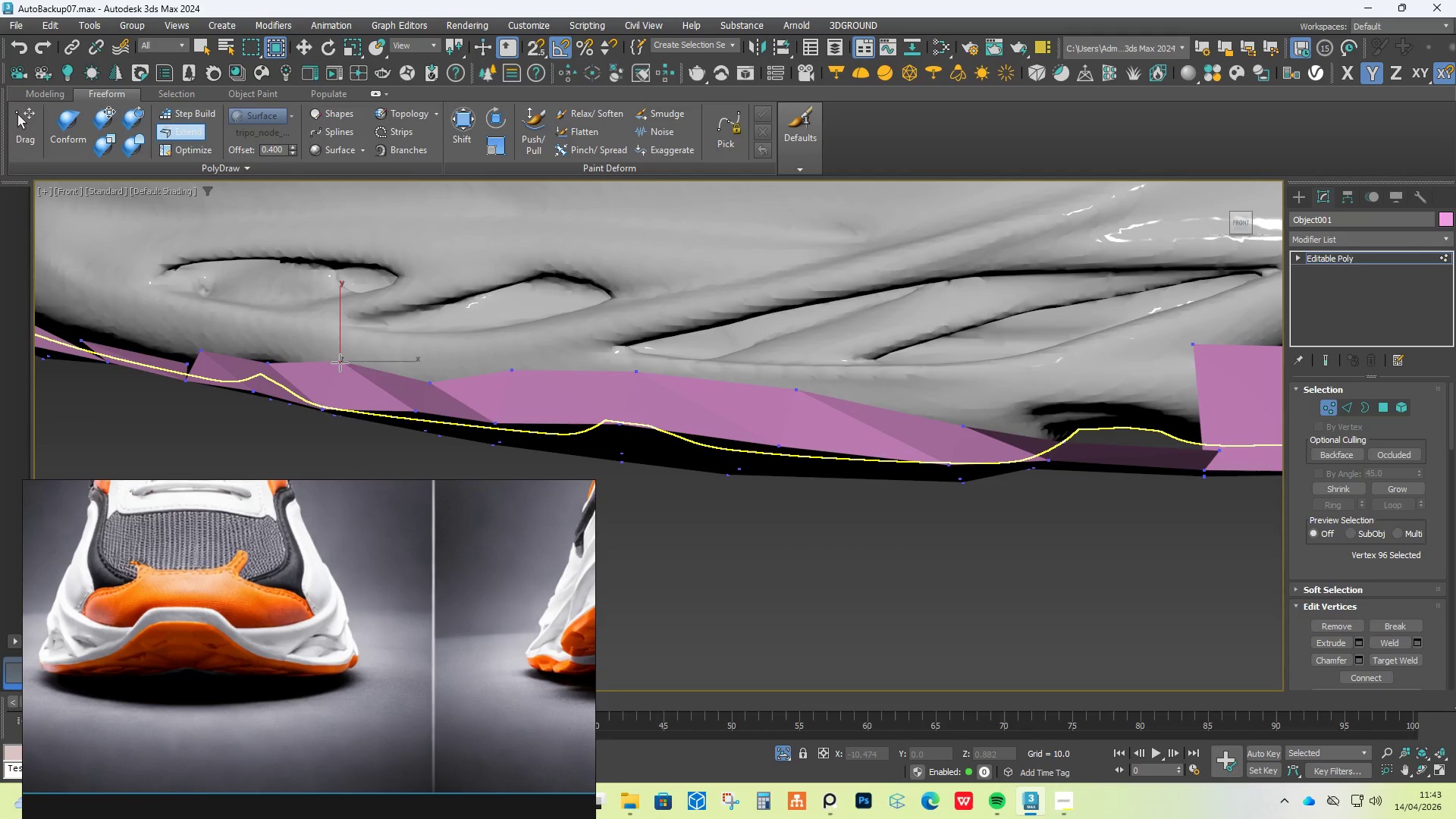 
hold_key(key=ShiftLeft, duration=16.19)
hold_key(key=AltLeft, duration=1.5)
left_click_drag(start_coordinate=[341, 361], to_coordinate=[338, 378])
 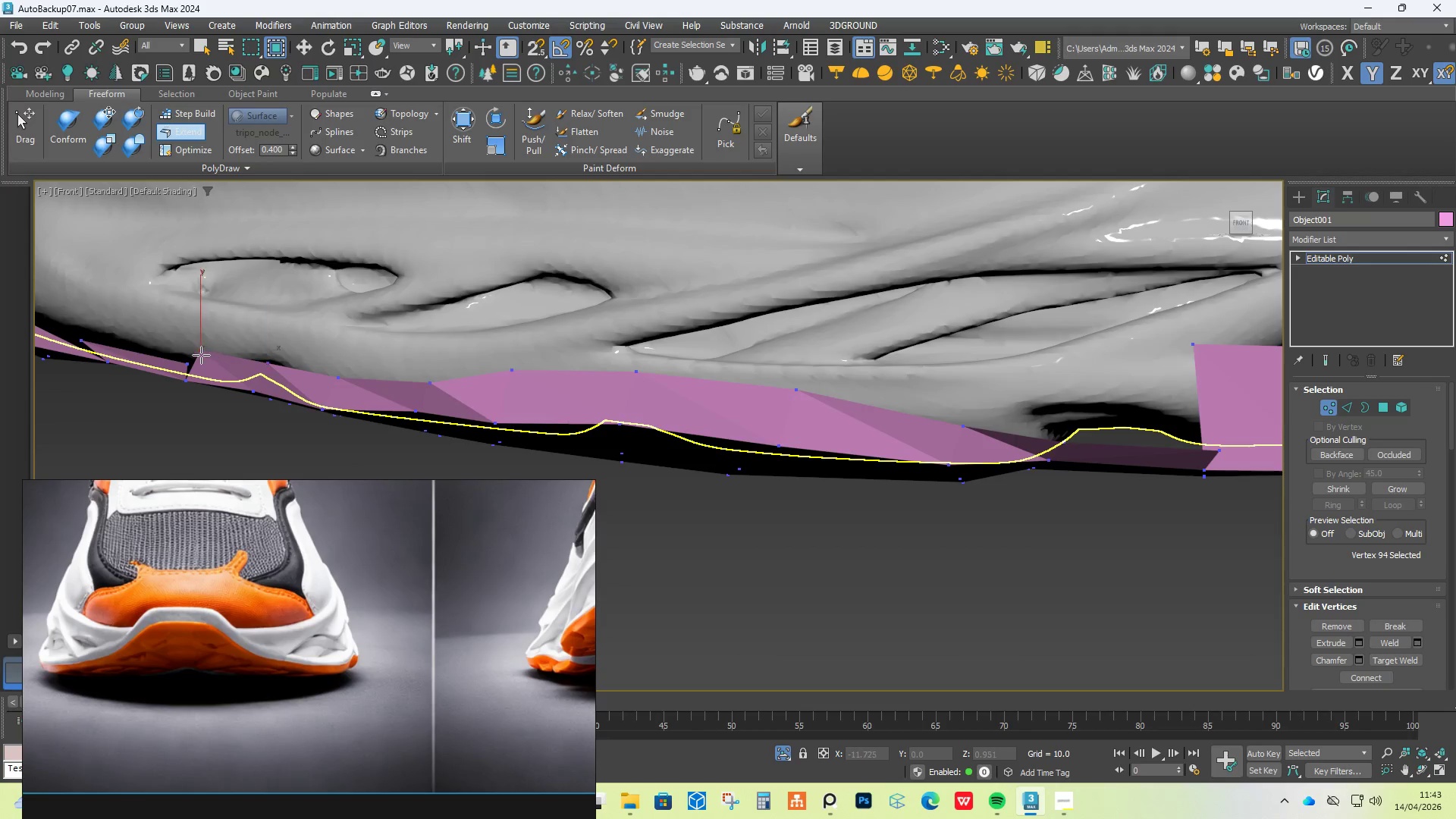 
left_click_drag(start_coordinate=[200, 354], to_coordinate=[195, 366])
 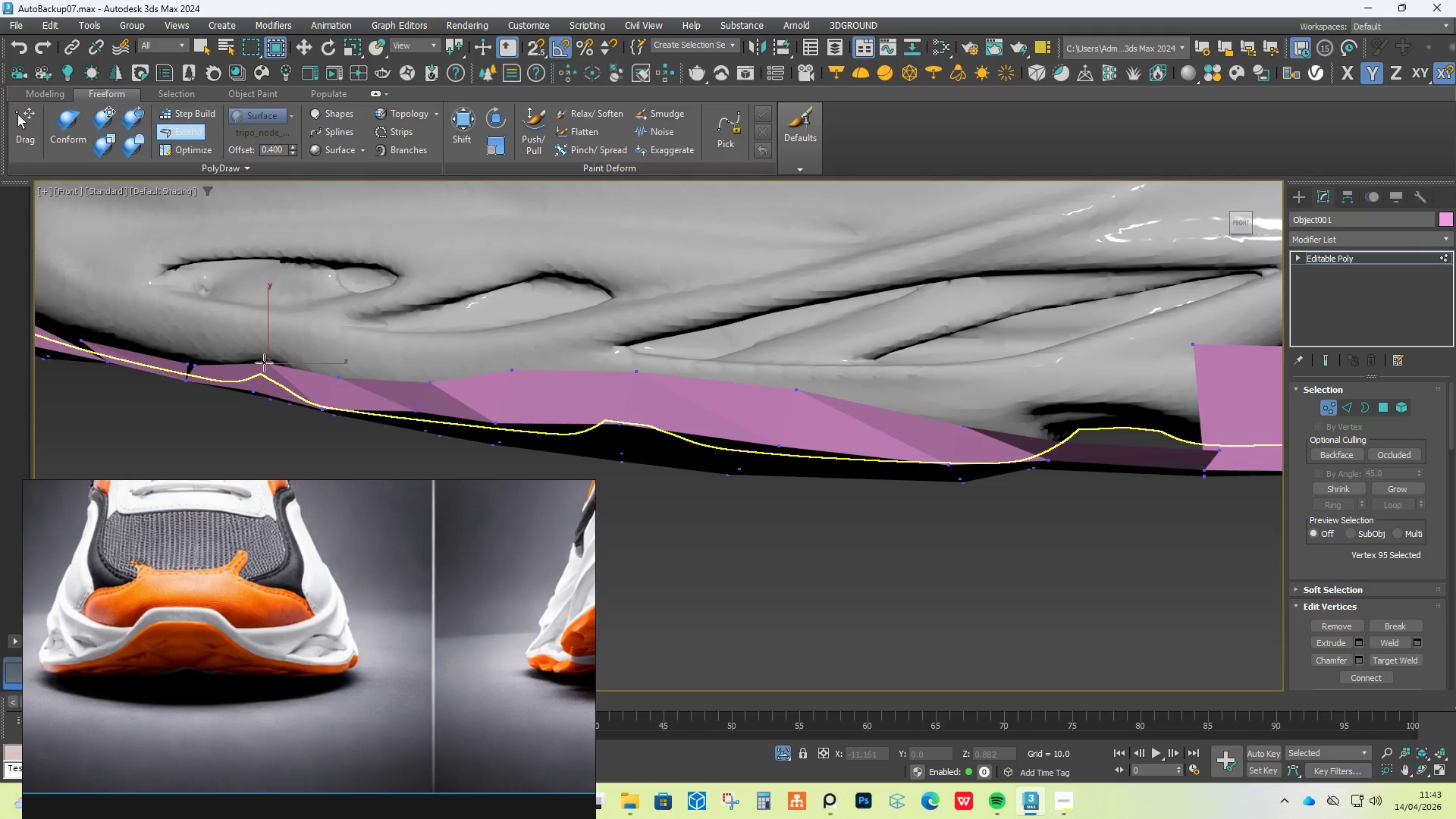 
hold_key(key=AltLeft, duration=1.52)
left_click_drag(start_coordinate=[264, 362], to_coordinate=[265, 370])
 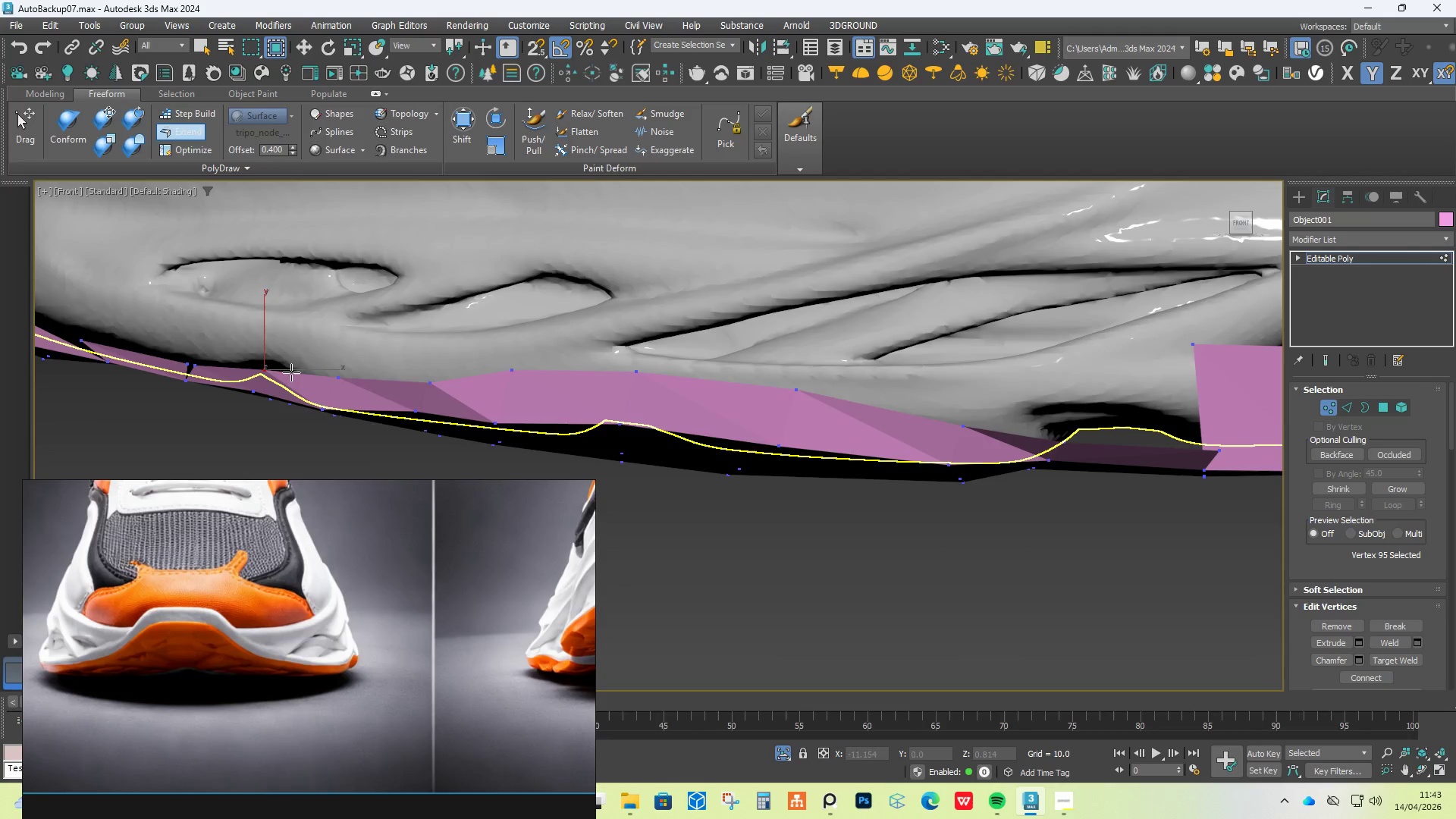 
hold_key(key=AltLeft, duration=1.53)
left_click_drag(start_coordinate=[433, 379], to_coordinate=[463, 384])
 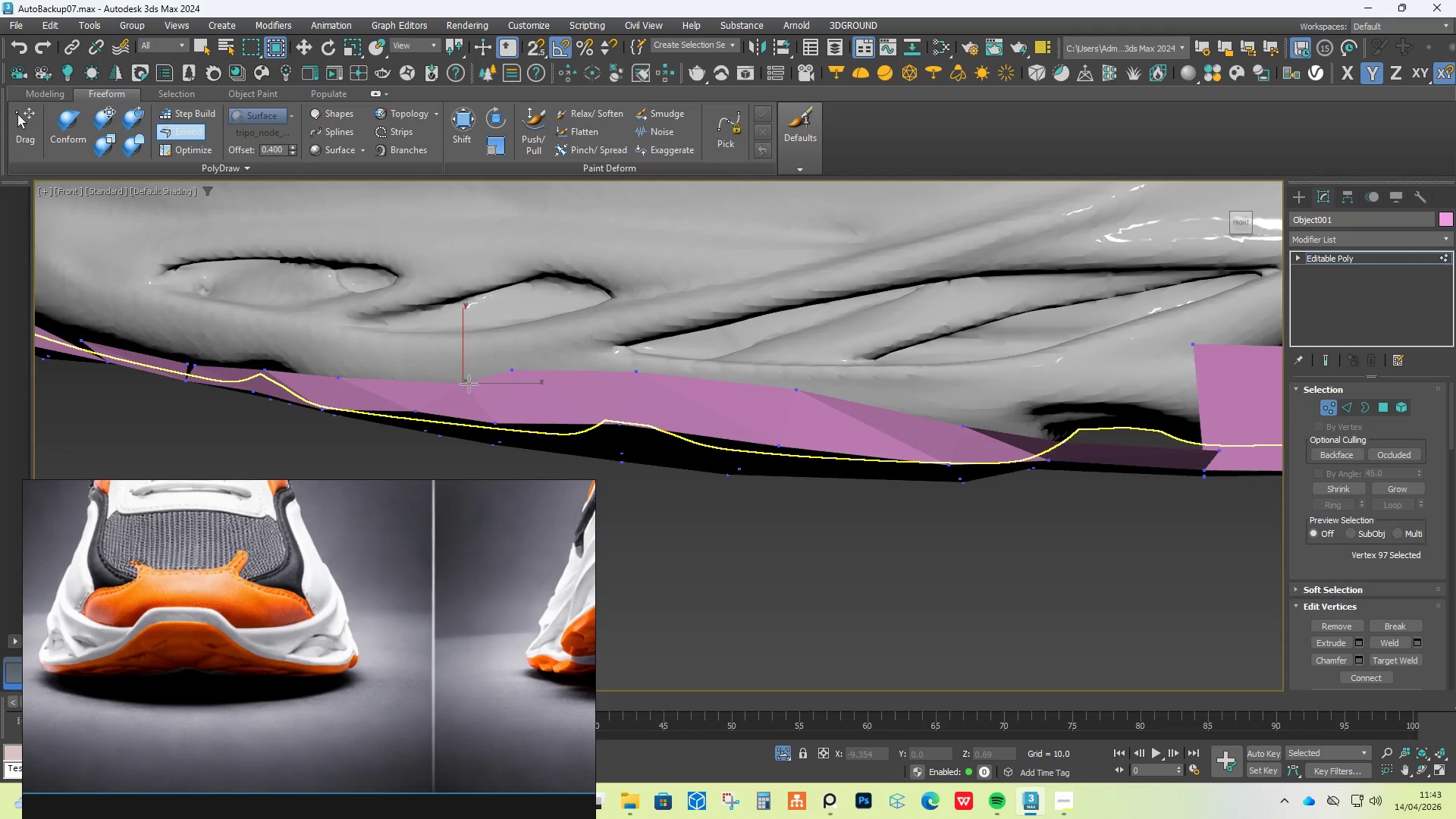 
hold_key(key=AltLeft, duration=1.52)
left_click_drag(start_coordinate=[510, 375], to_coordinate=[594, 388])
 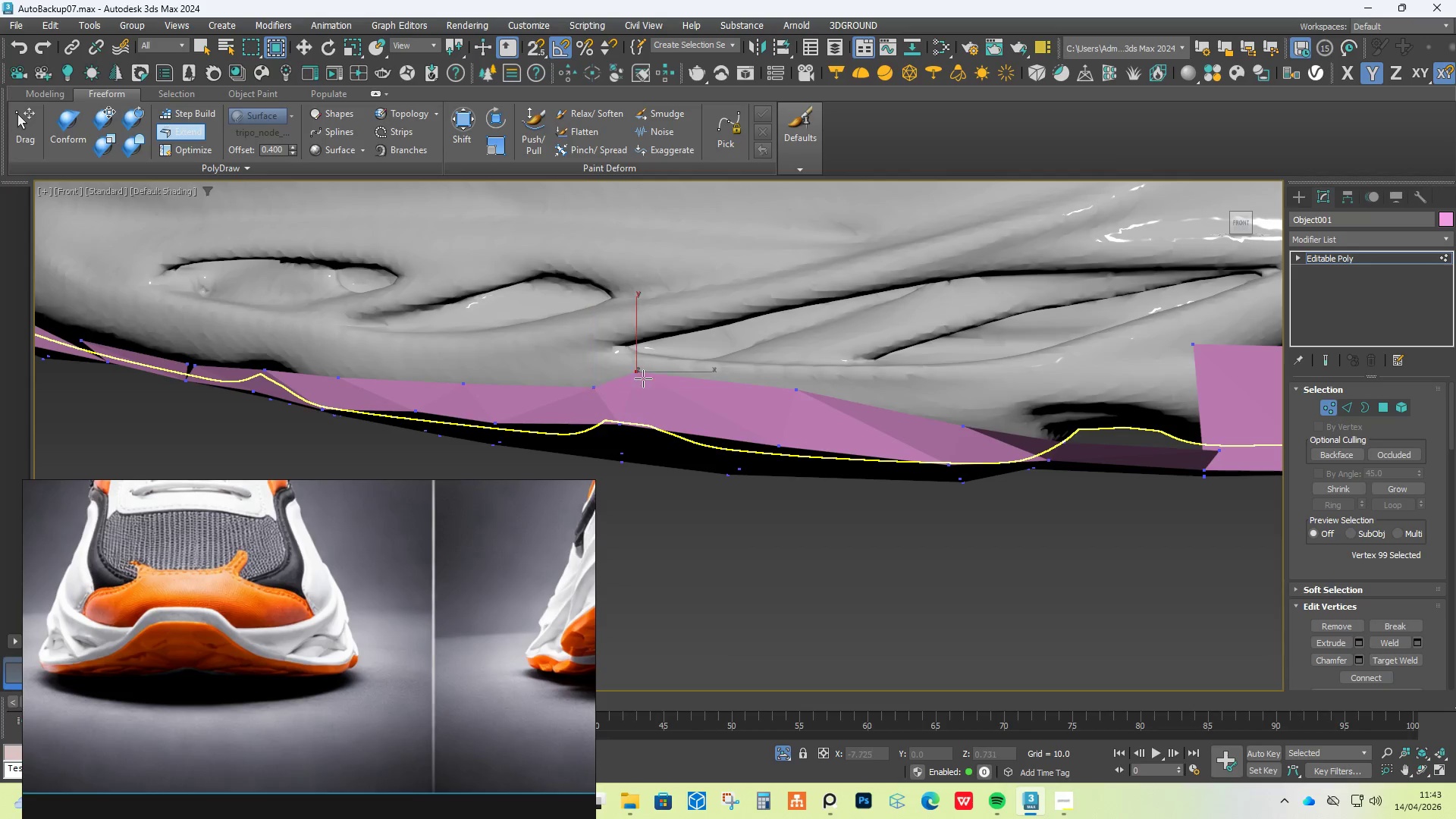 
hold_key(key=AltLeft, duration=1.51)
left_click_drag(start_coordinate=[636, 373], to_coordinate=[752, 400])
 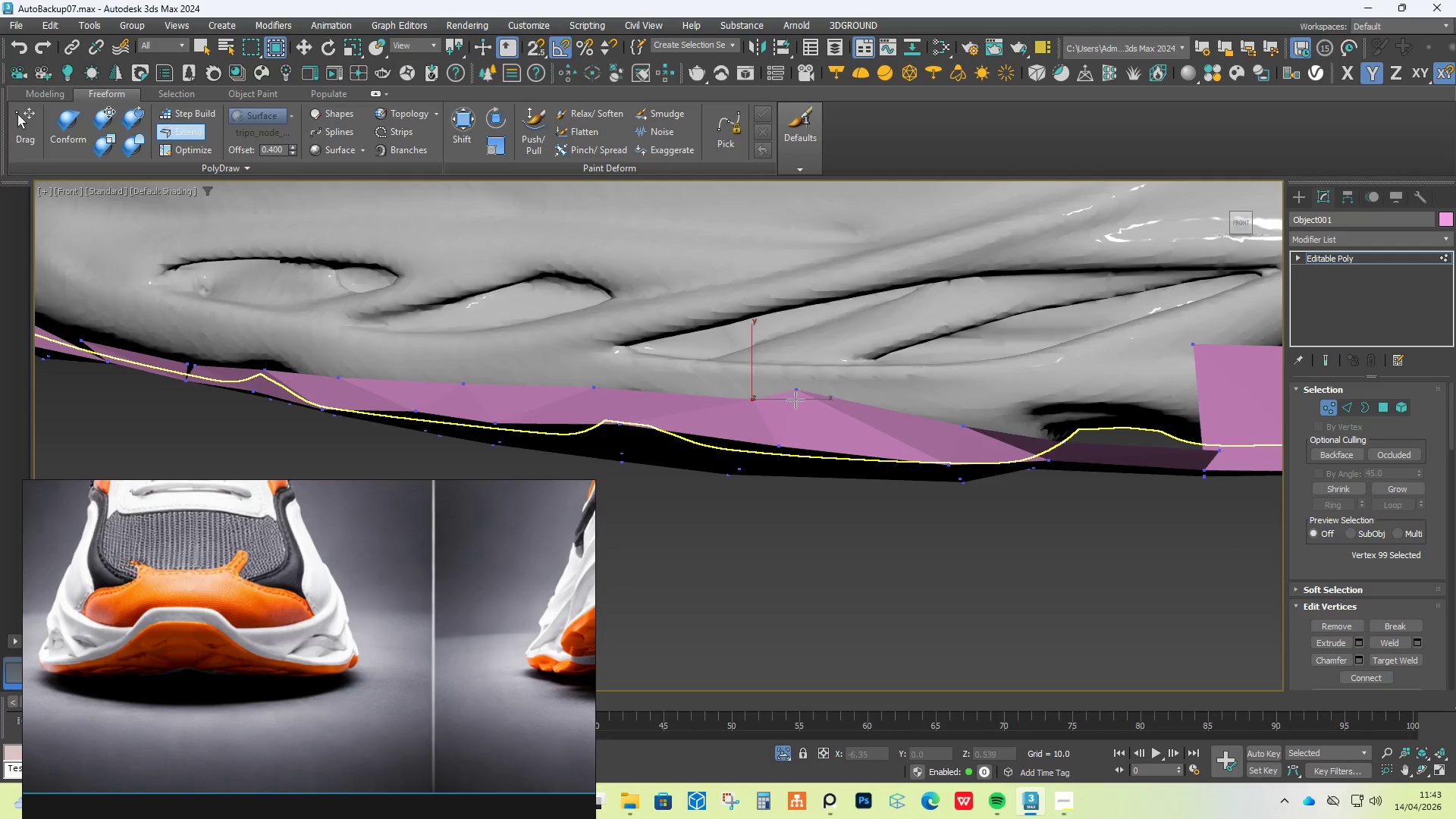 
hold_key(key=AltLeft, duration=1.52)
left_click_drag(start_coordinate=[797, 393], to_coordinate=[937, 411])
 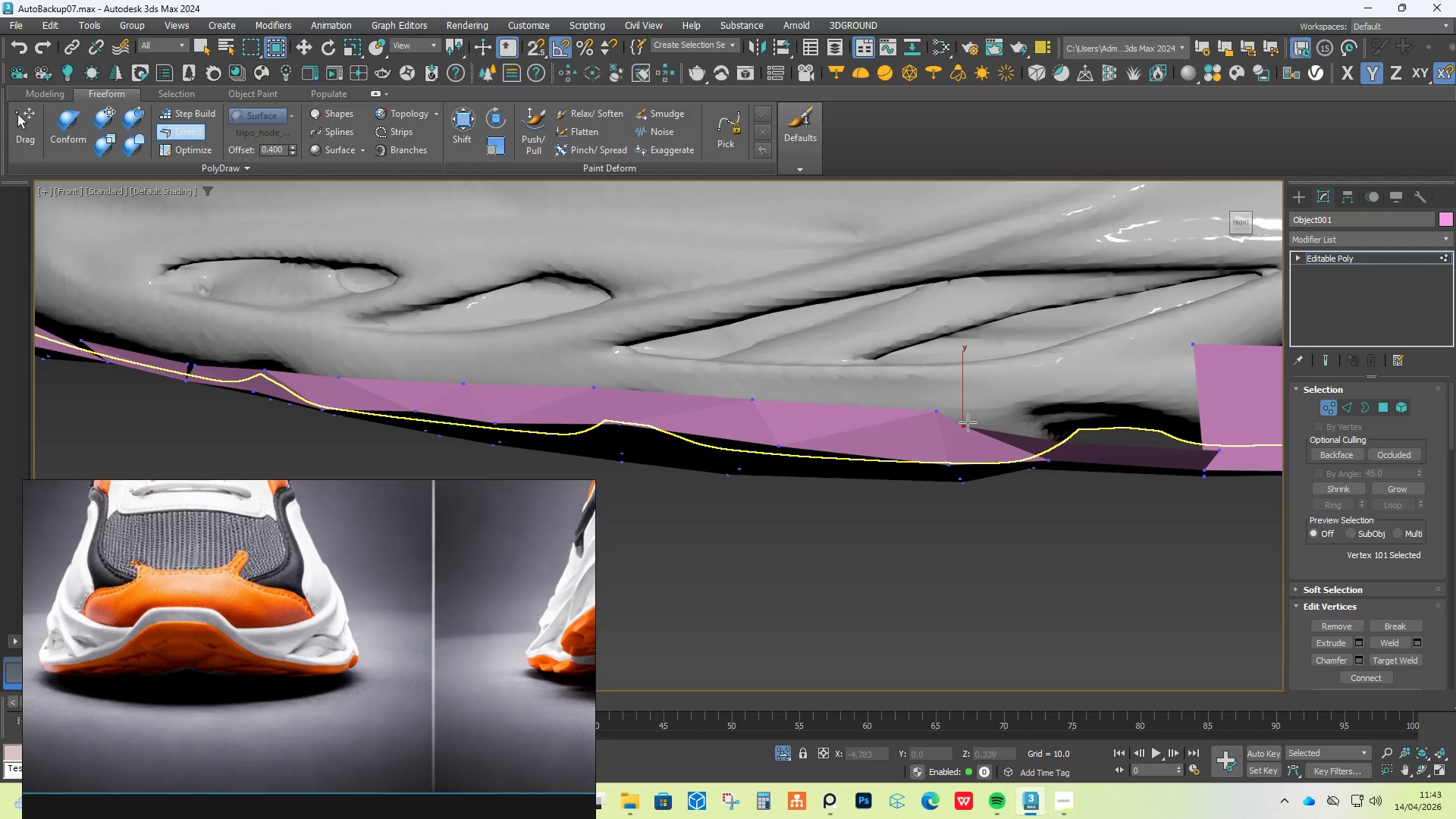 
hold_key(key=AltLeft, duration=1.5)
left_click_drag(start_coordinate=[968, 422], to_coordinate=[1065, 426])
 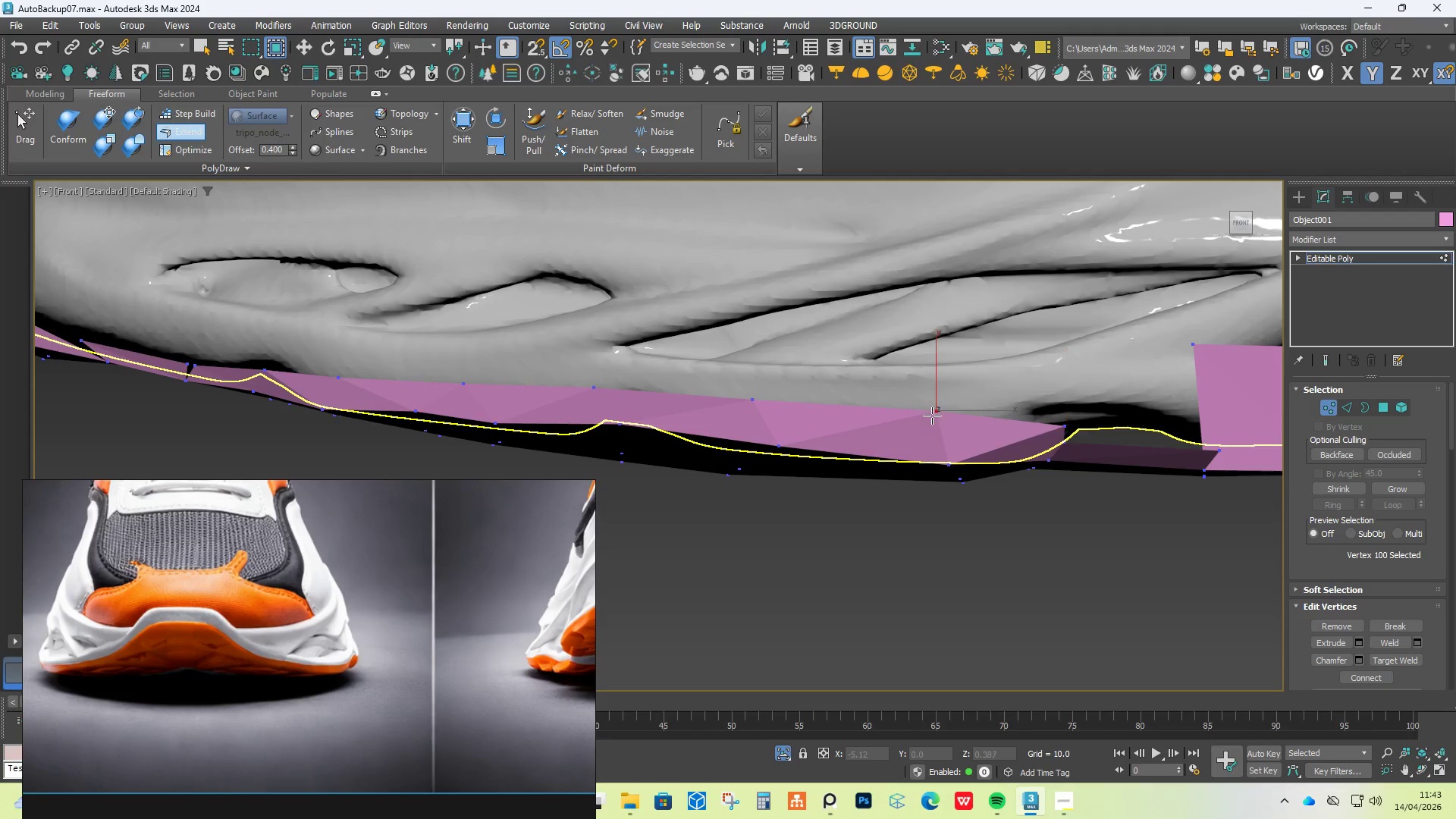 
hold_key(key=AltLeft, duration=1.5)
left_click_drag(start_coordinate=[934, 414], to_coordinate=[956, 422])
 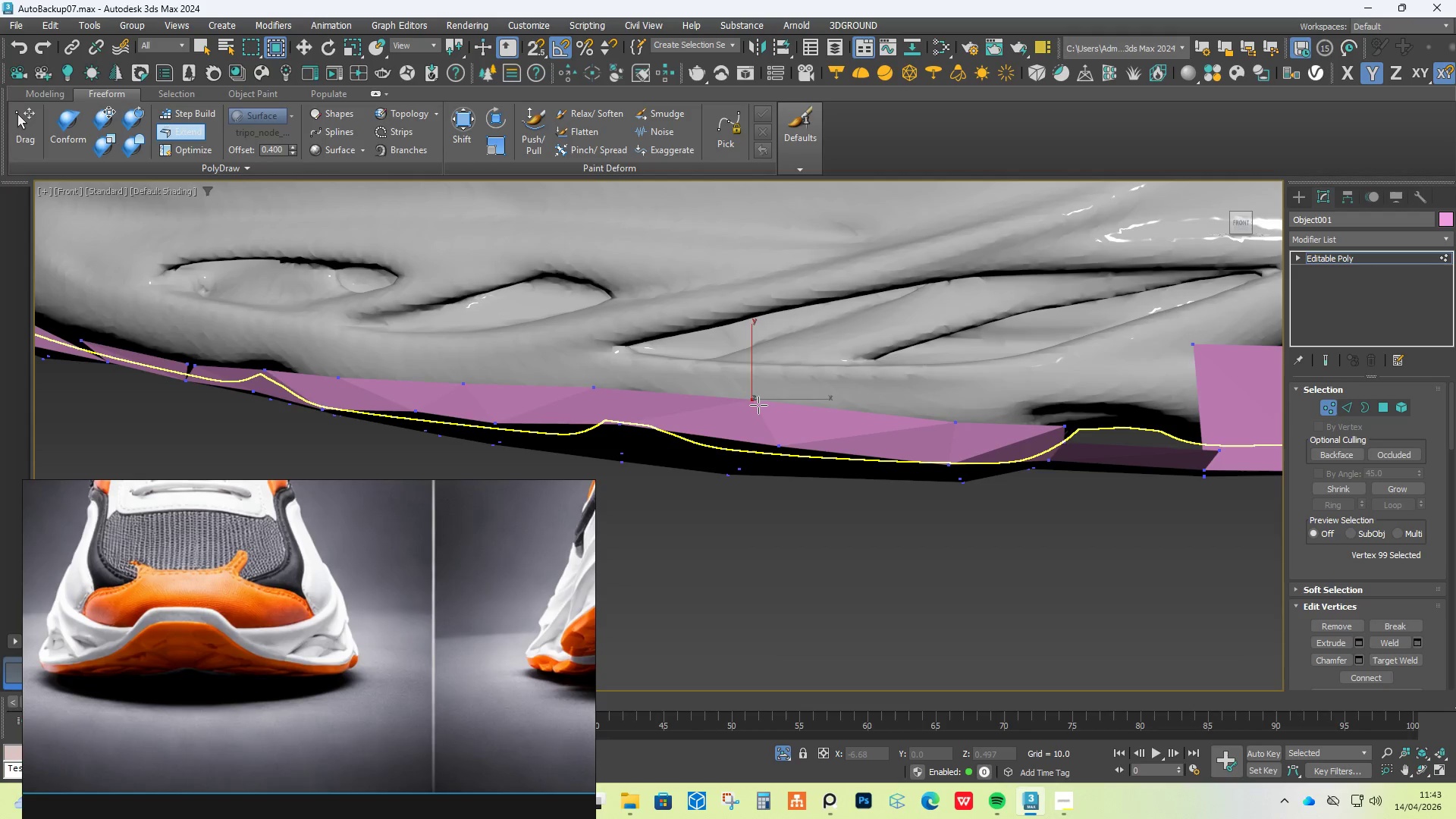 
left_click_drag(start_coordinate=[758, 405], to_coordinate=[783, 413])
 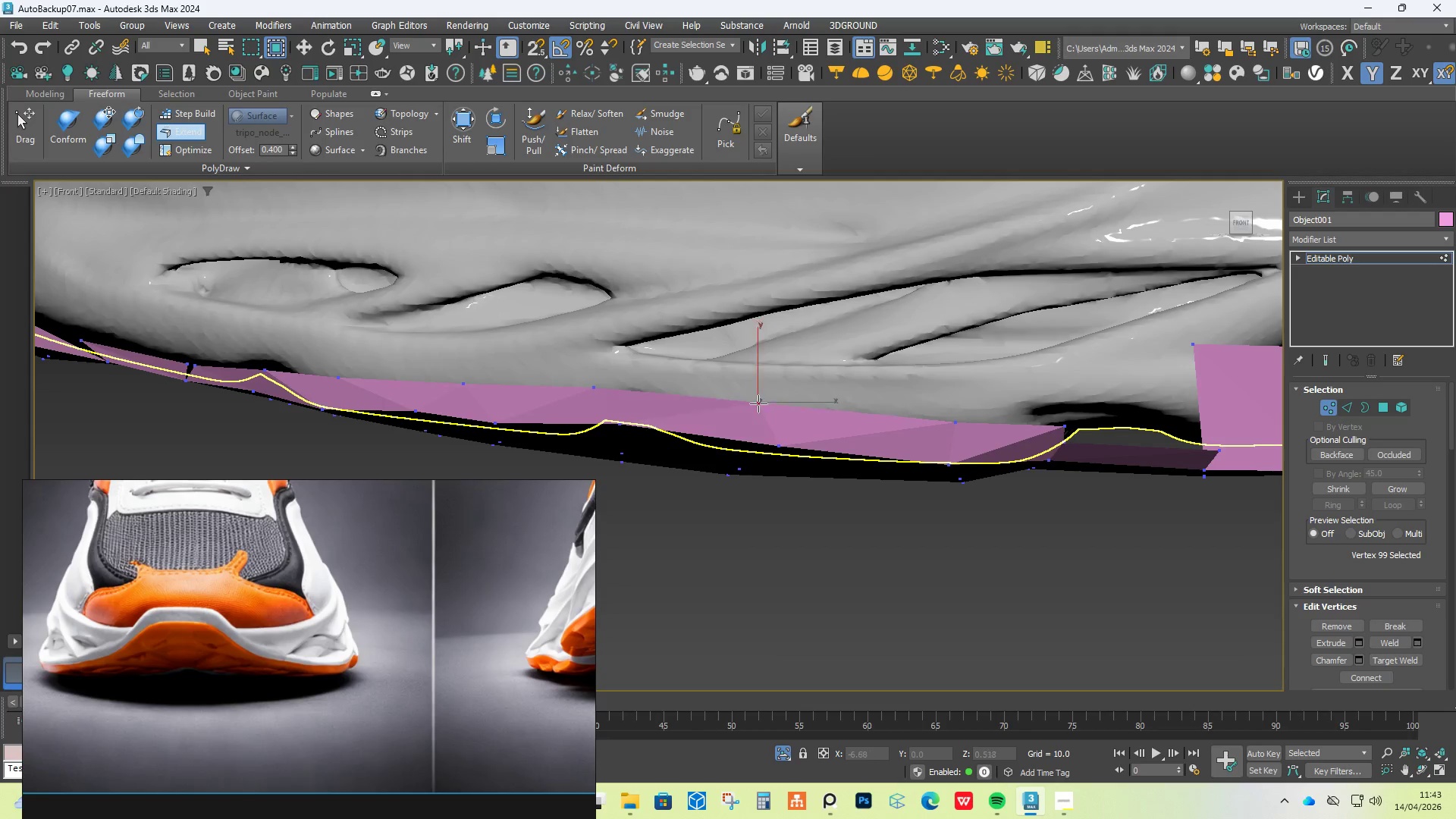 
hold_key(key=AltLeft, duration=1.5)
left_click_drag(start_coordinate=[737, 393], to_coordinate=[779, 411])
 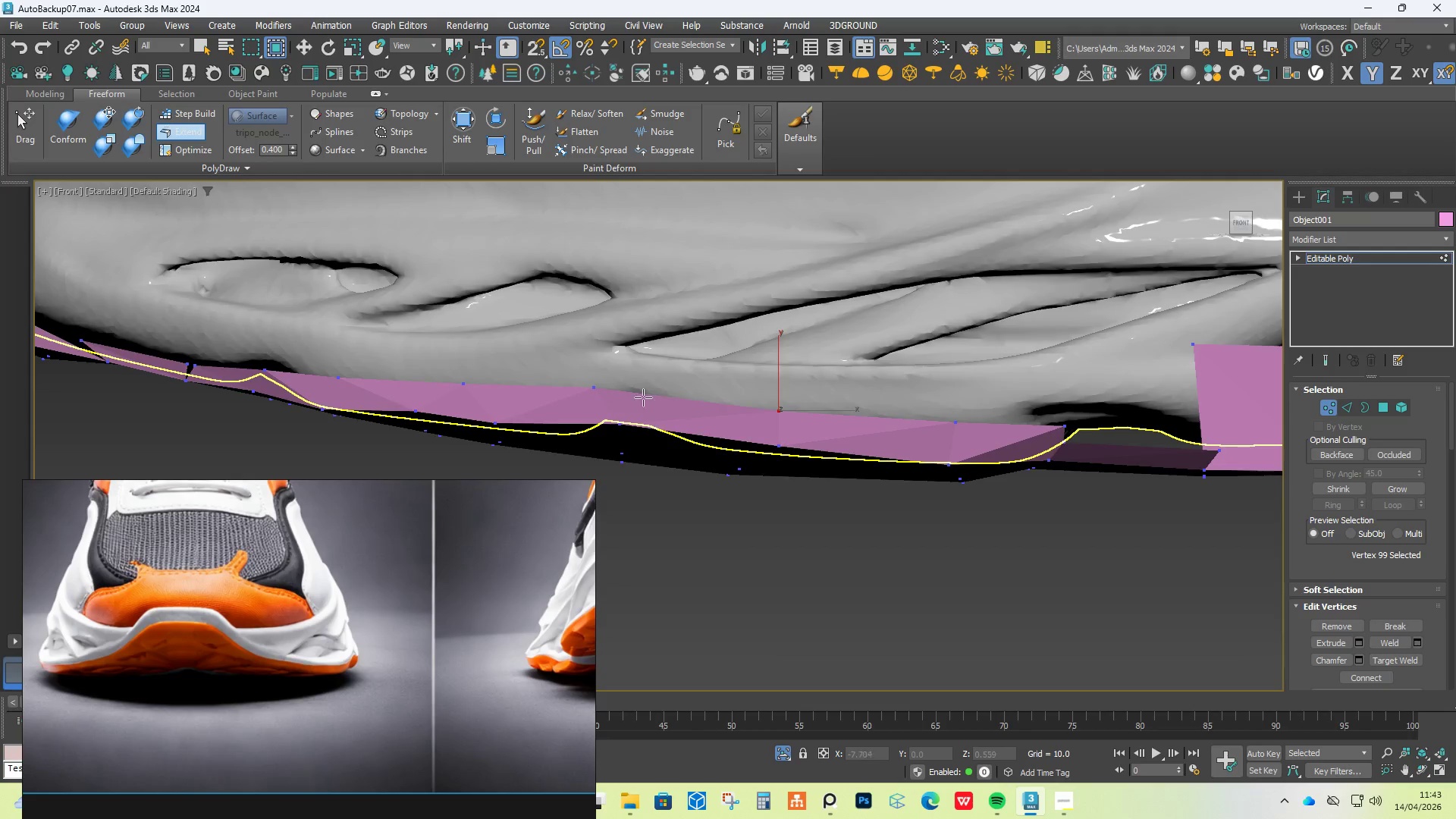 
hold_key(key=AltLeft, duration=1.5)
left_click_drag(start_coordinate=[595, 389], to_coordinate=[629, 394])
 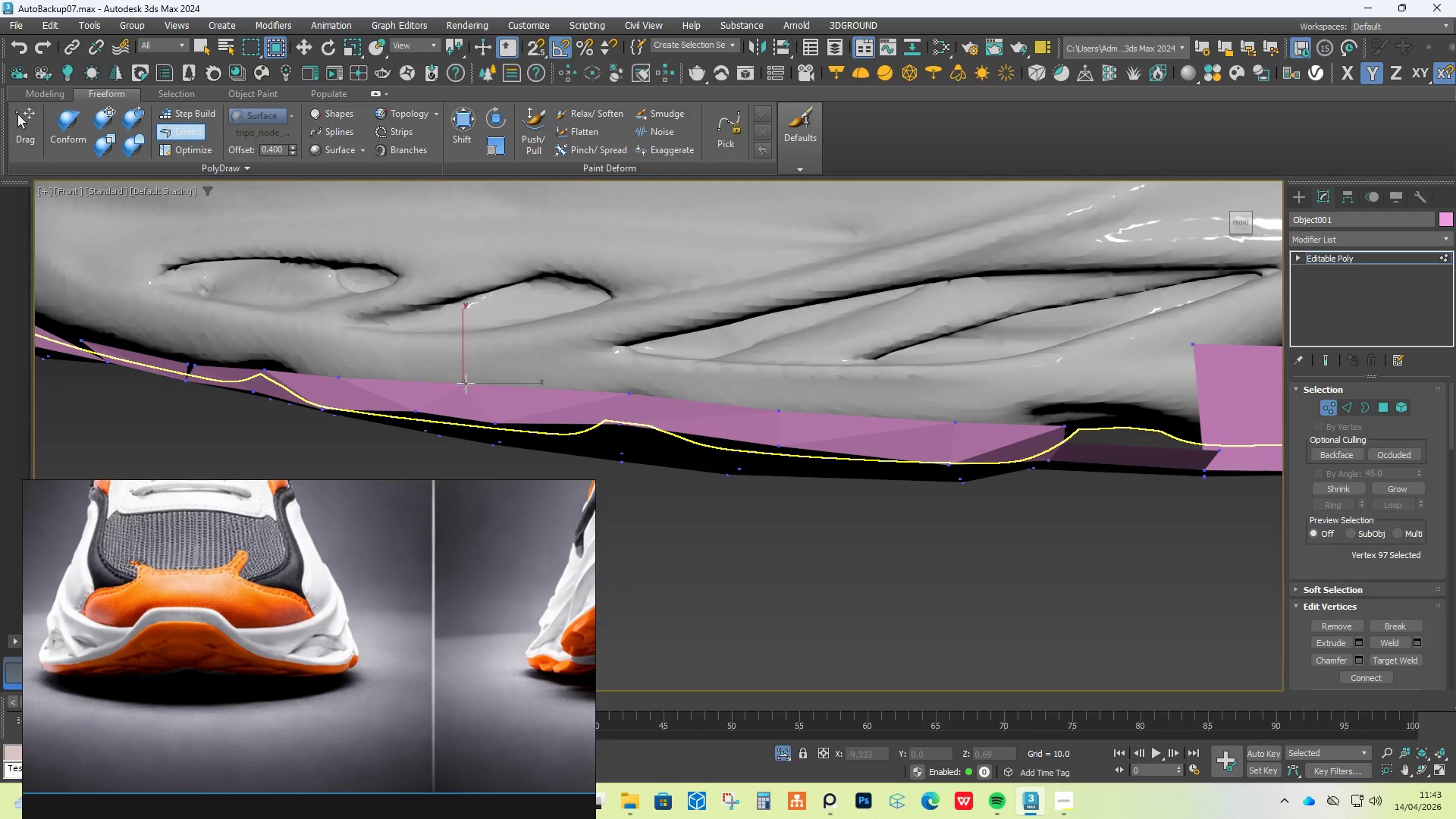 
left_click_drag(start_coordinate=[466, 384], to_coordinate=[497, 391])
 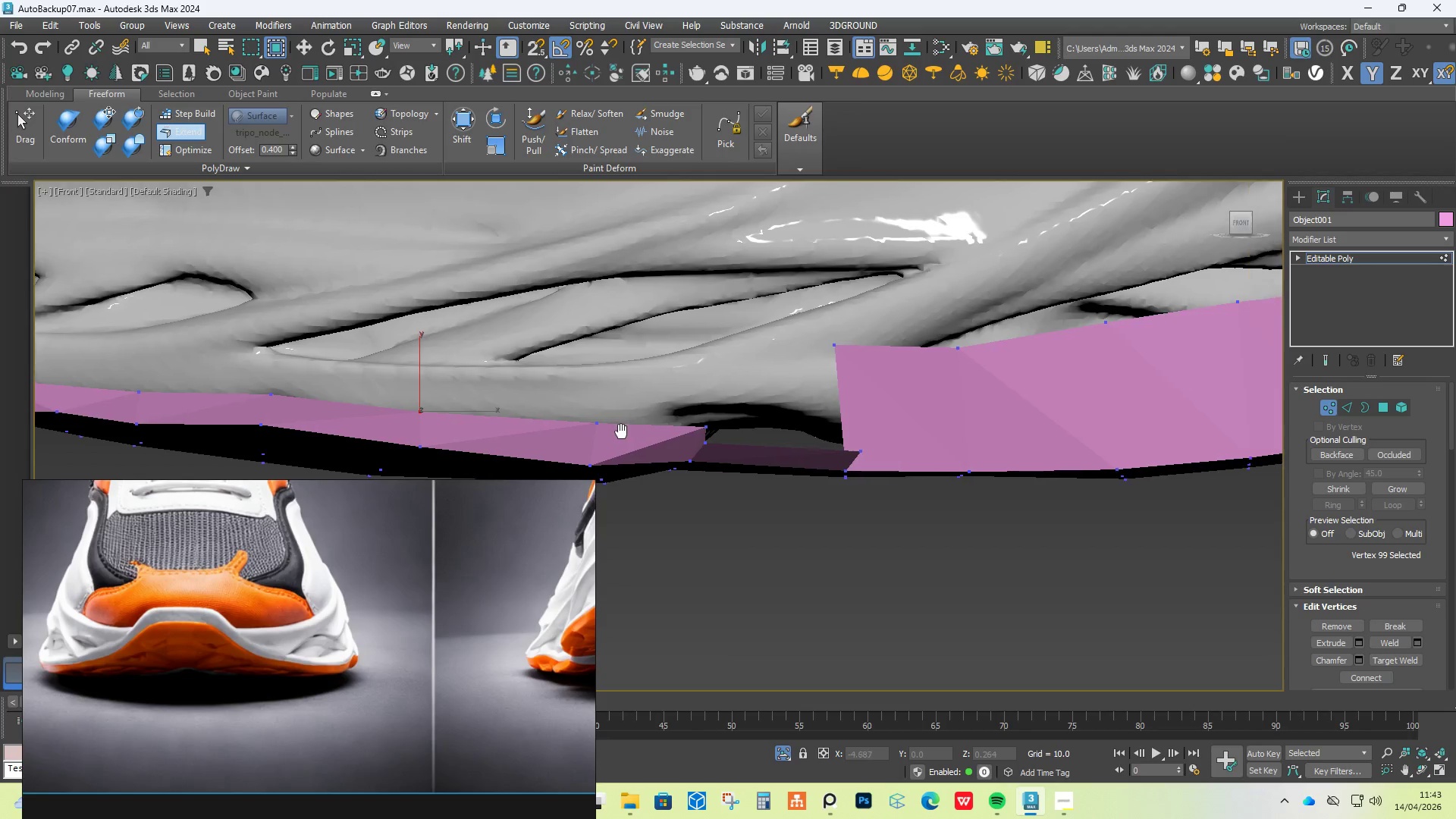 
hold_key(key=AltLeft, duration=0.83)
 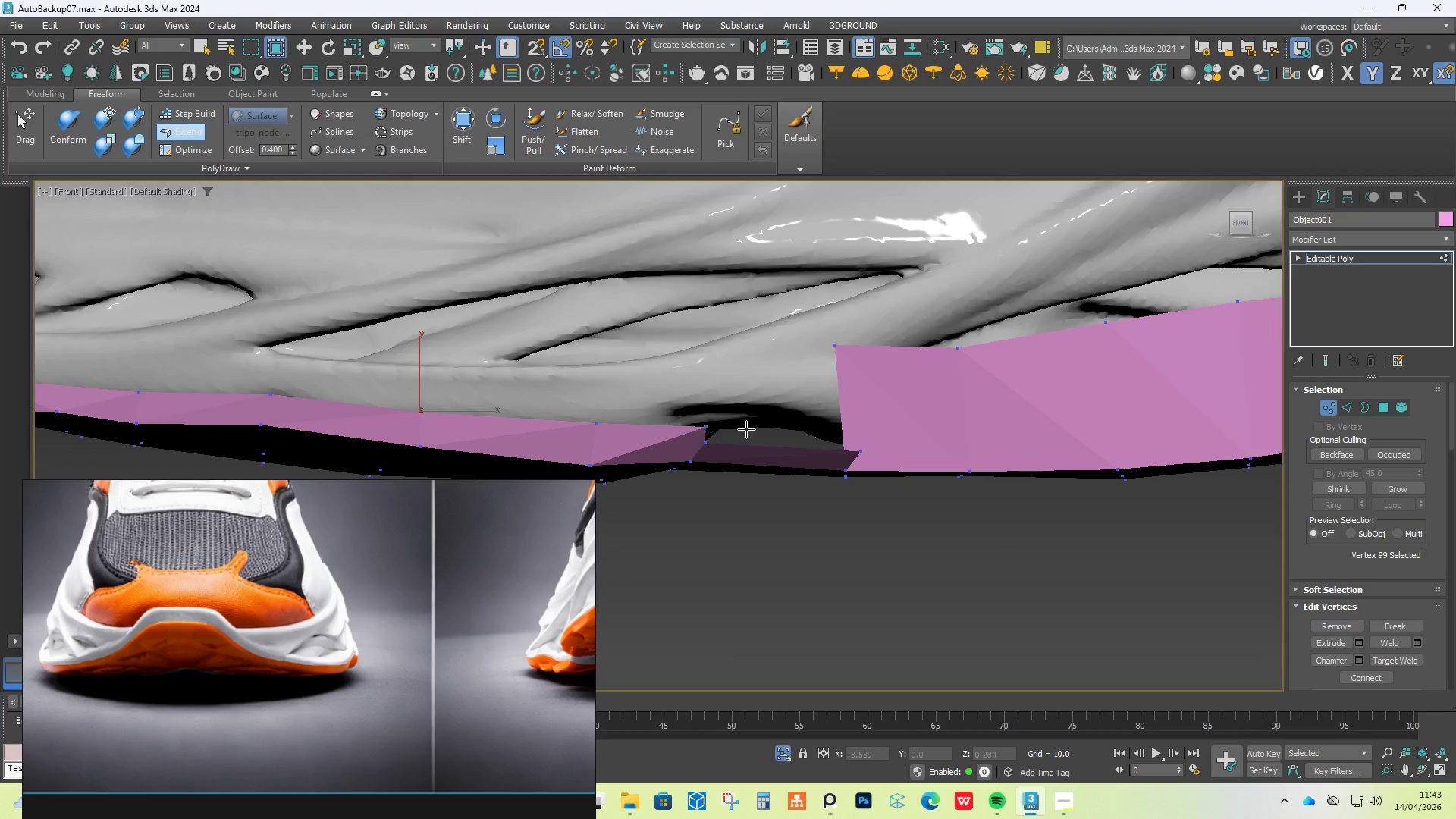 
scroll: coordinate [785, 441], scroll_direction: none, amount: 0.0
 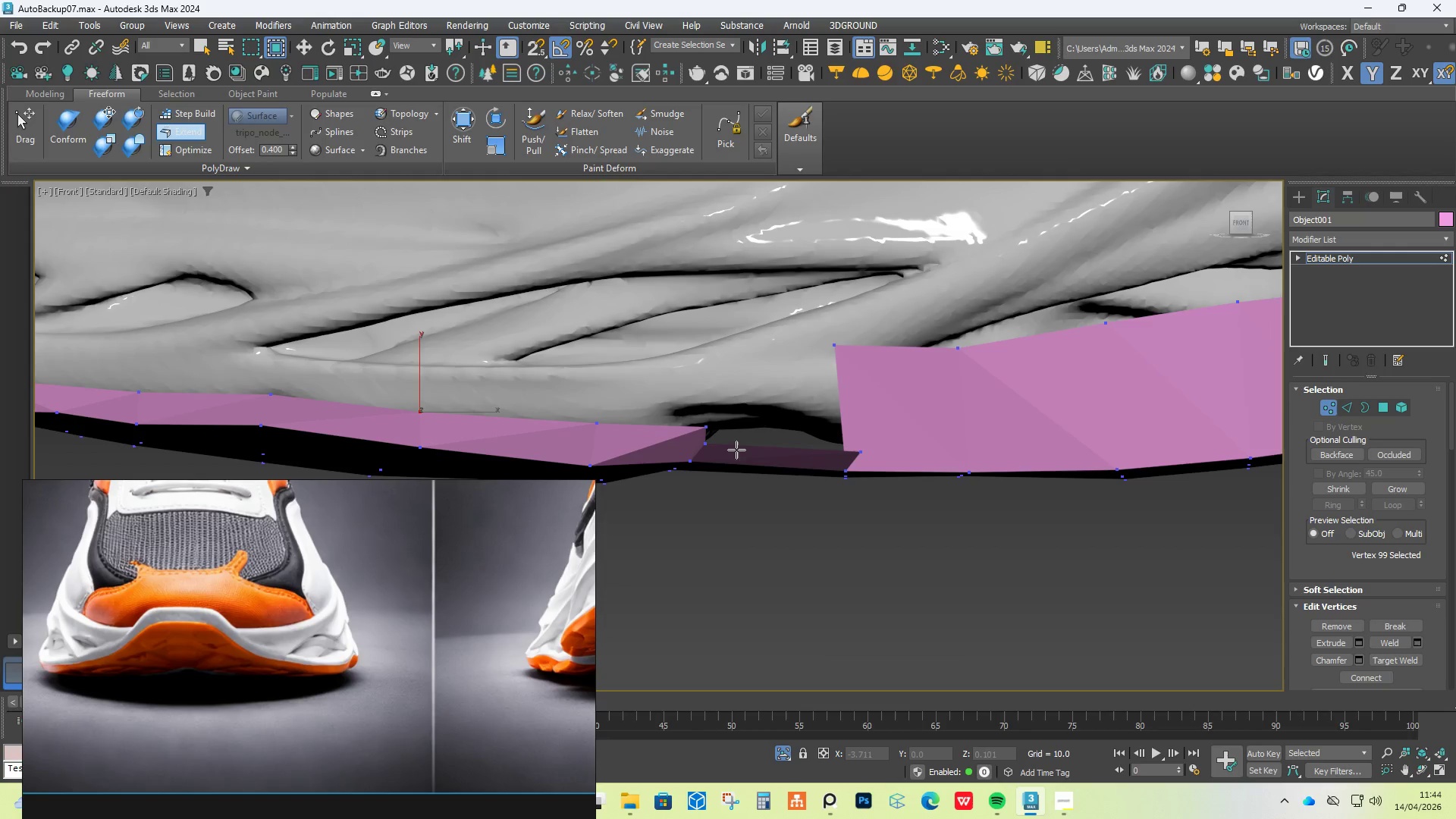 
hold_key(key=AltLeft, duration=1.12)
 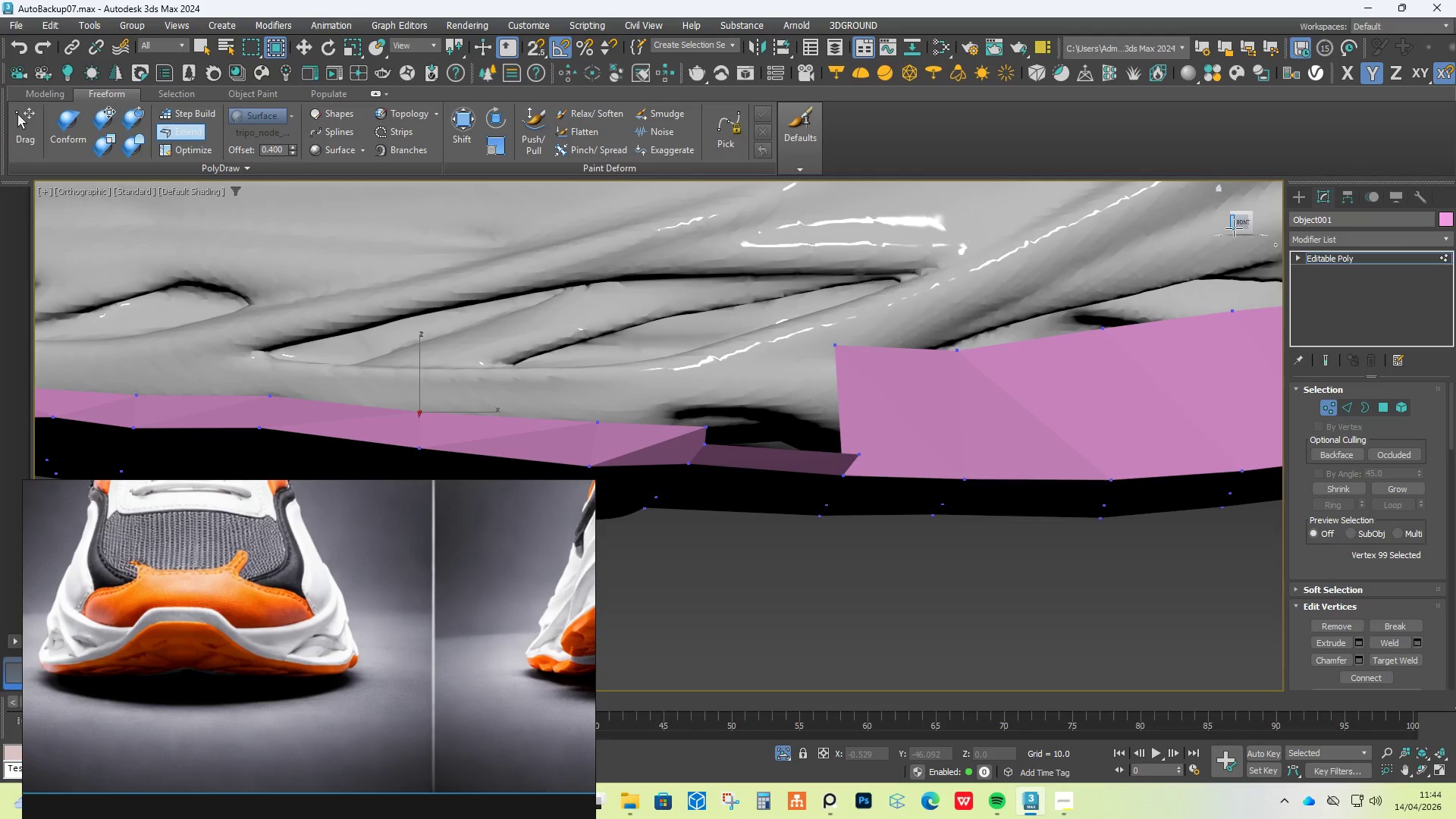 
hold_key(key=AltLeft, duration=0.75)
 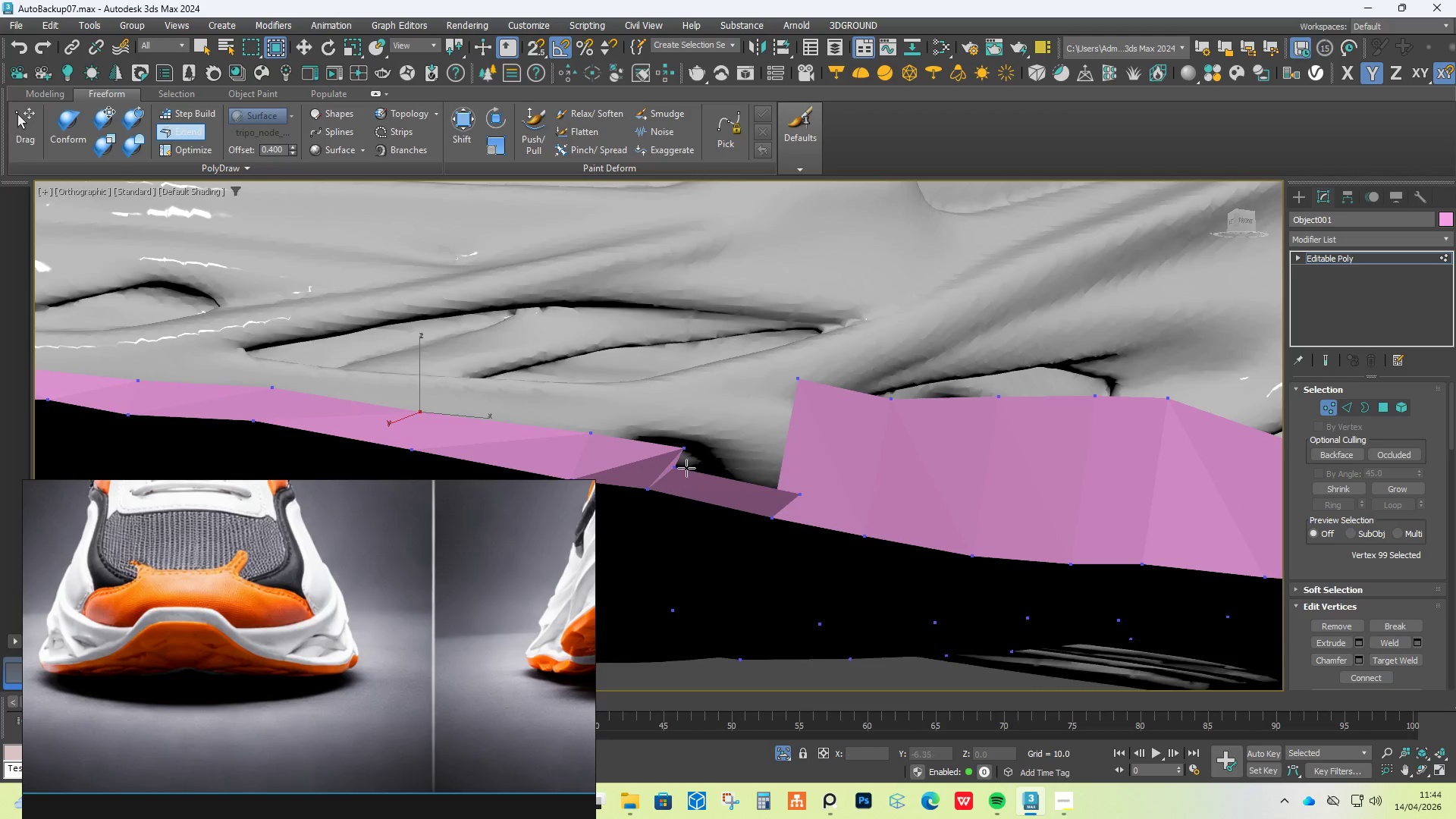 
hold_key(key=ControlLeft, duration=0.69)
 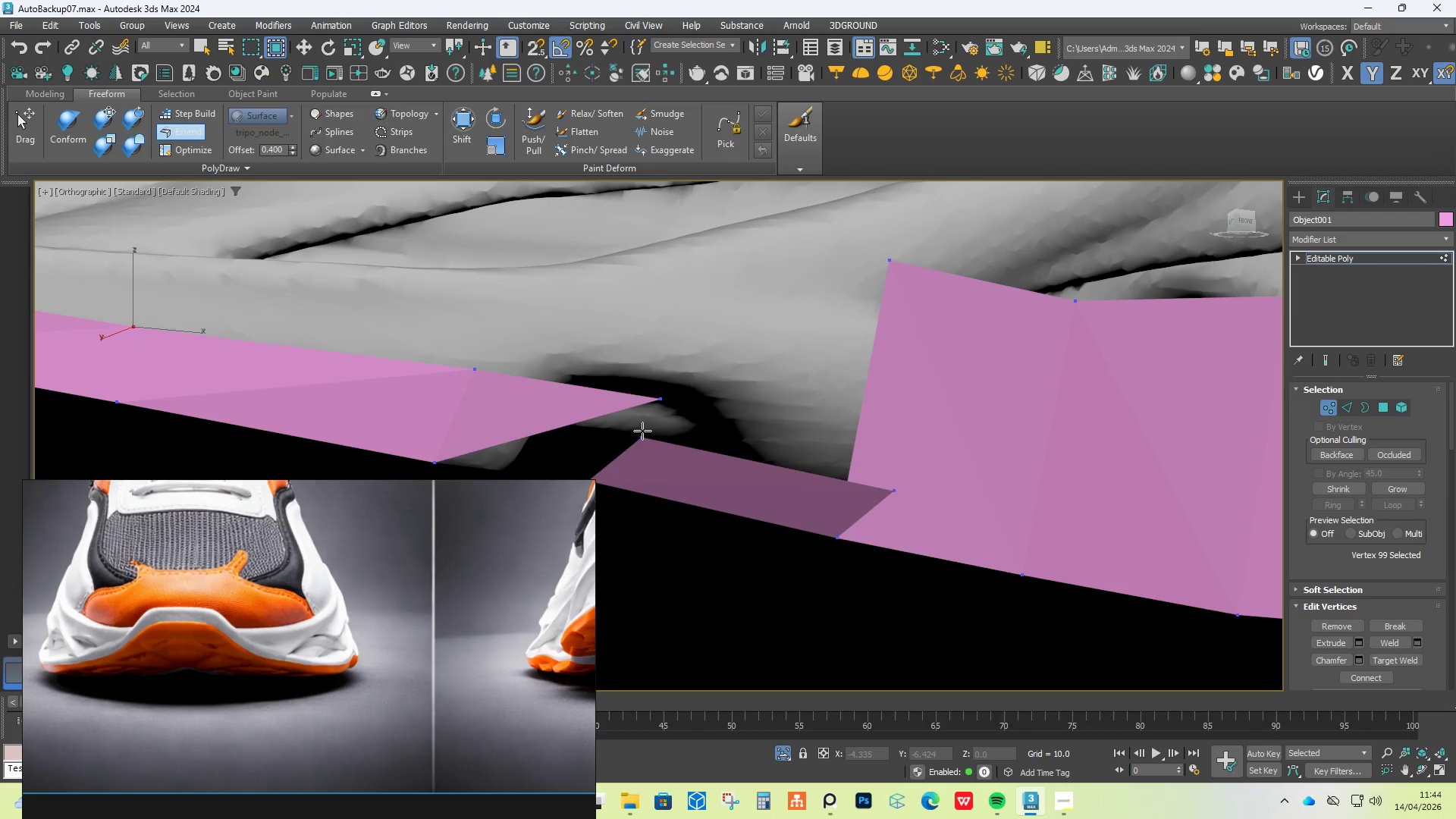 
scroll: coordinate [678, 473], scroll_direction: up, amount: 5.0
 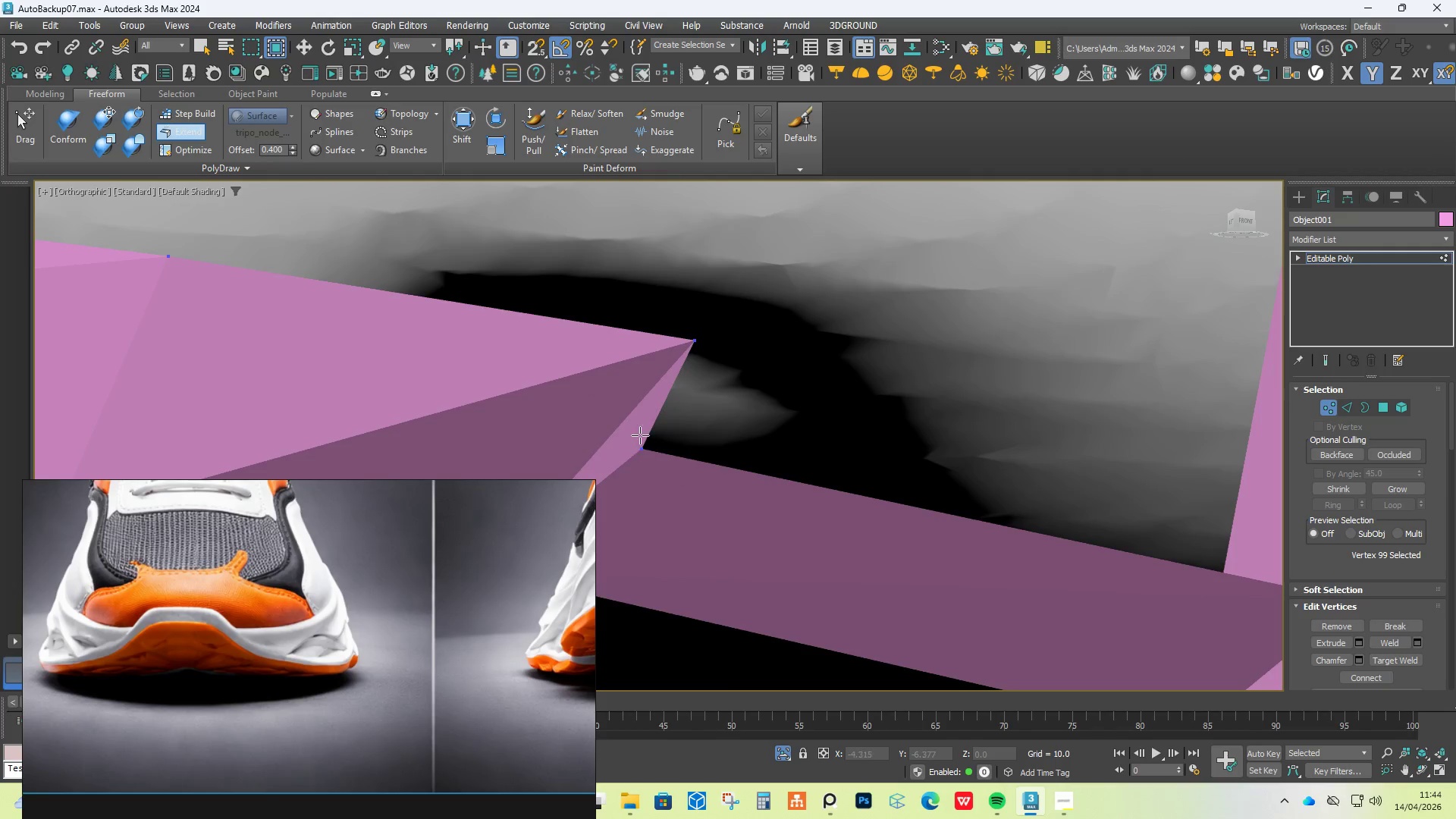 
left_click([642, 431])
 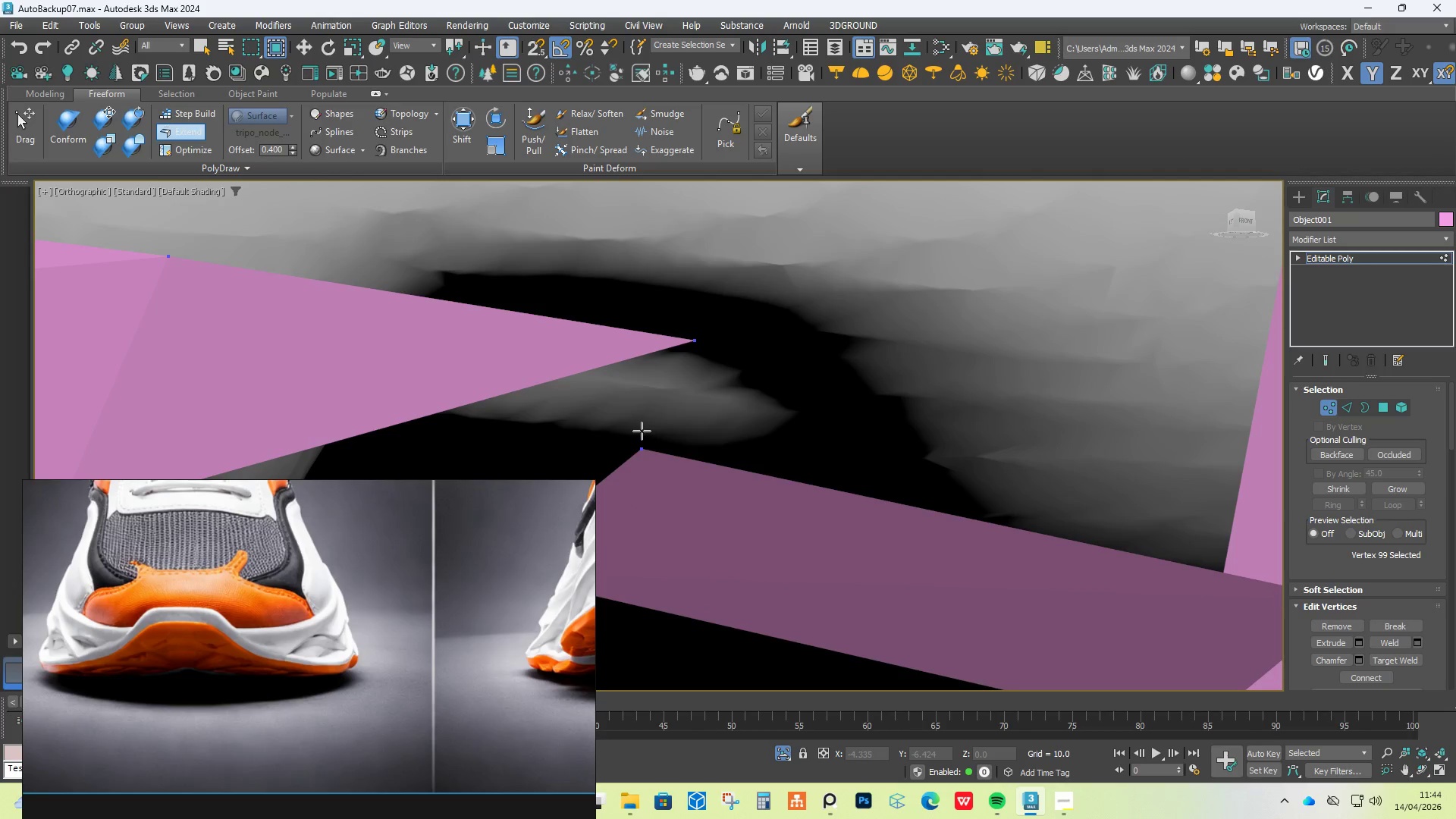 
key(Control+Z)
 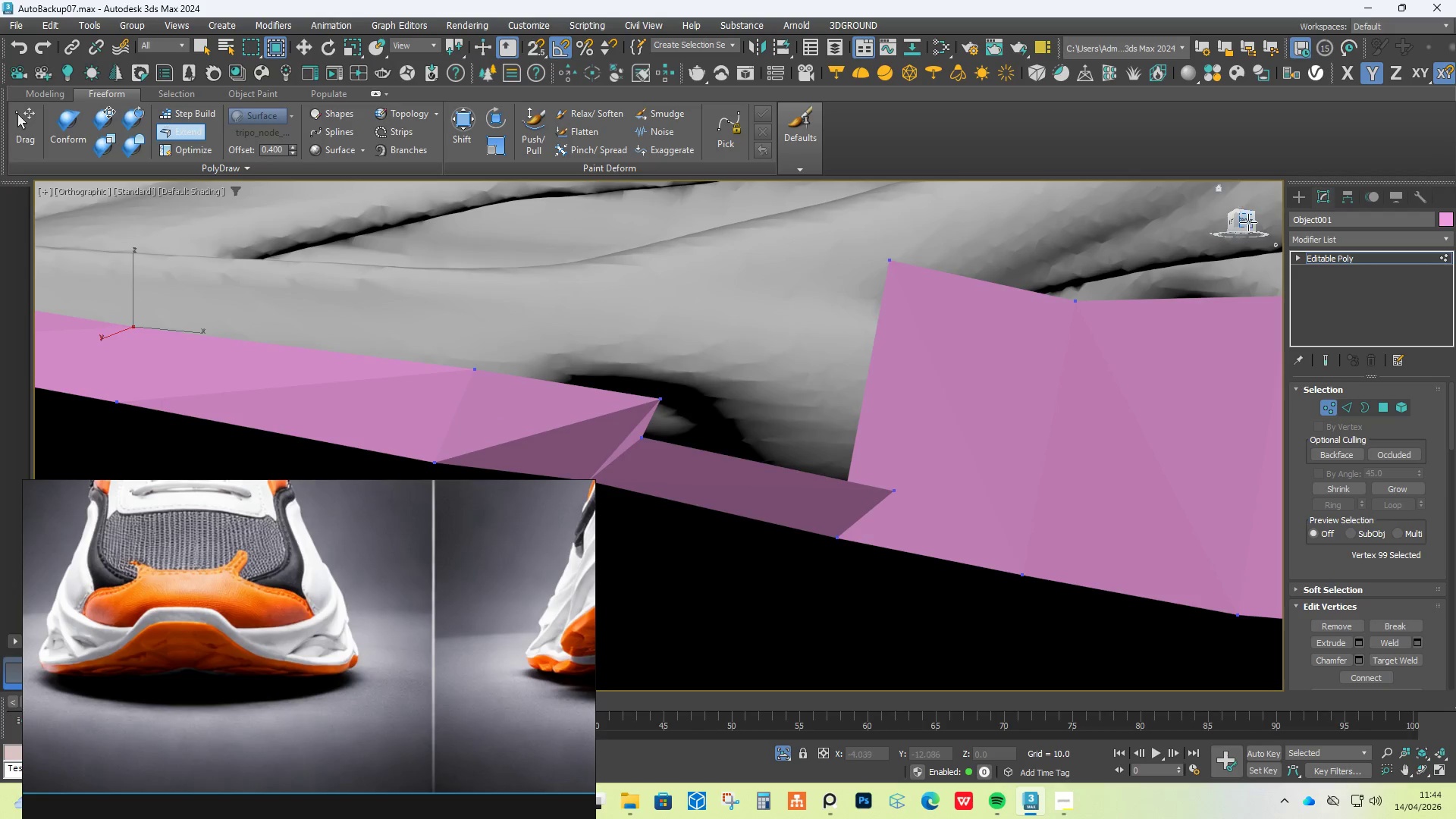 
scroll: coordinate [642, 431], scroll_direction: down, amount: 4.0
 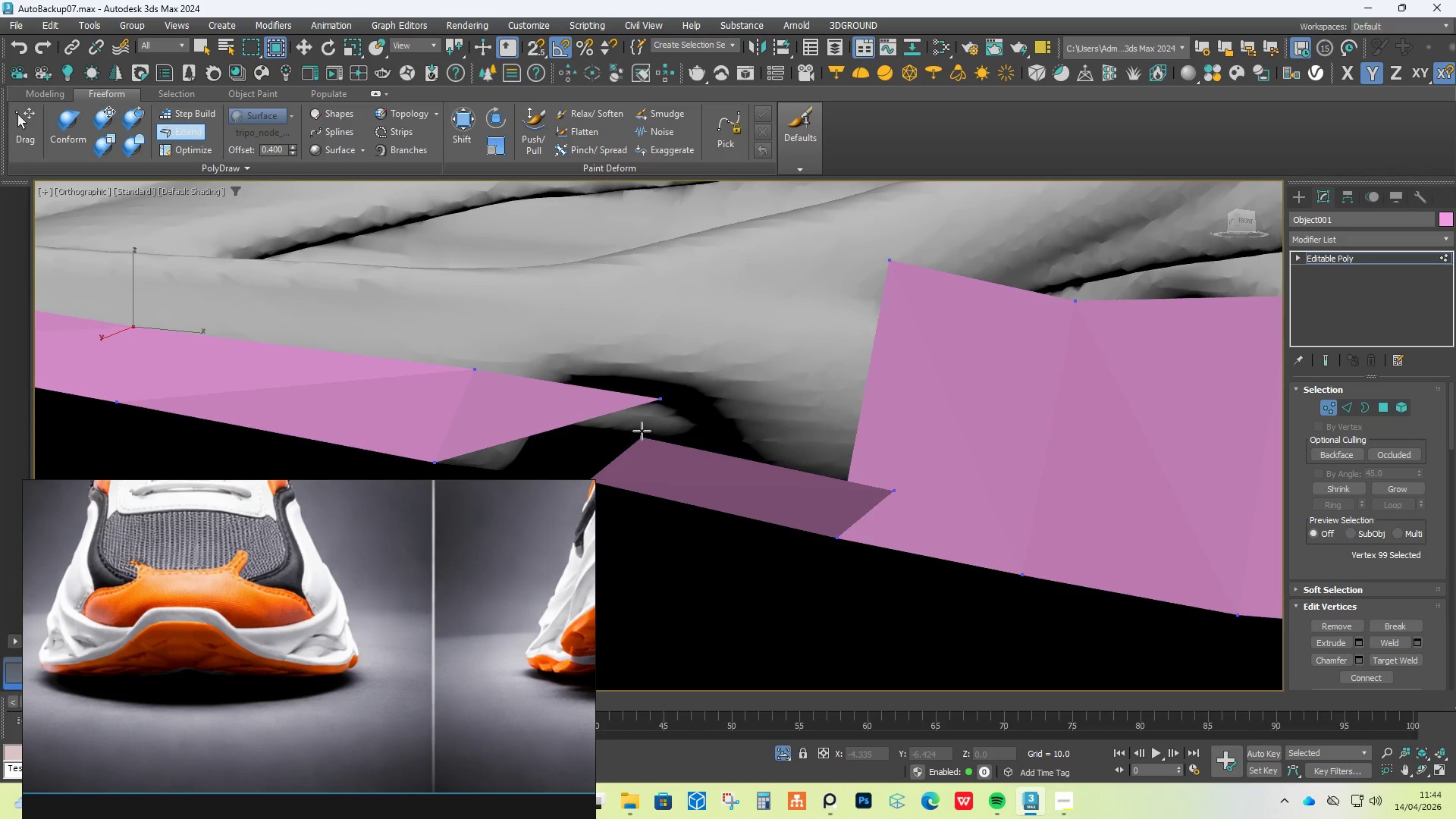 
key(Z)
 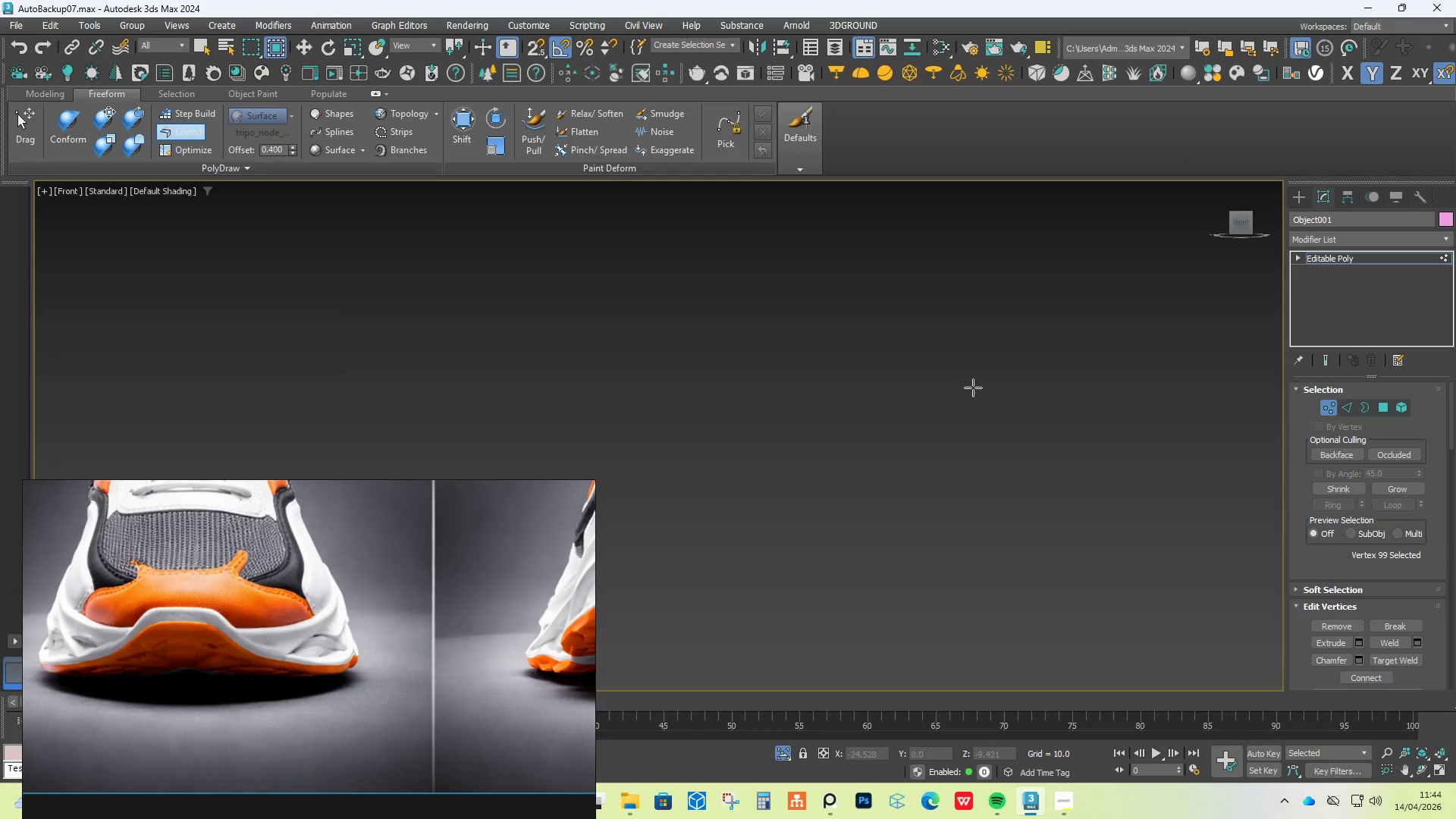 
hold_key(key=Z, duration=0.41)
 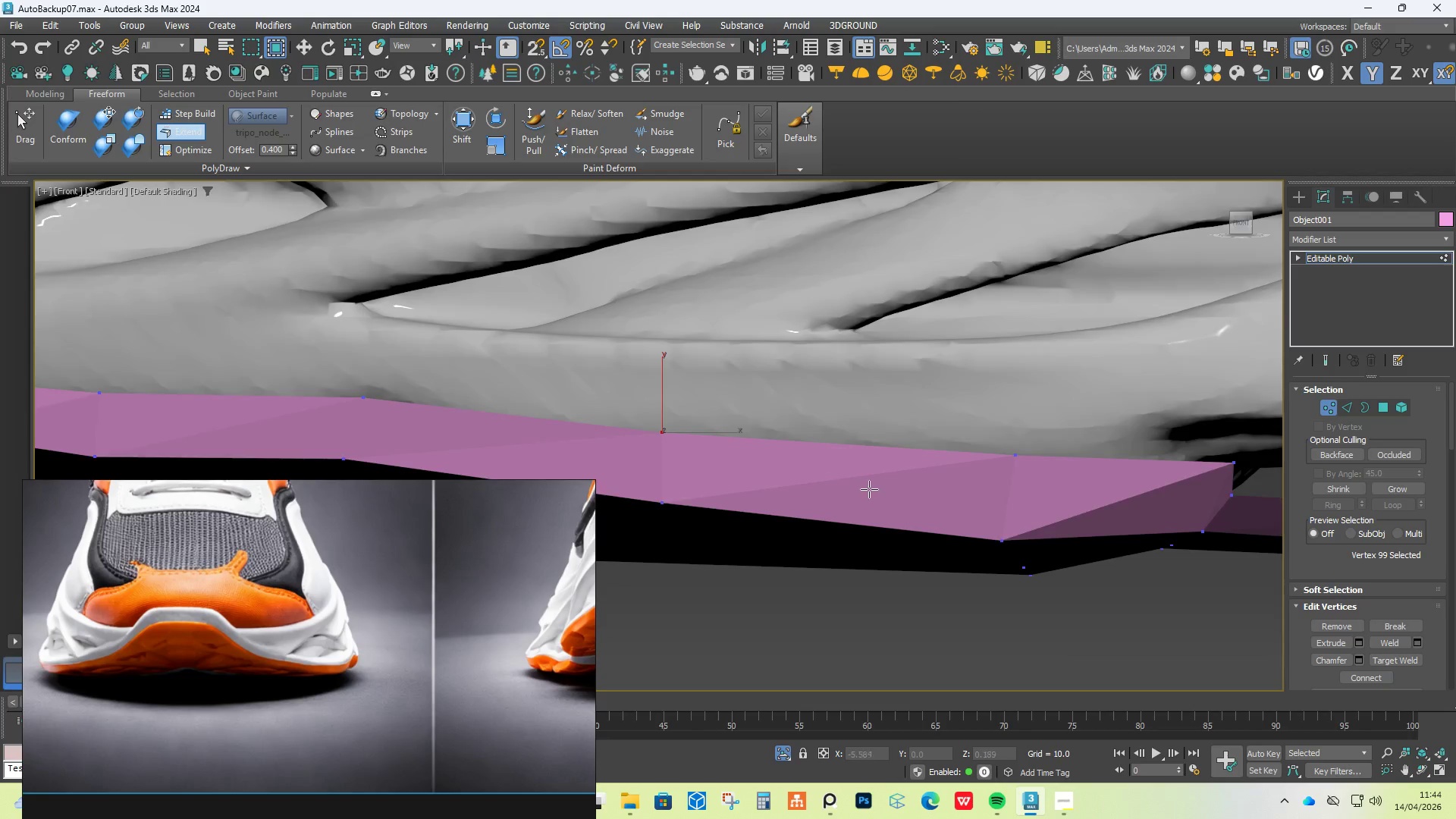 
scroll: coordinate [876, 492], scroll_direction: down, amount: 2.0
 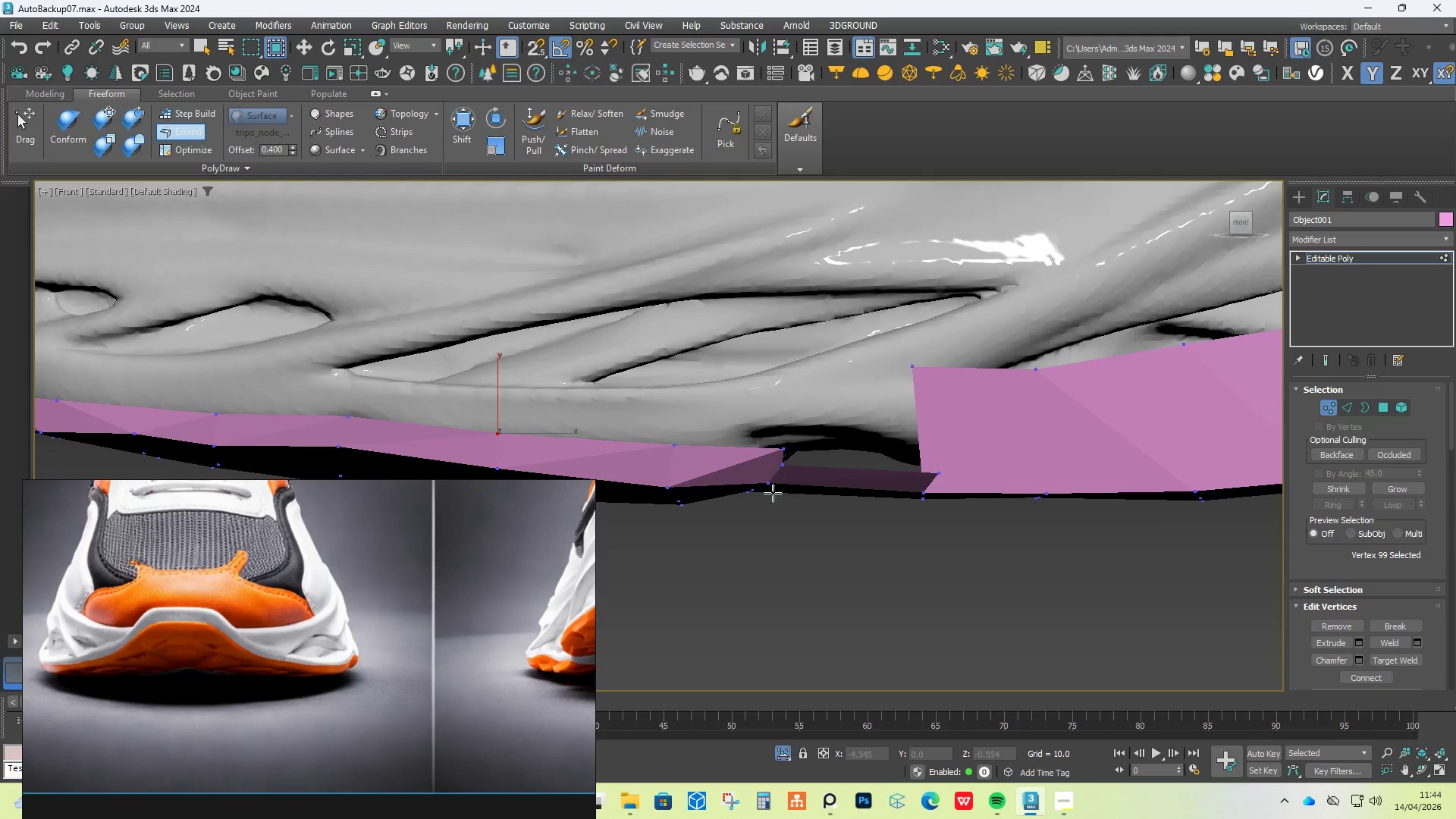 
hold_key(key=ControlLeft, duration=4.03)
 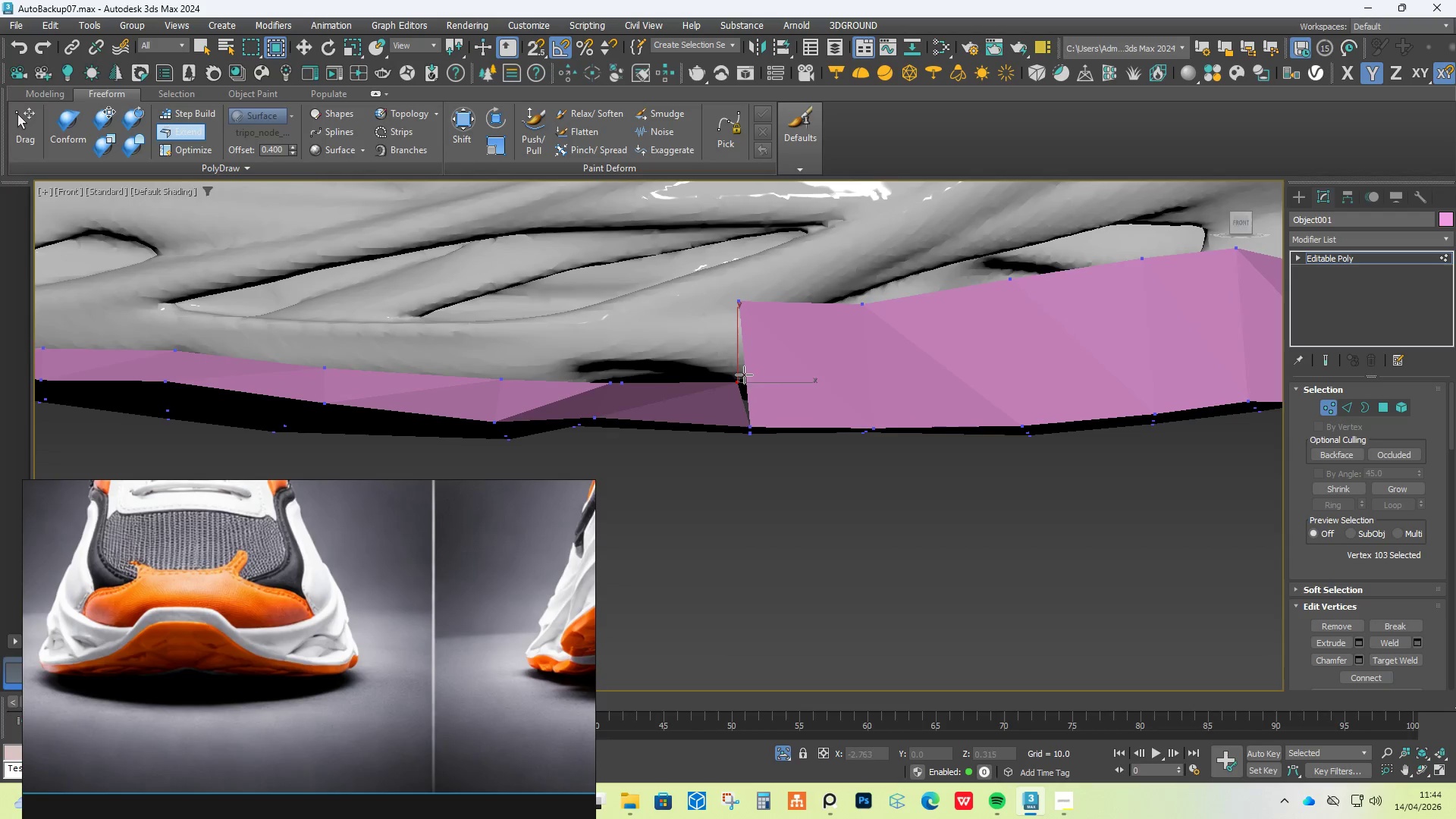 
hold_key(key=ShiftLeft, duration=4.0)
 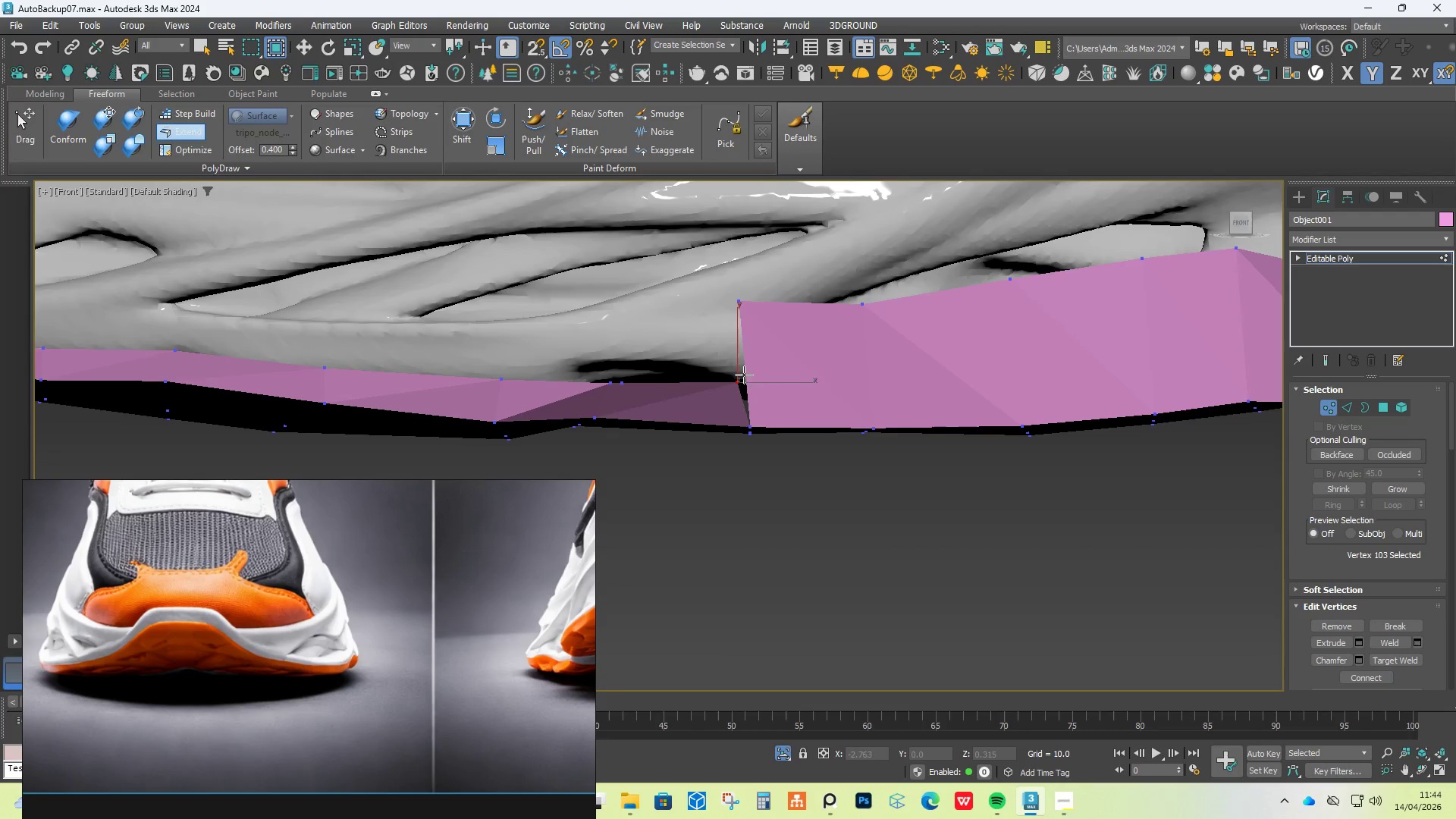 
hold_key(key=AltLeft, duration=1.5)
 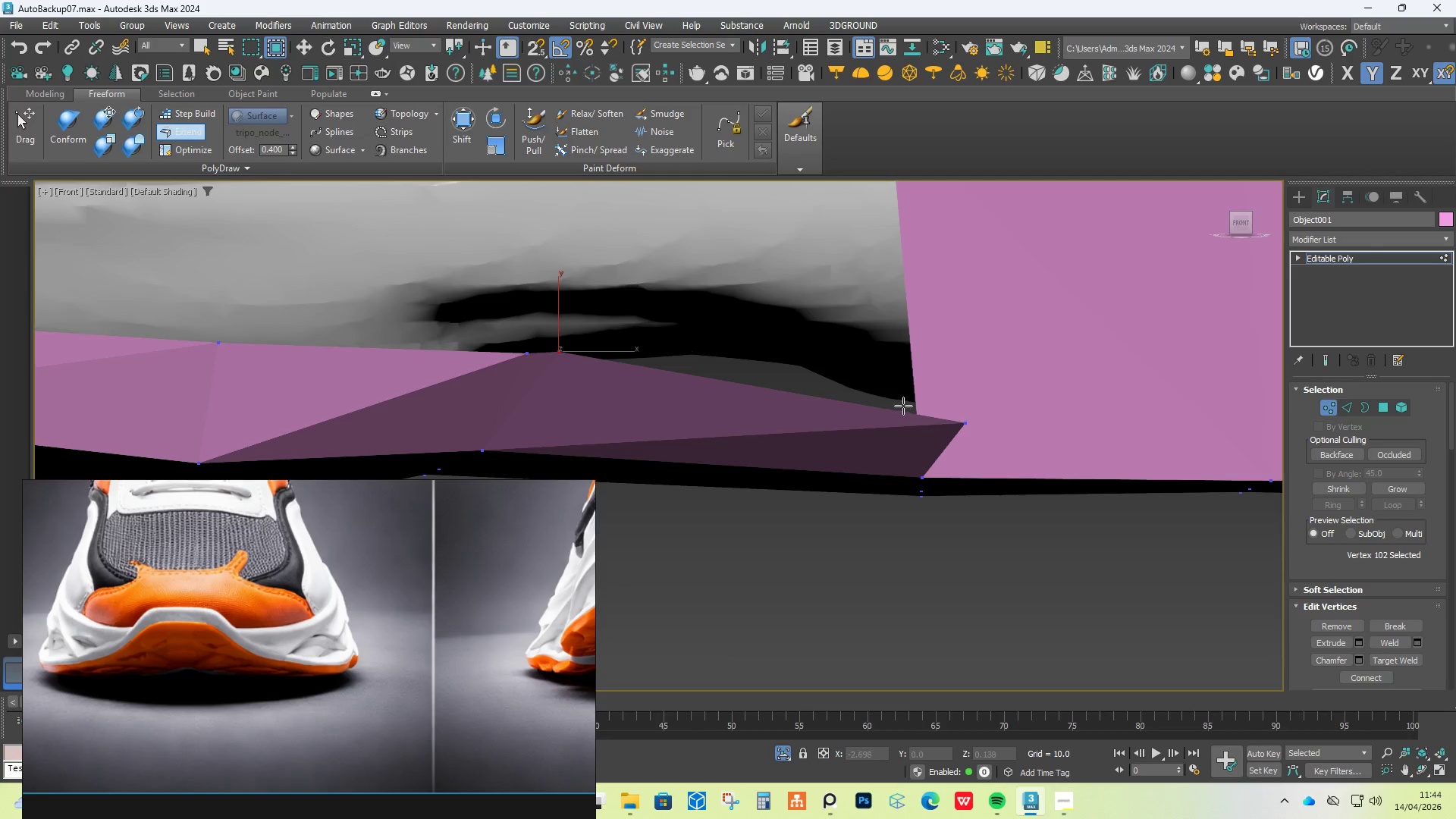 
scroll: coordinate [918, 497], scroll_direction: up, amount: 3.0
 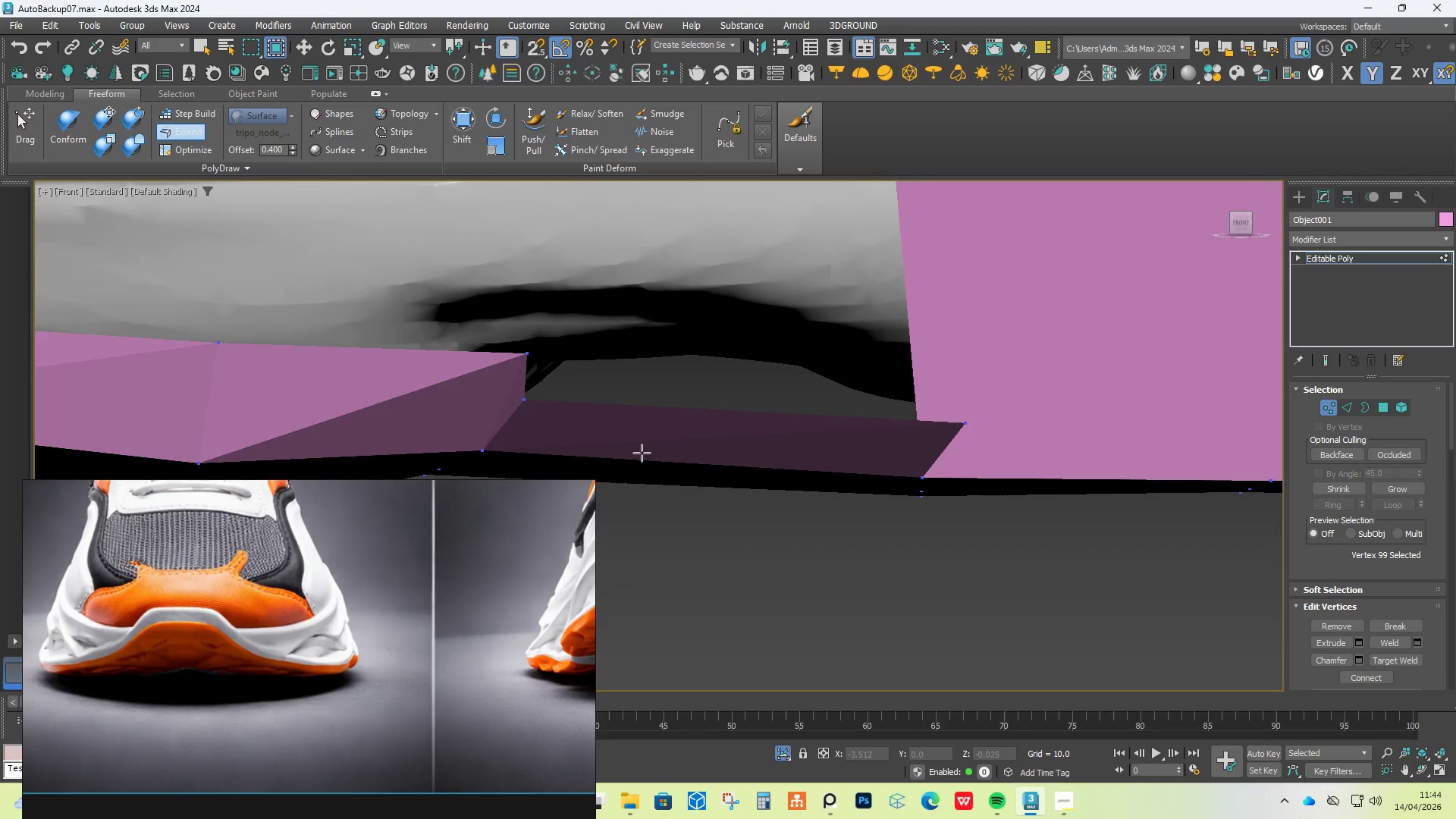 
left_click_drag(start_coordinate=[526, 407], to_coordinate=[559, 352])
 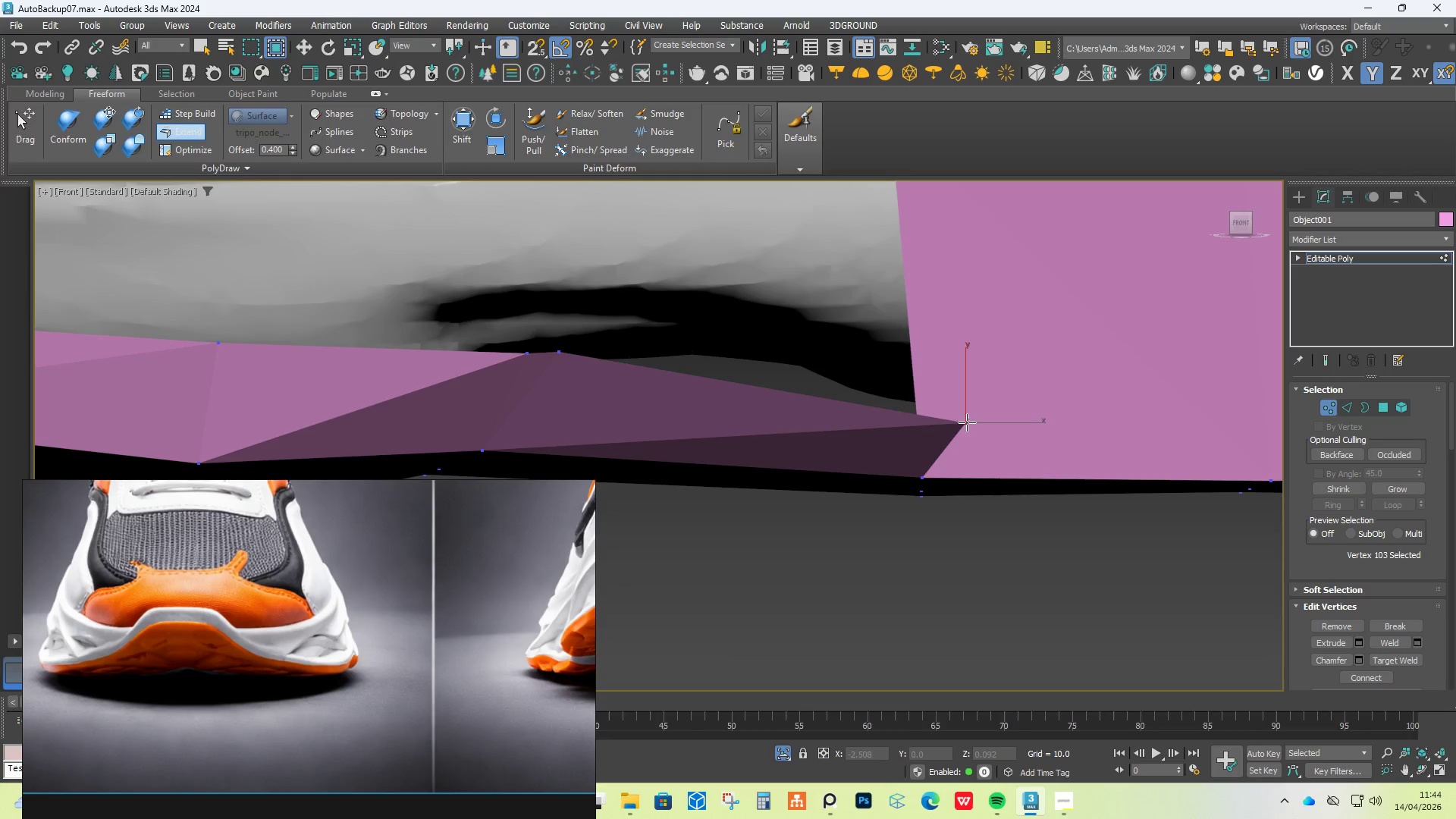 
hold_key(key=AltLeft, duration=1.51)
left_click_drag(start_coordinate=[965, 423], to_coordinate=[886, 351])
 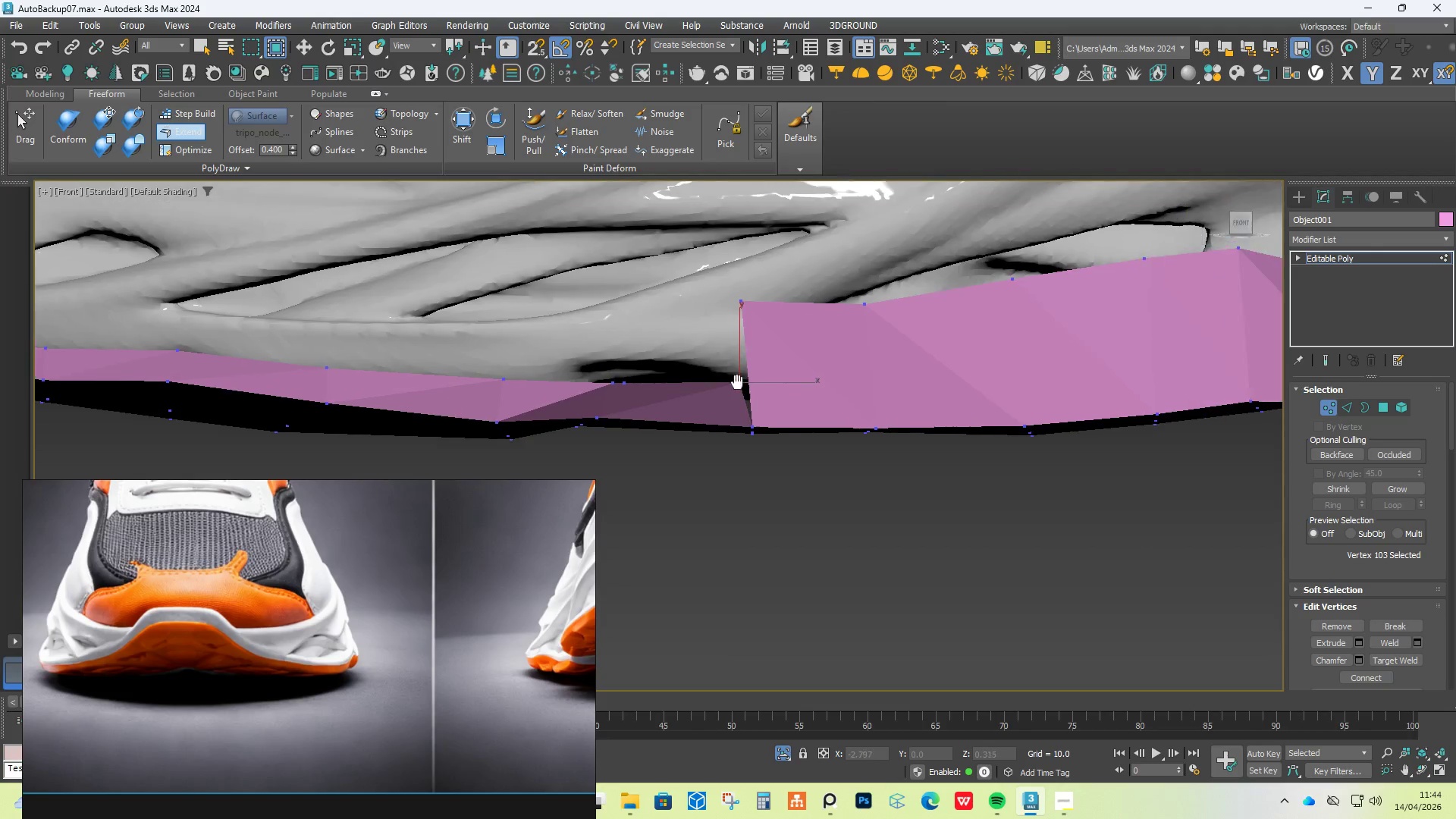 
hold_key(key=AltLeft, duration=0.92)
 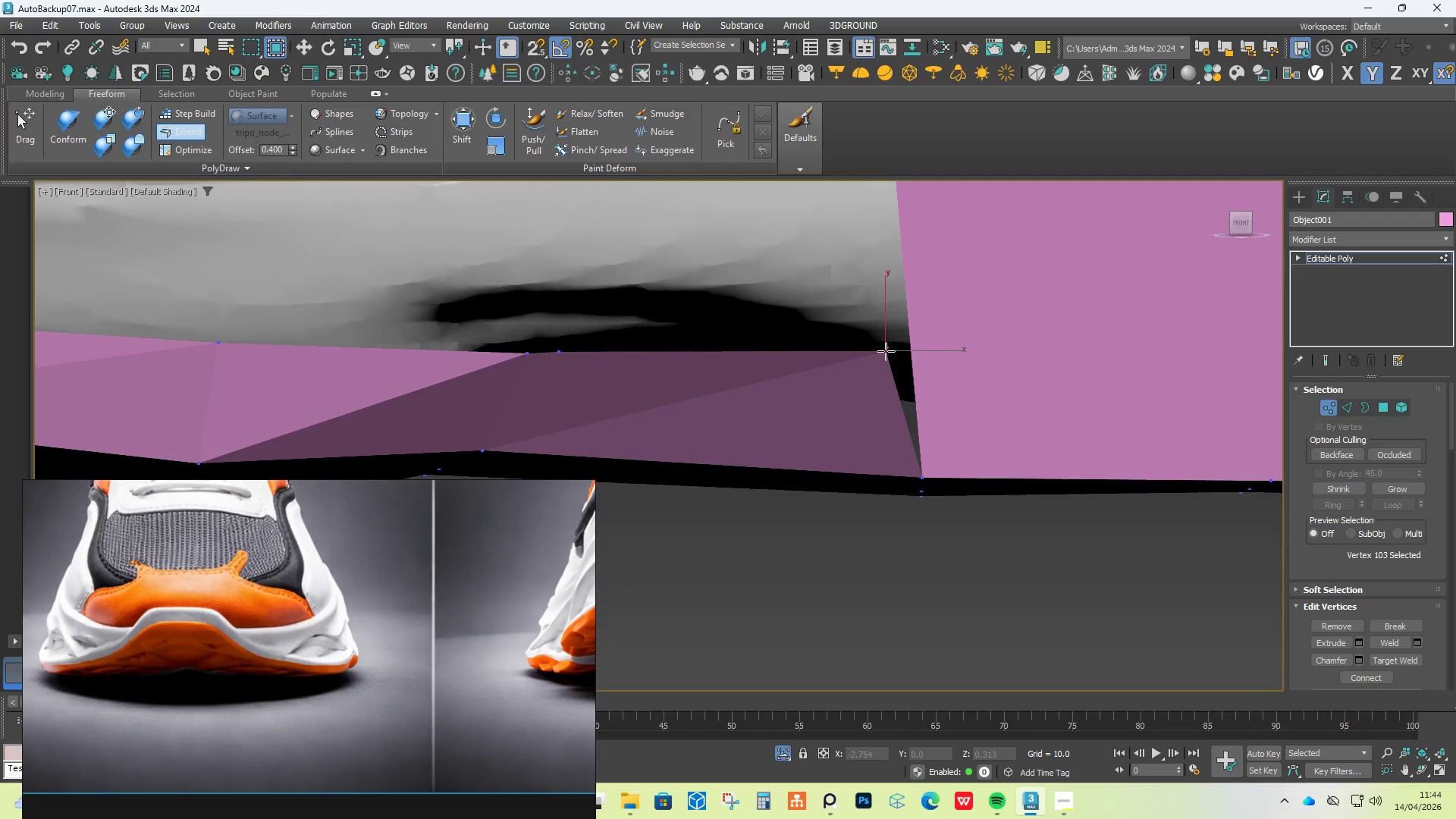 
hold_key(key=ControlLeft, duration=8.14)
 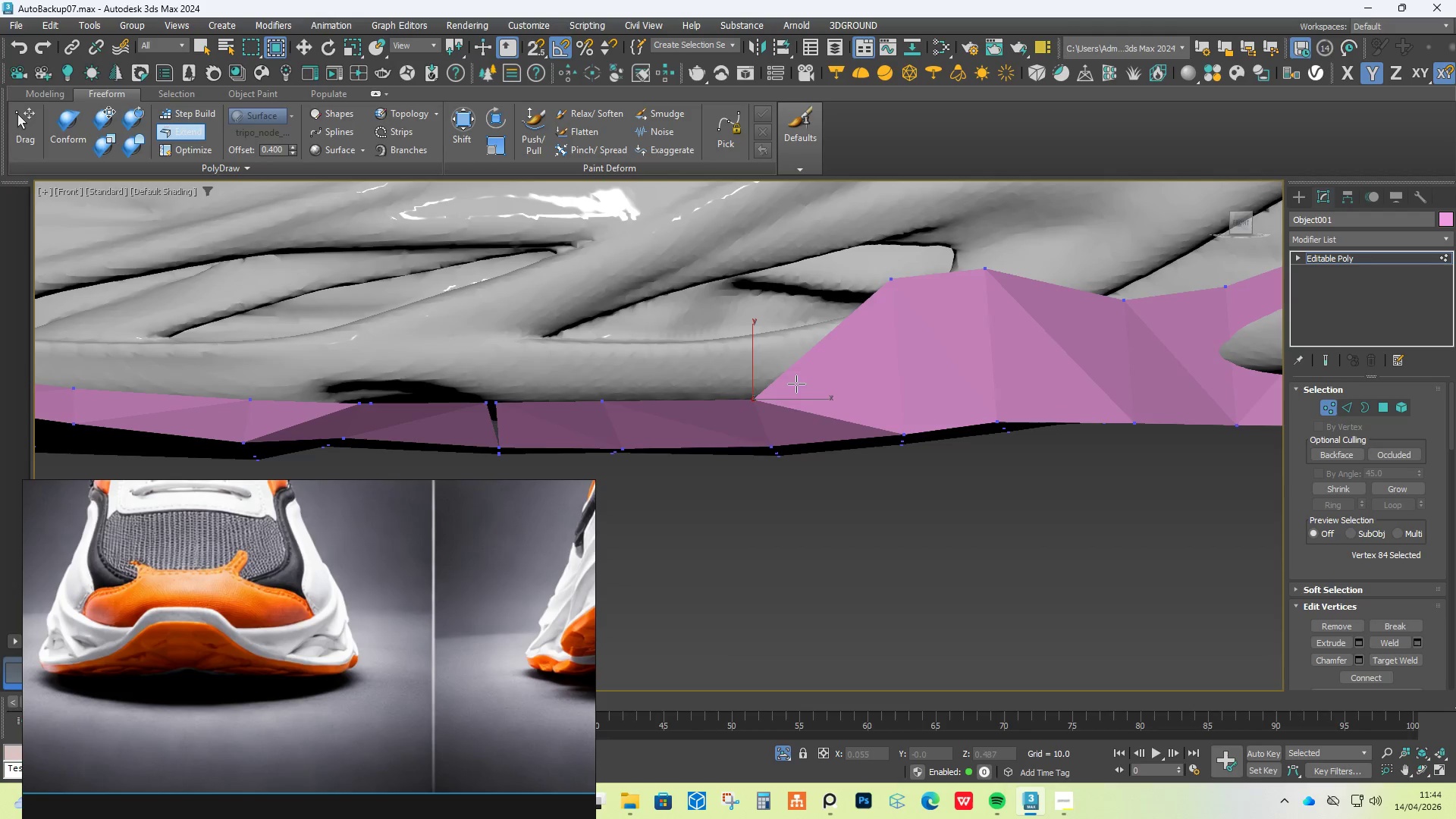 
scroll: coordinate [886, 351], scroll_direction: down, amount: 3.0
 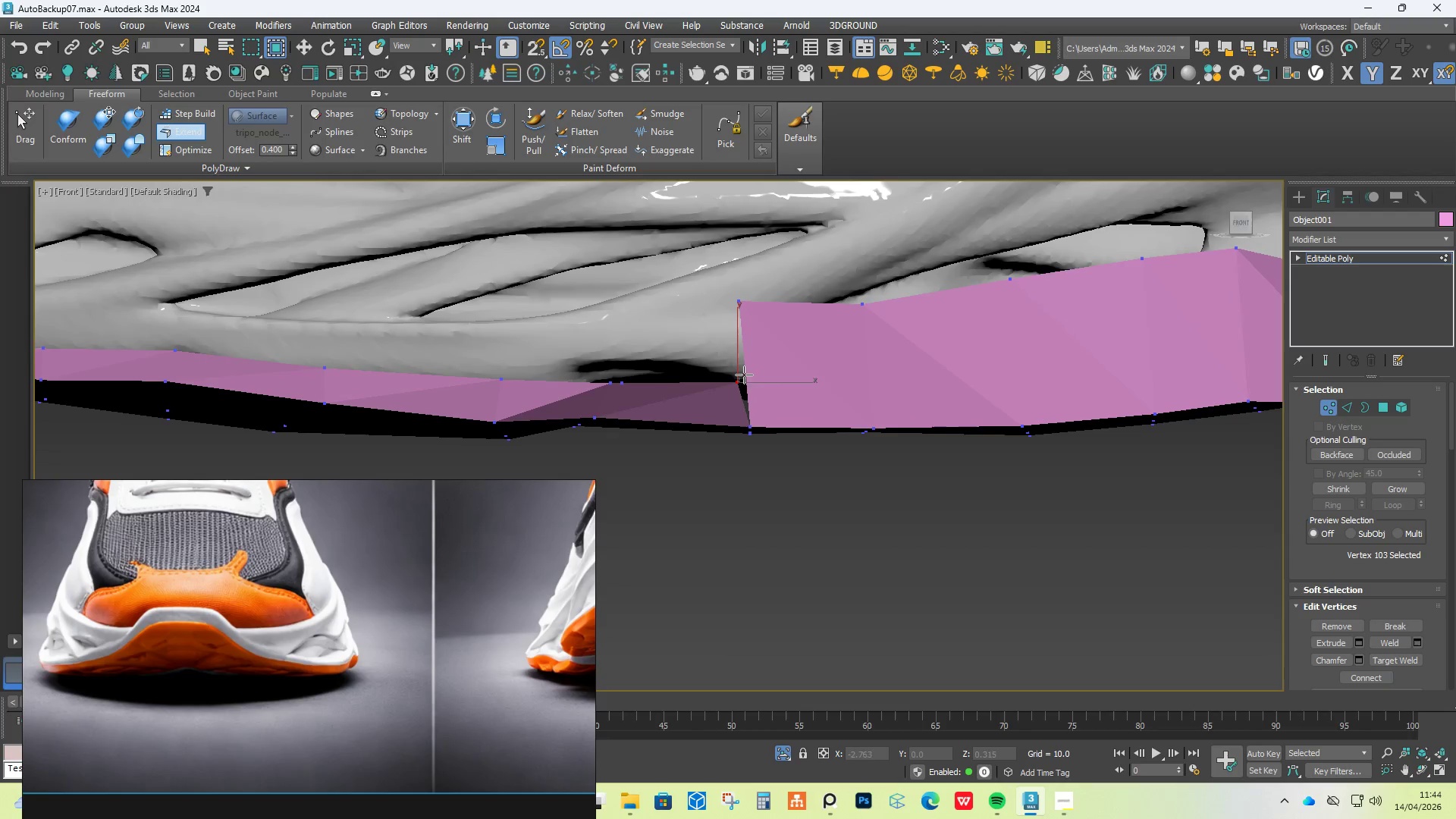 
hold_key(key=ShiftLeft, duration=8.11)
hold_key(key=AltLeft, duration=1.53)
left_click_drag(start_coordinate=[739, 303], to_coordinate=[749, 378])
 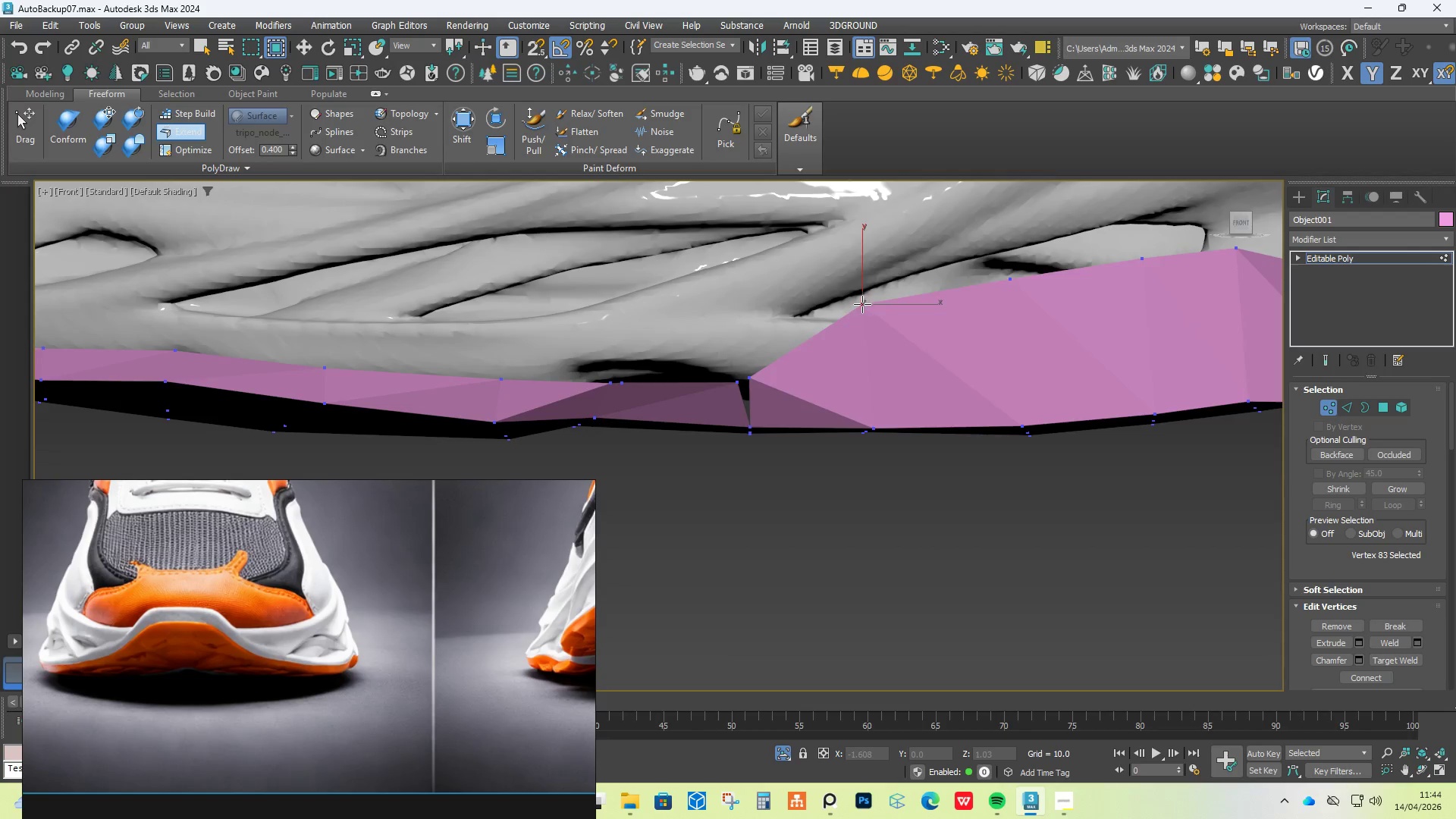 
hold_key(key=AltLeft, duration=1.51)
left_click_drag(start_coordinate=[864, 303], to_coordinate=[852, 372])
 